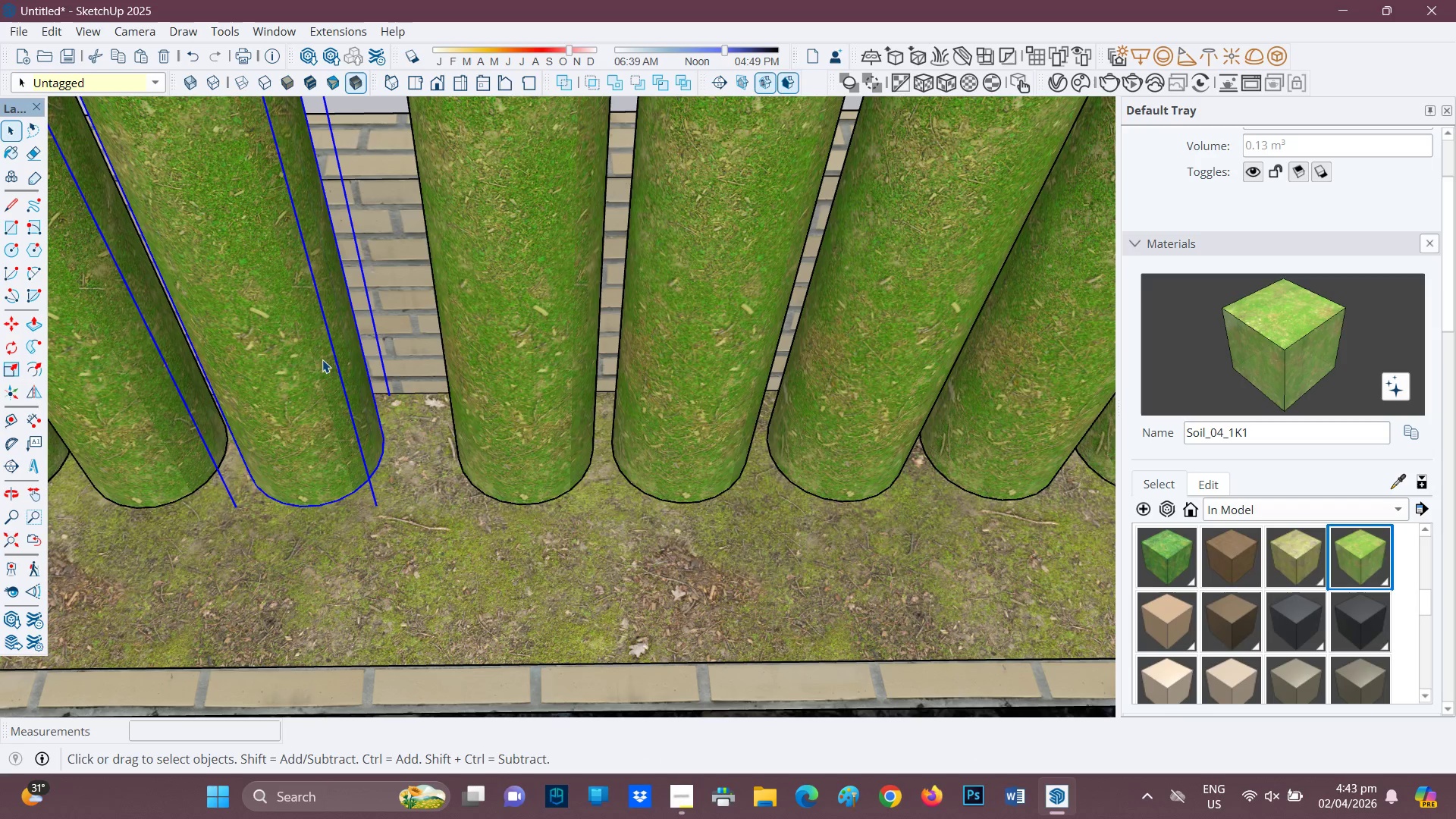 
key(M)
 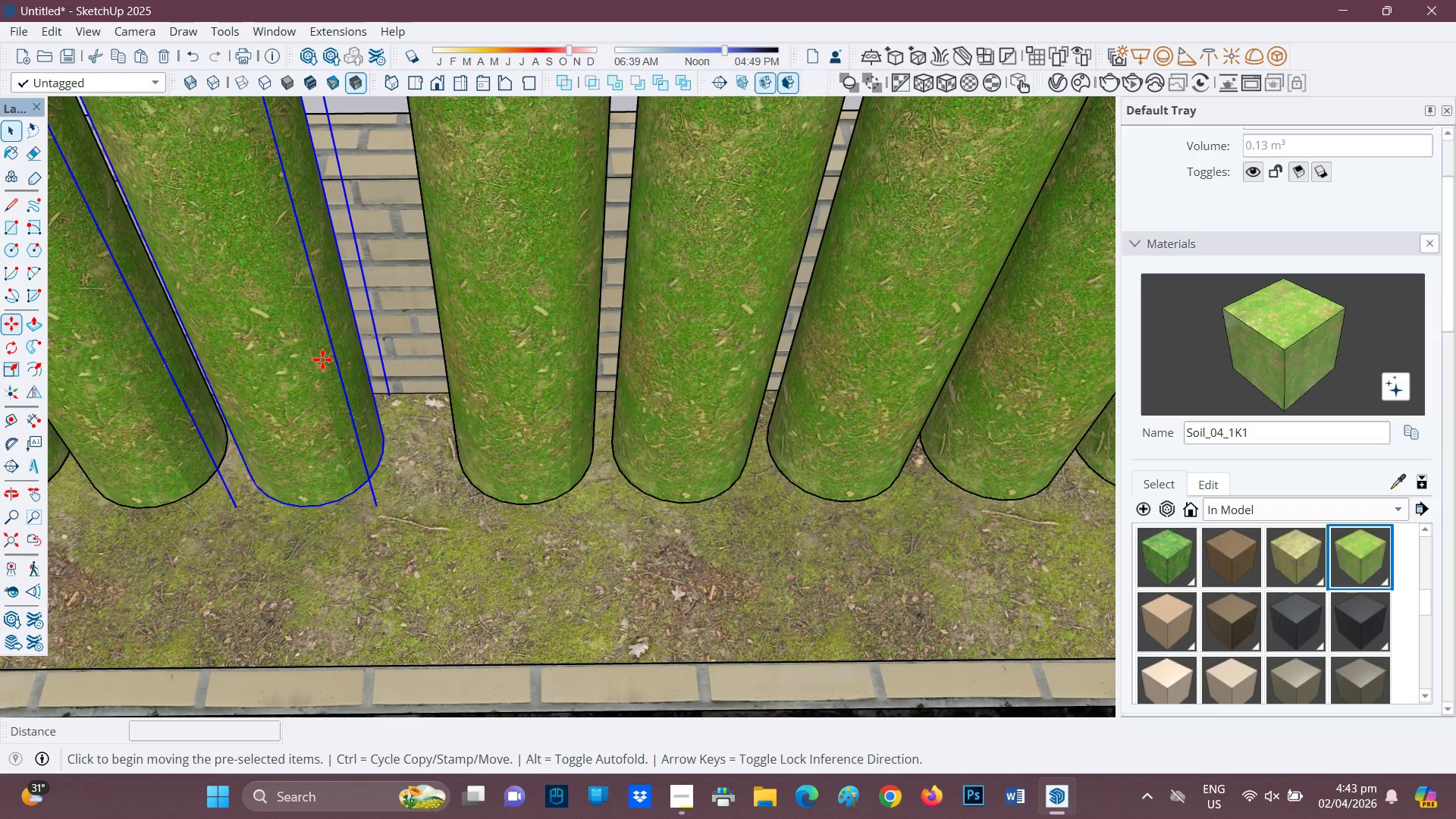 
left_click([322, 359])
 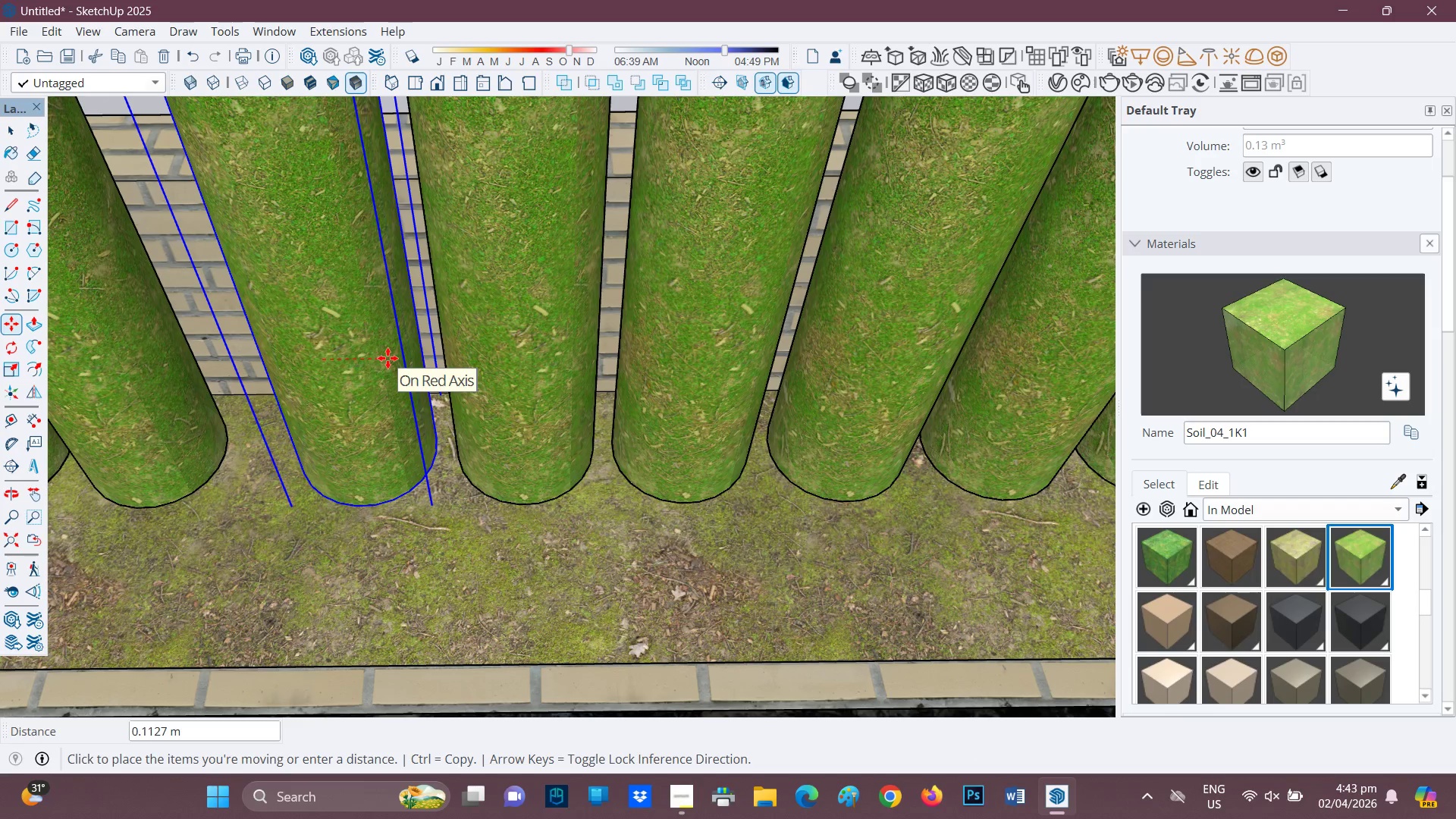 
left_click([388, 358])
 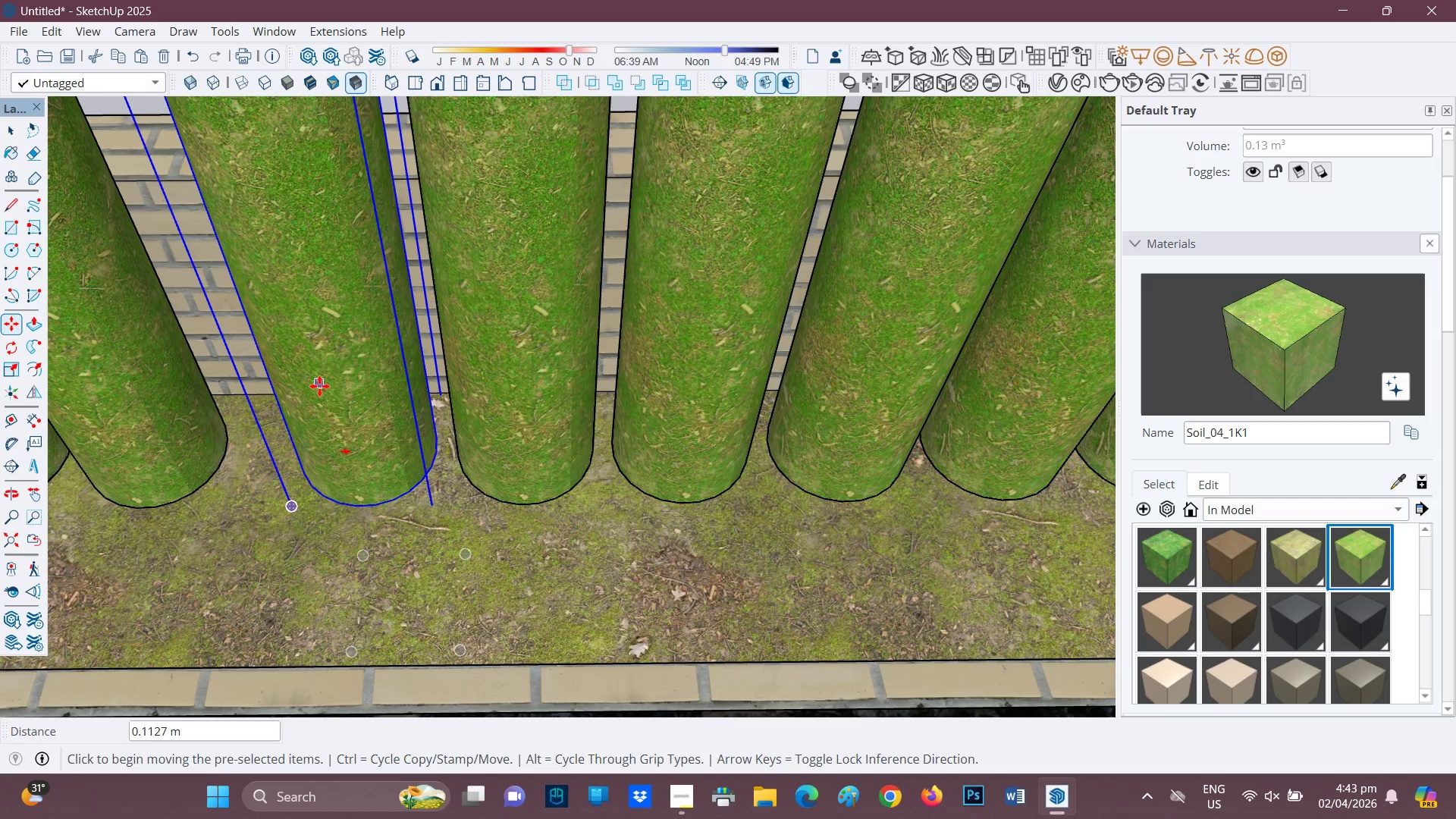 
key(H)
 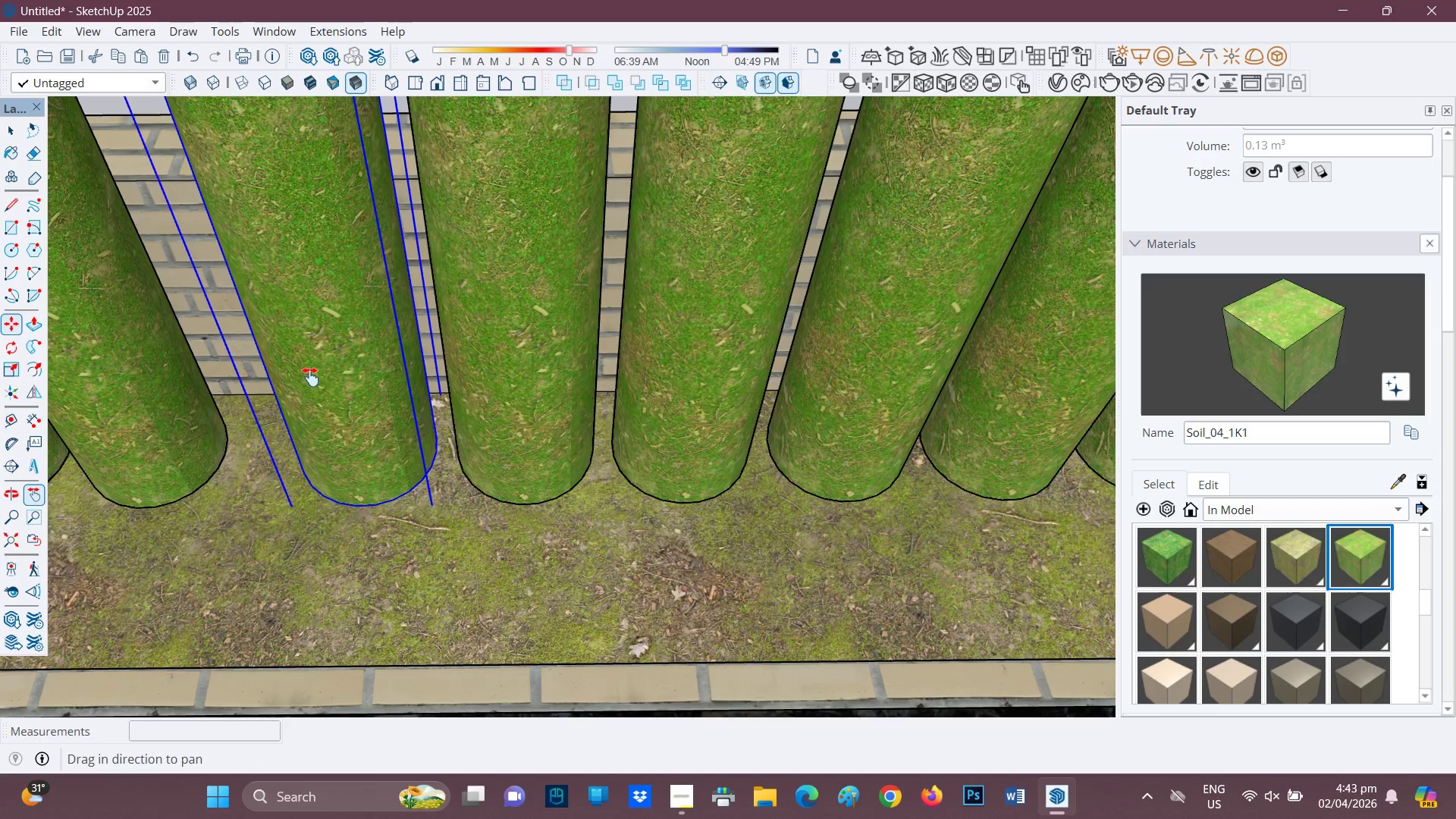 
left_click_drag(start_coordinate=[315, 379], to_coordinate=[962, 340])
 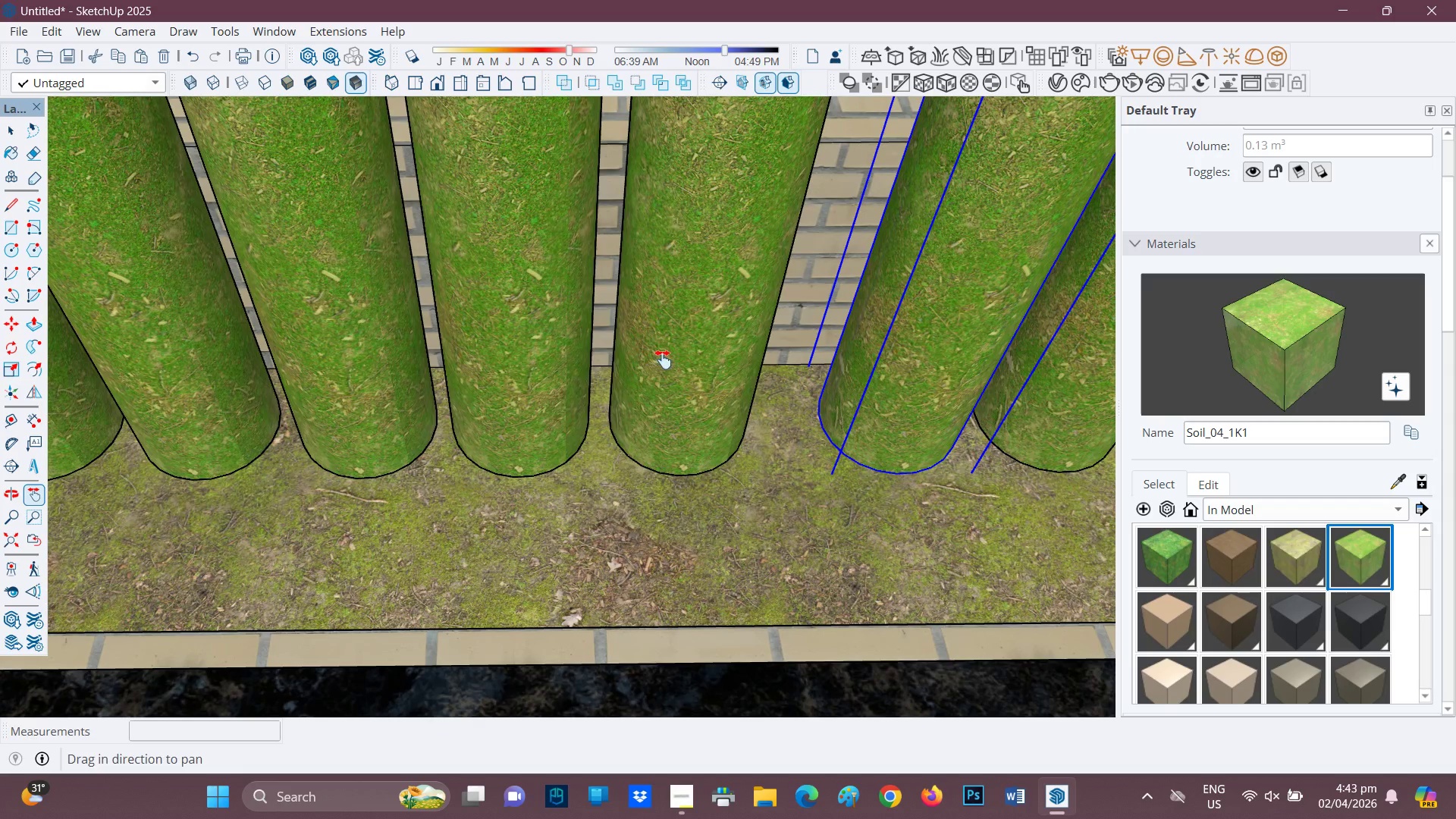 
key(Space)
 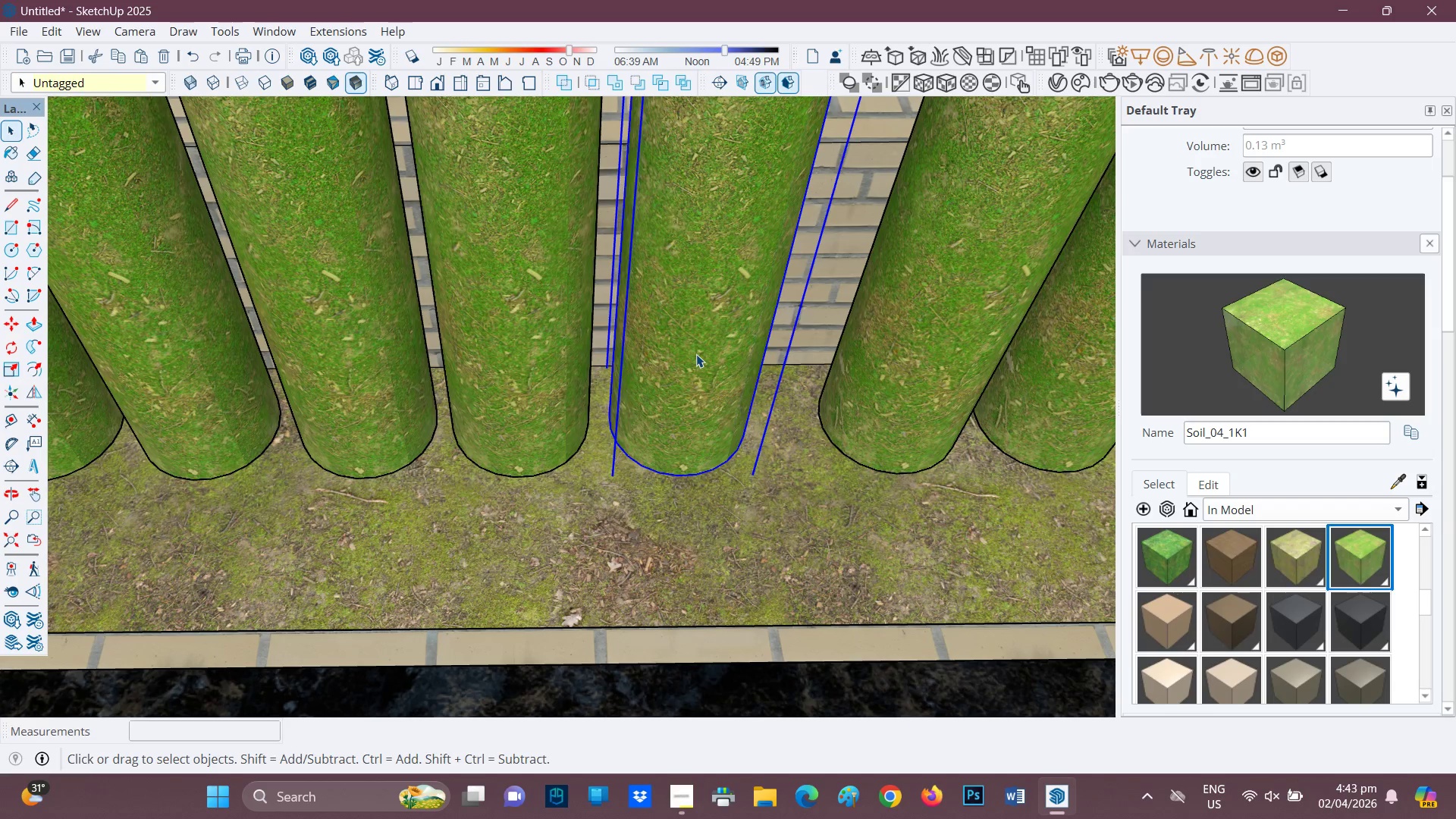 
key(M)
 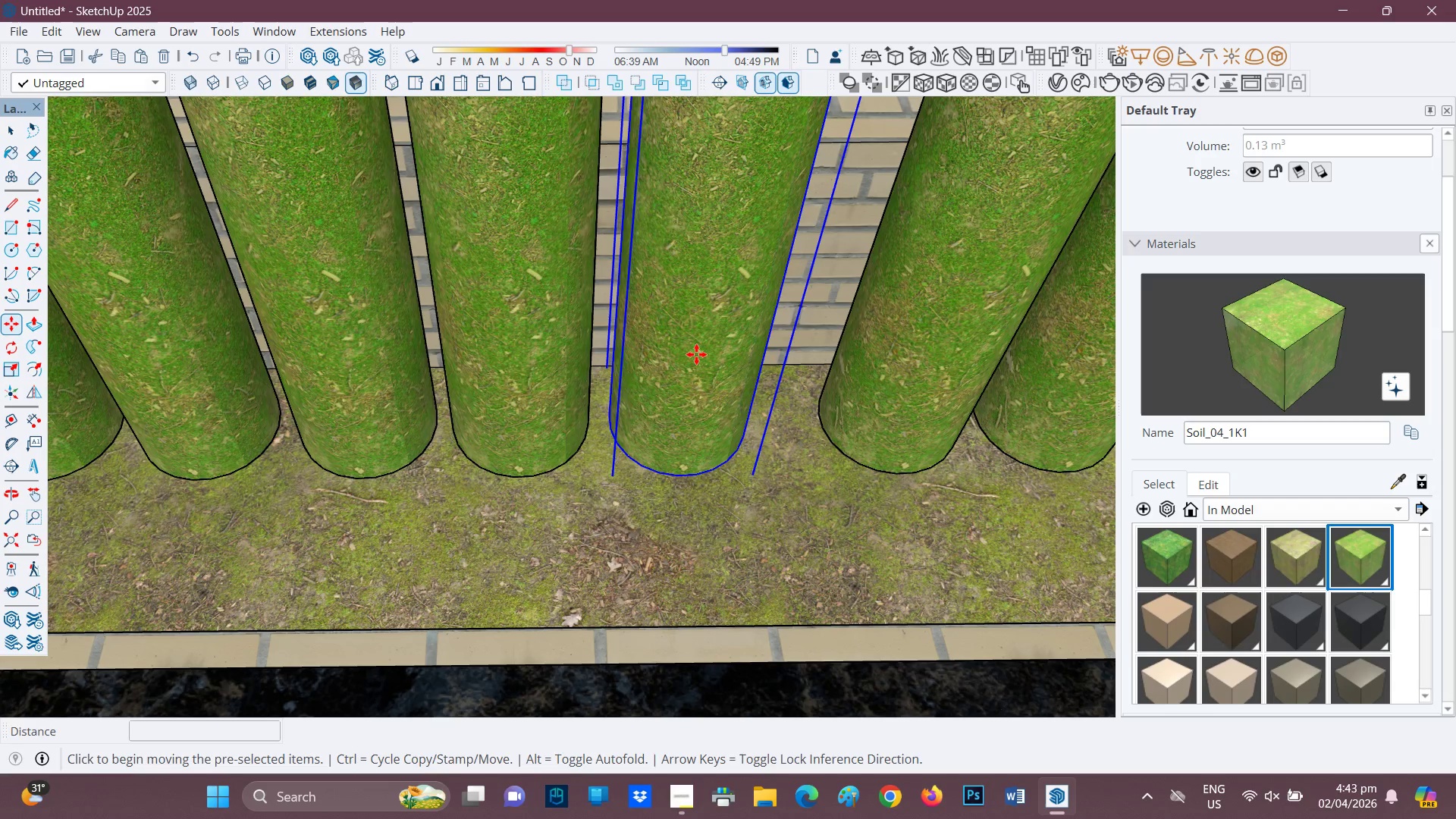 
left_click([696, 354])
 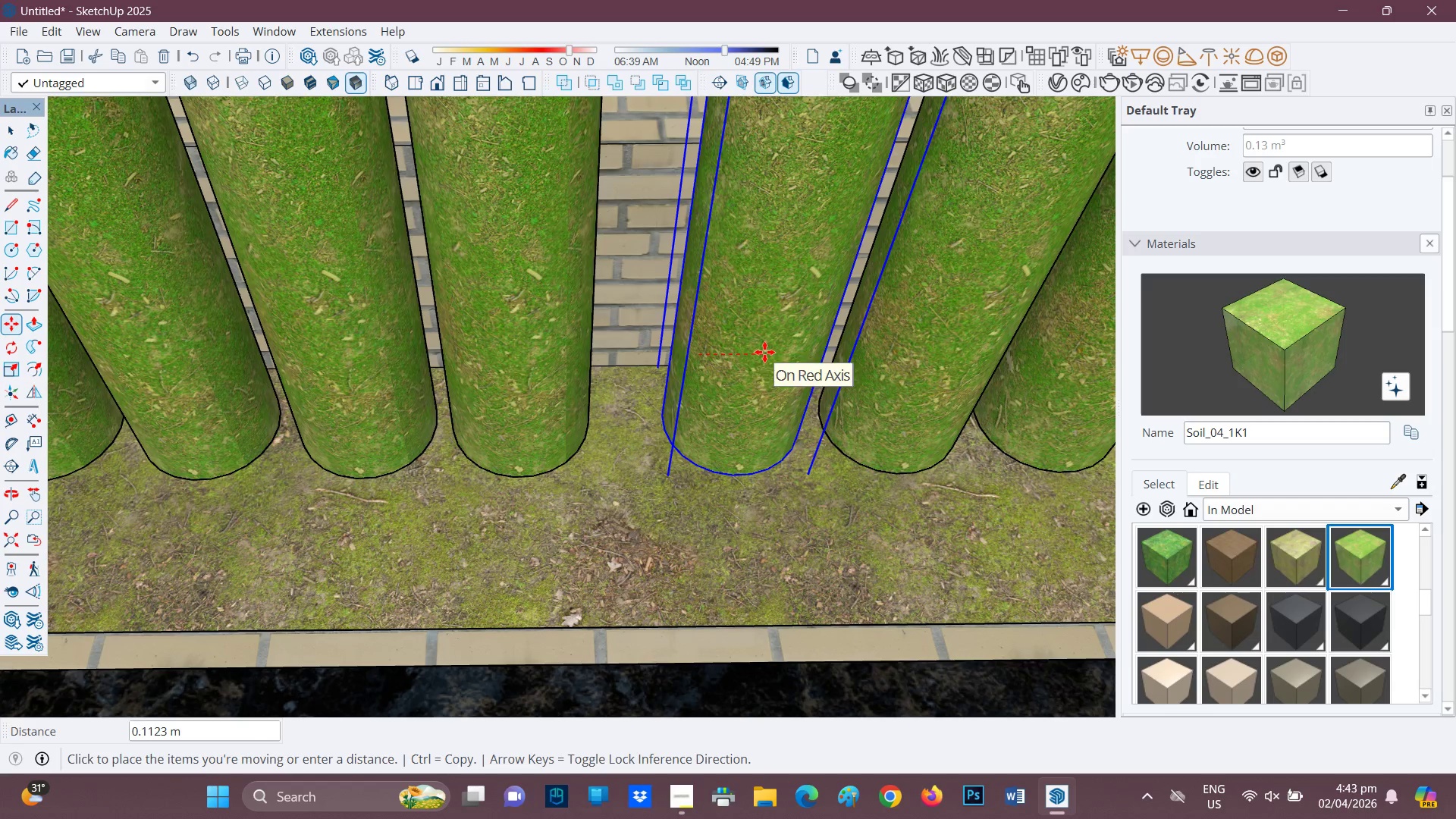 
left_click([764, 352])
 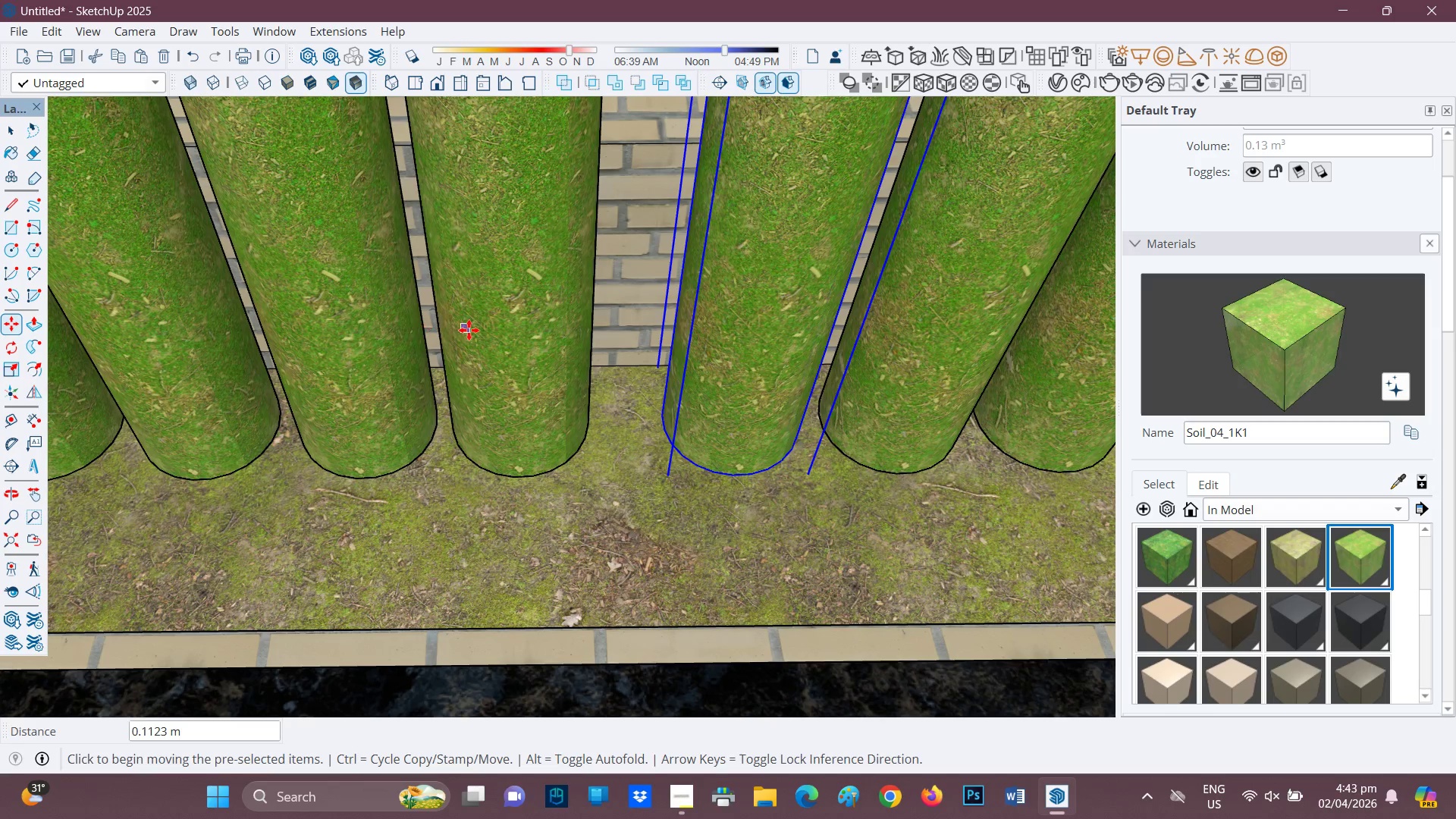 
key(Space)
 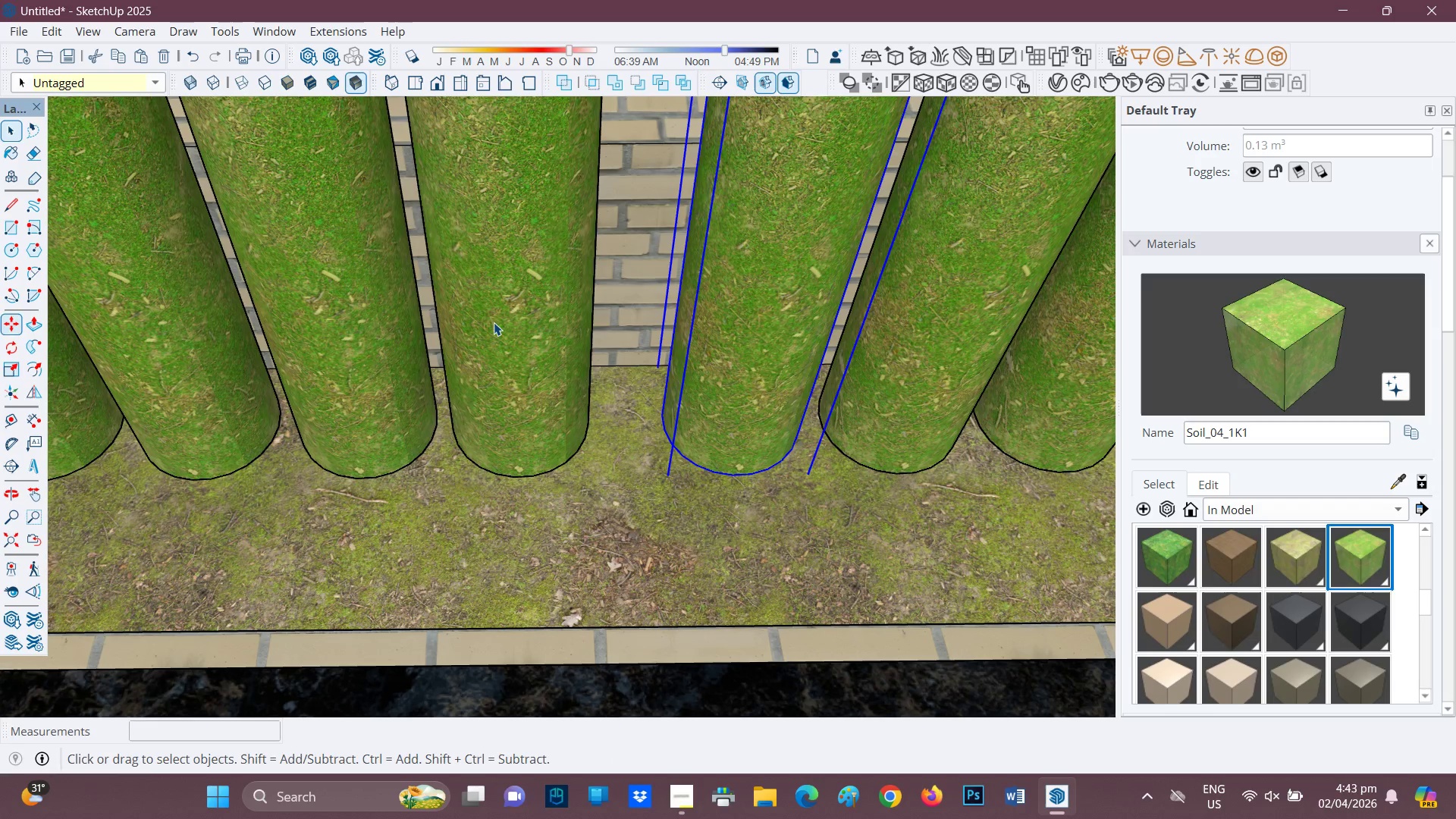 
left_click([494, 322])
 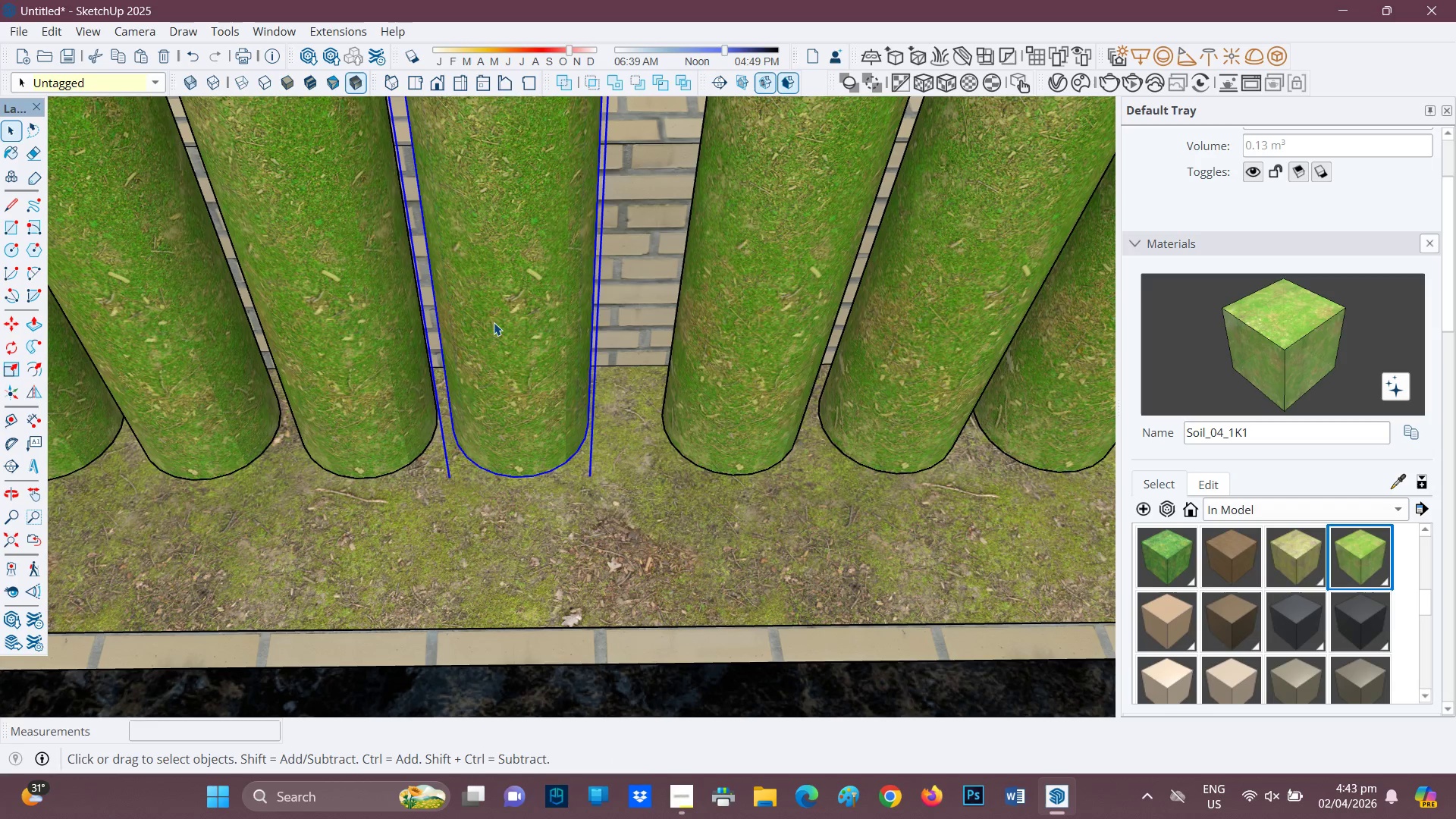 
key(M)
 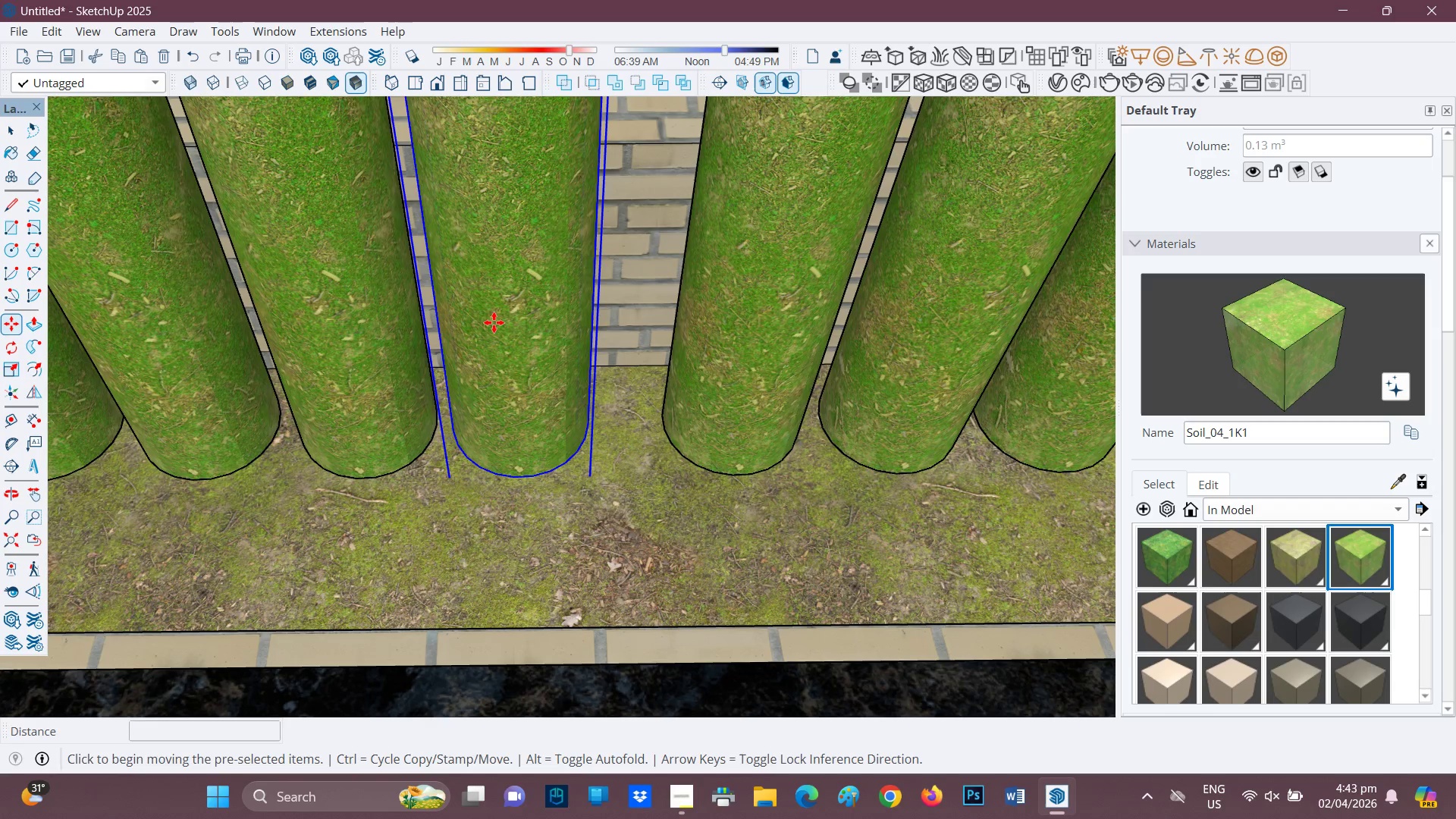 
left_click([494, 322])
 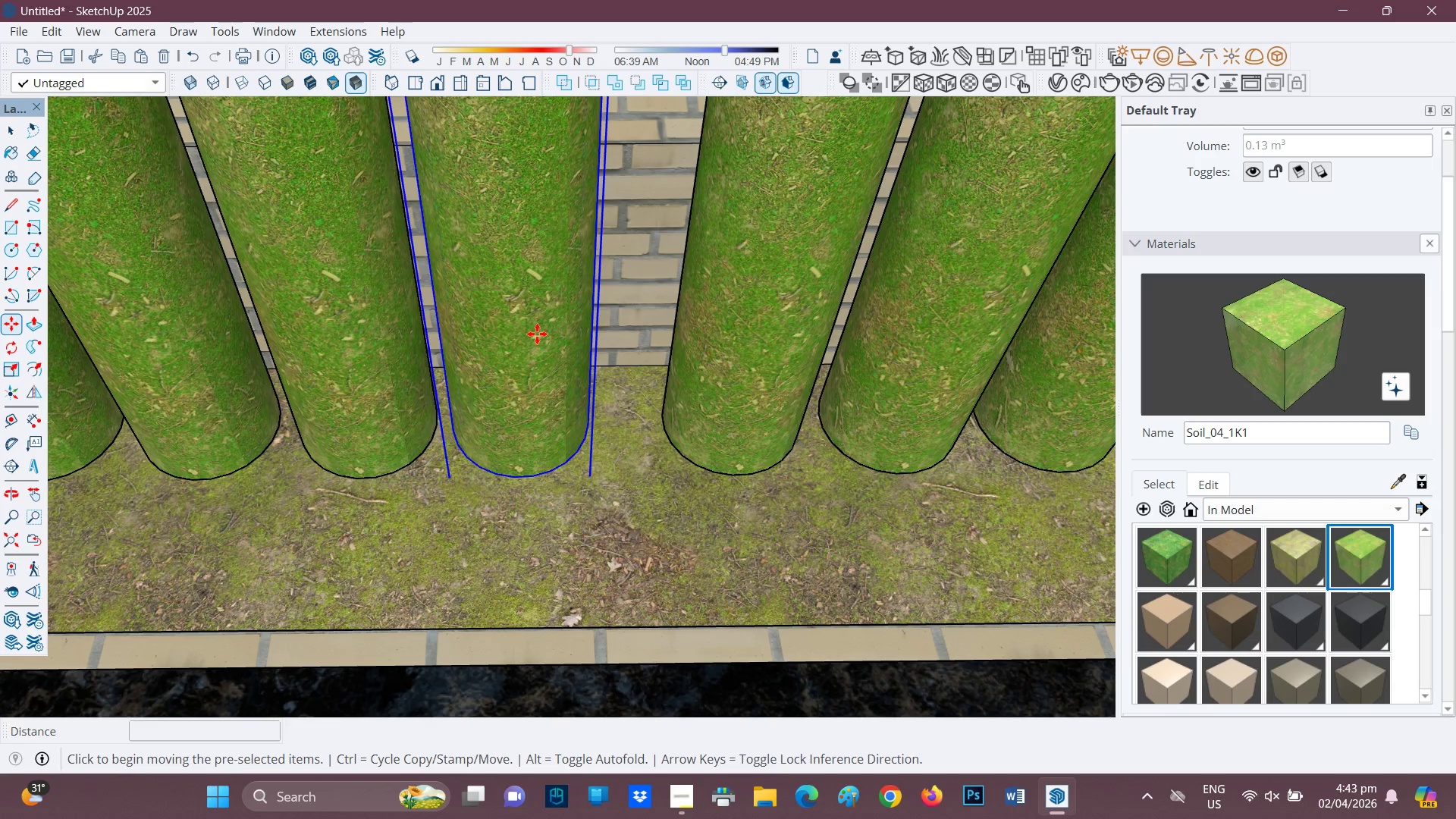 
left_click([532, 336])
 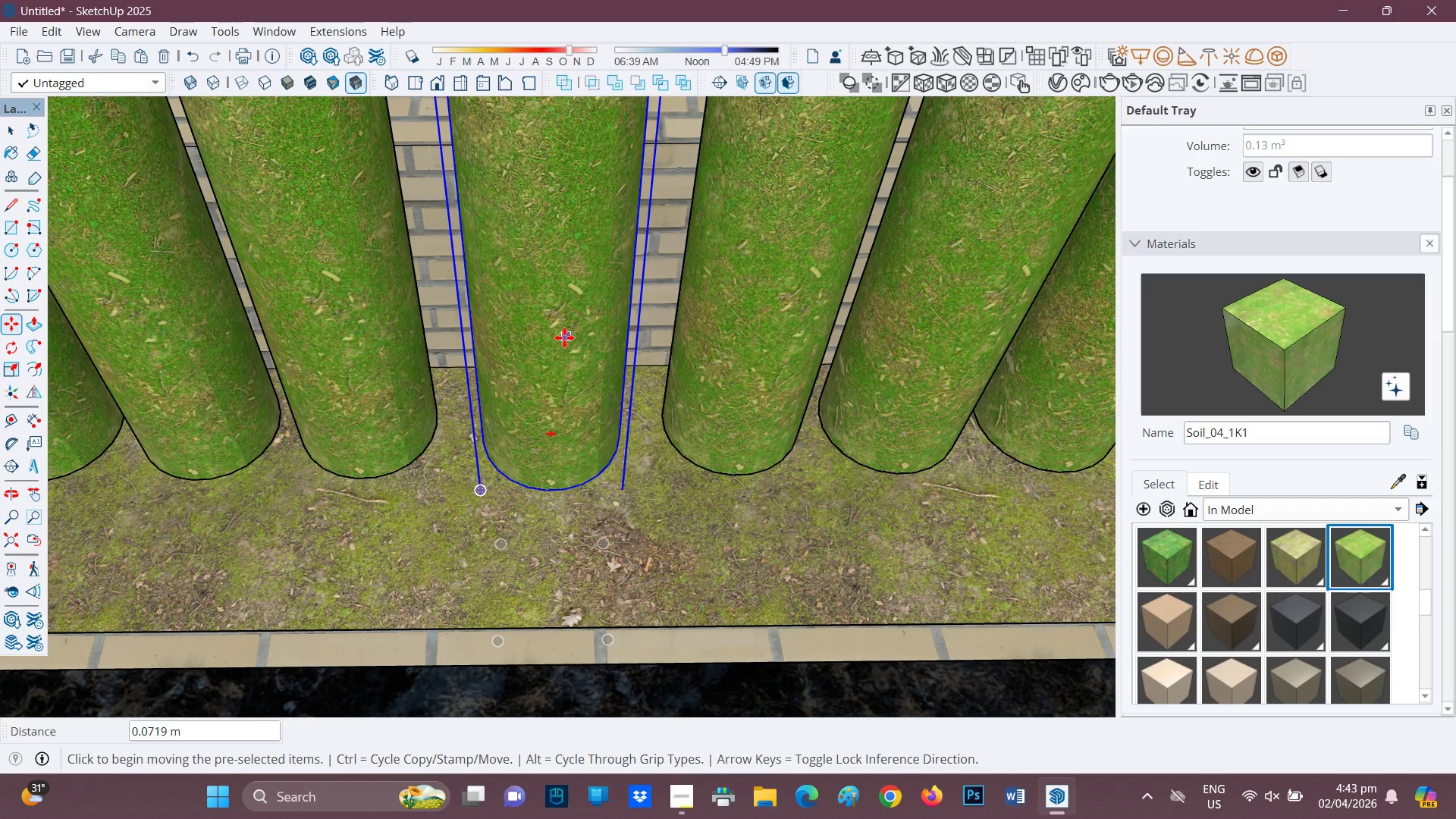 
key(M)
 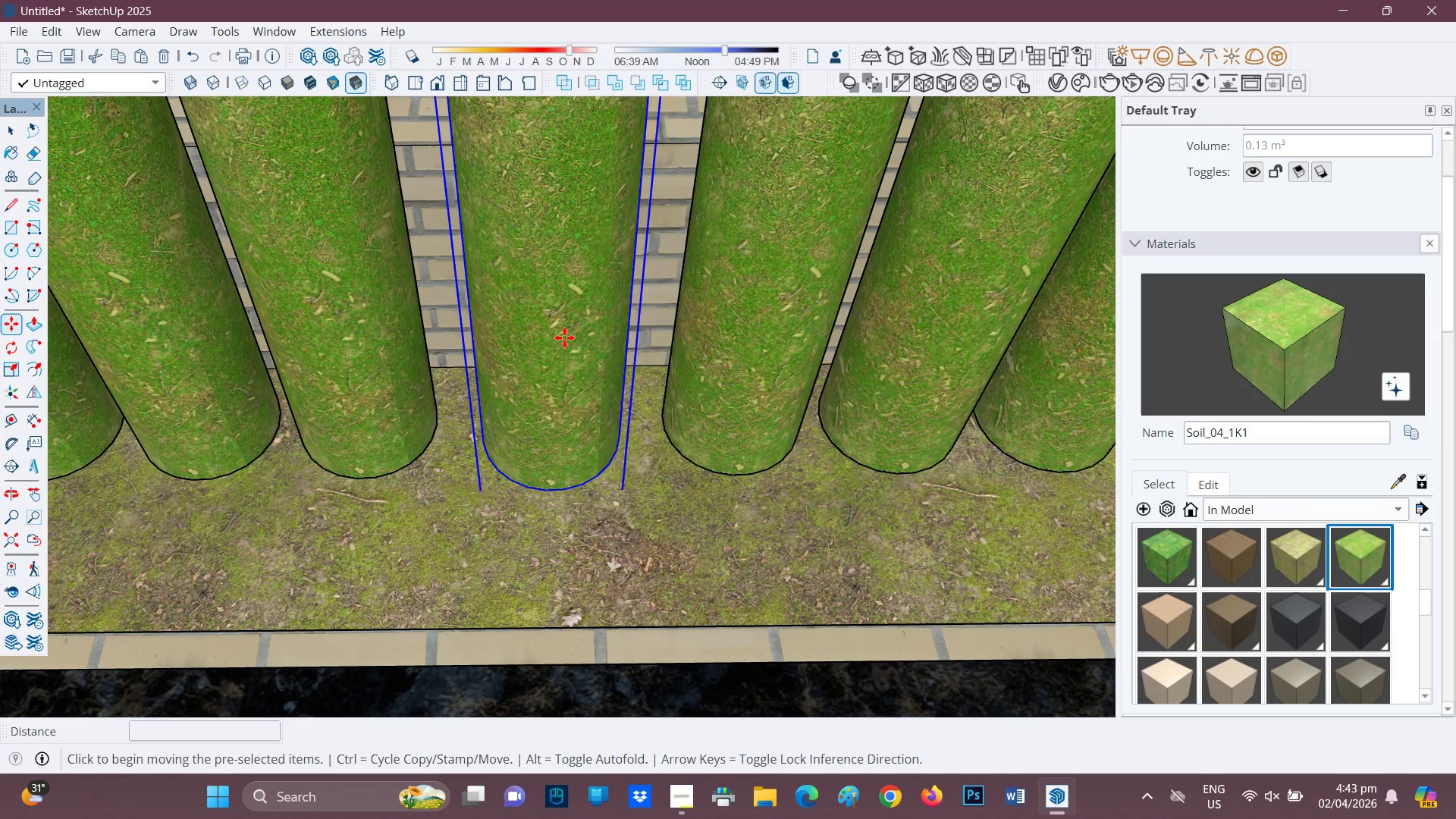 
left_click([564, 337])
 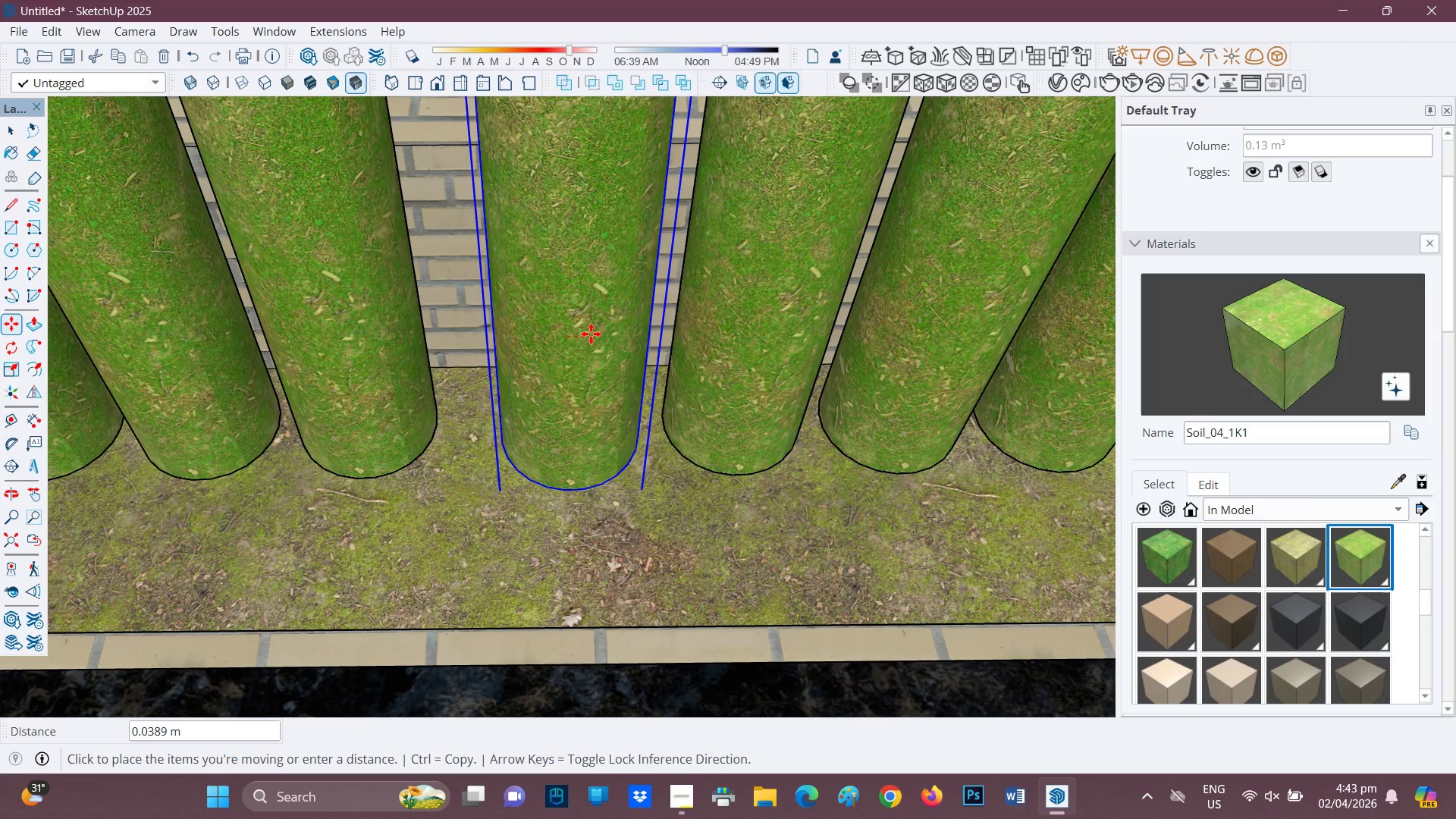 
wait(5.78)
 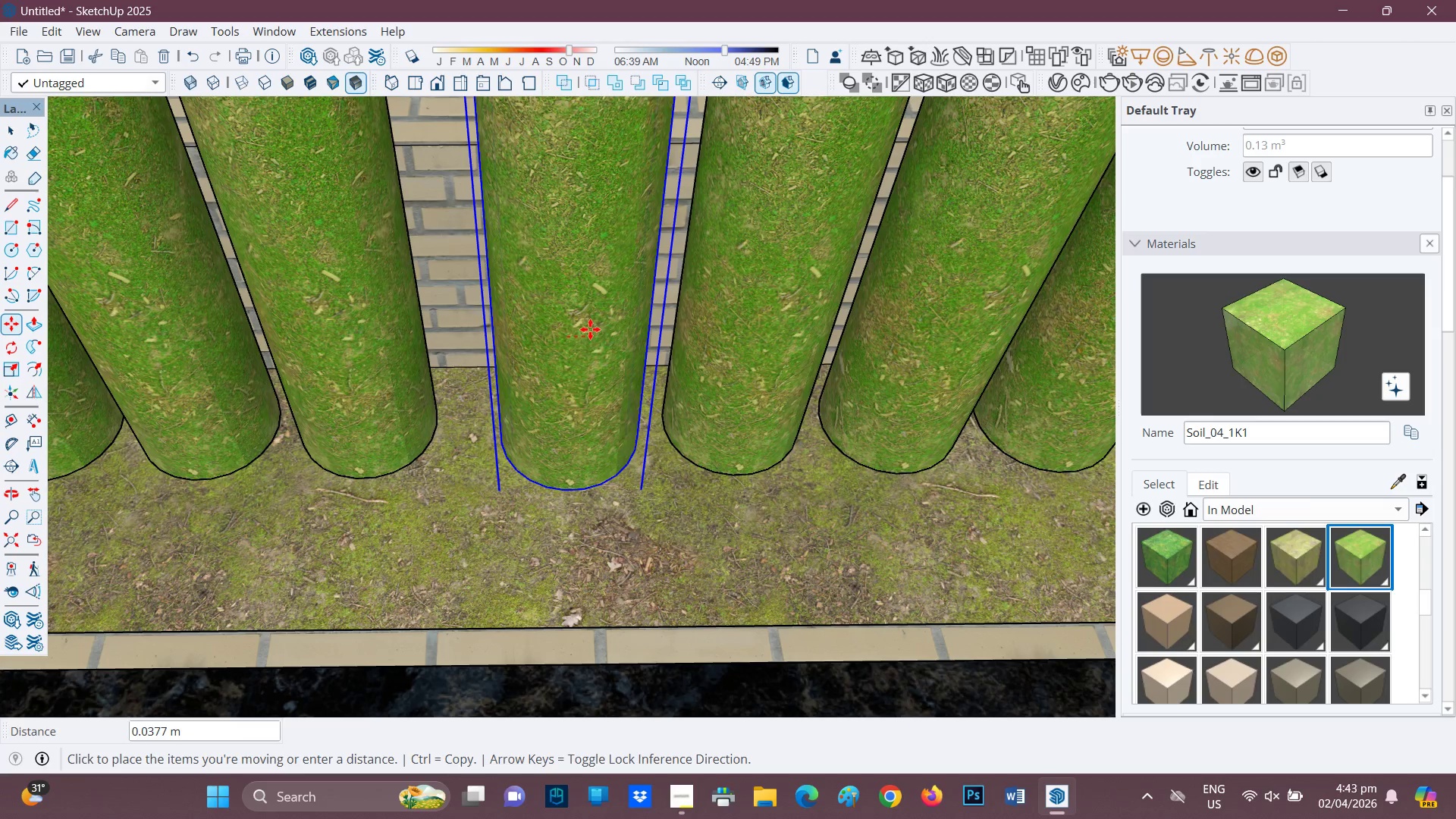 
left_click([592, 334])
 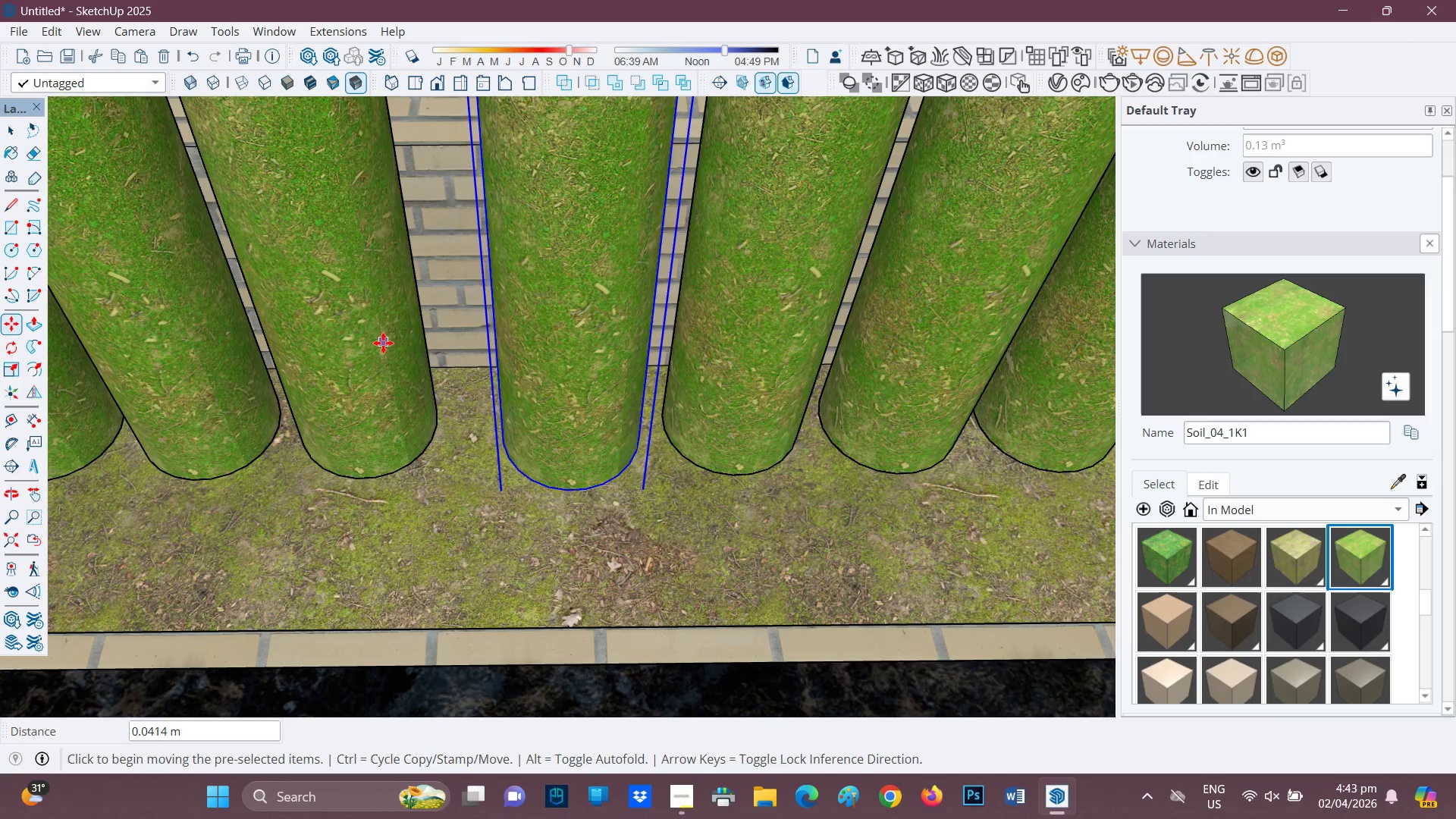 
key(Space)
 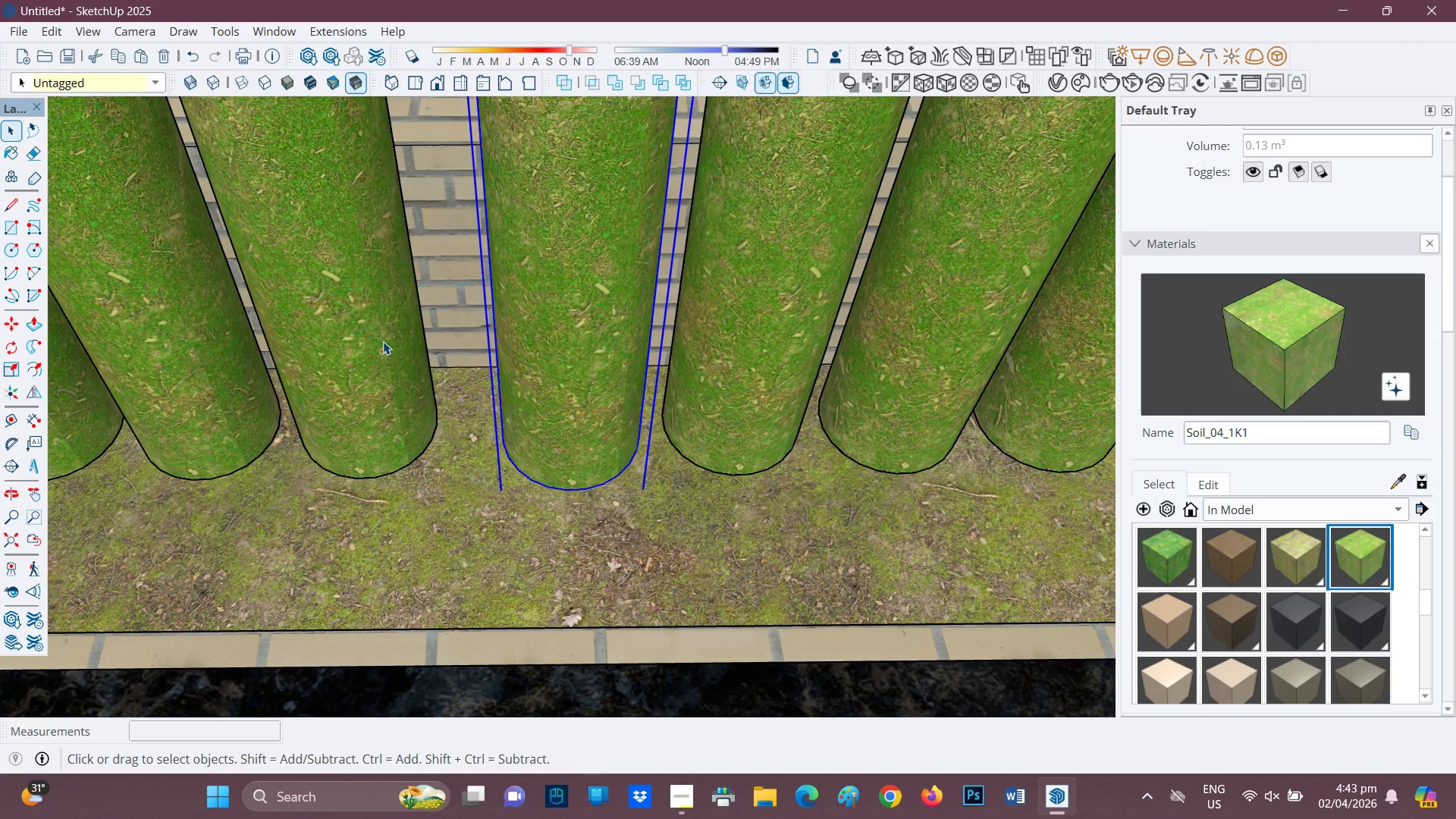 
left_click([383, 341])
 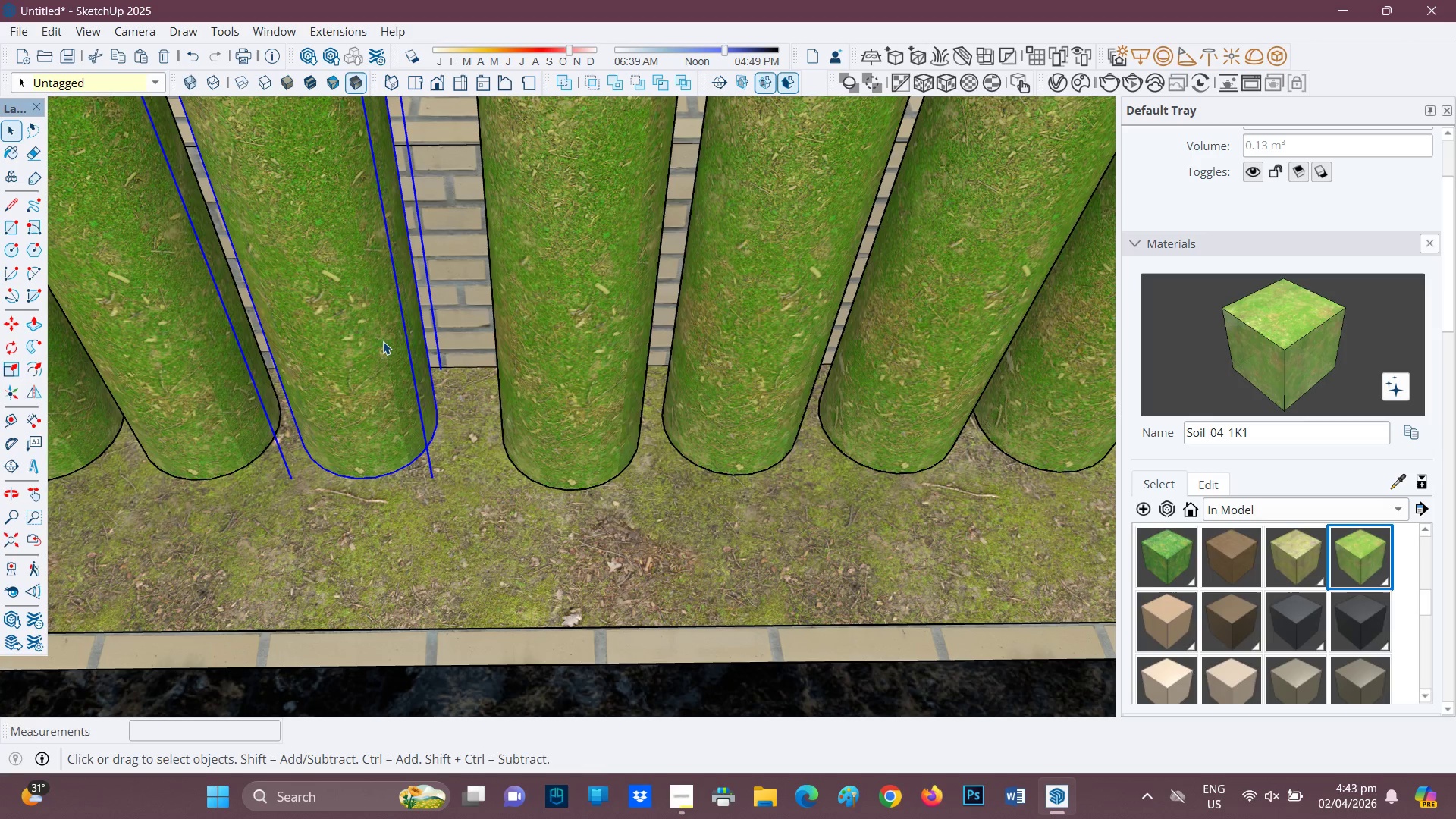 
key(M)
 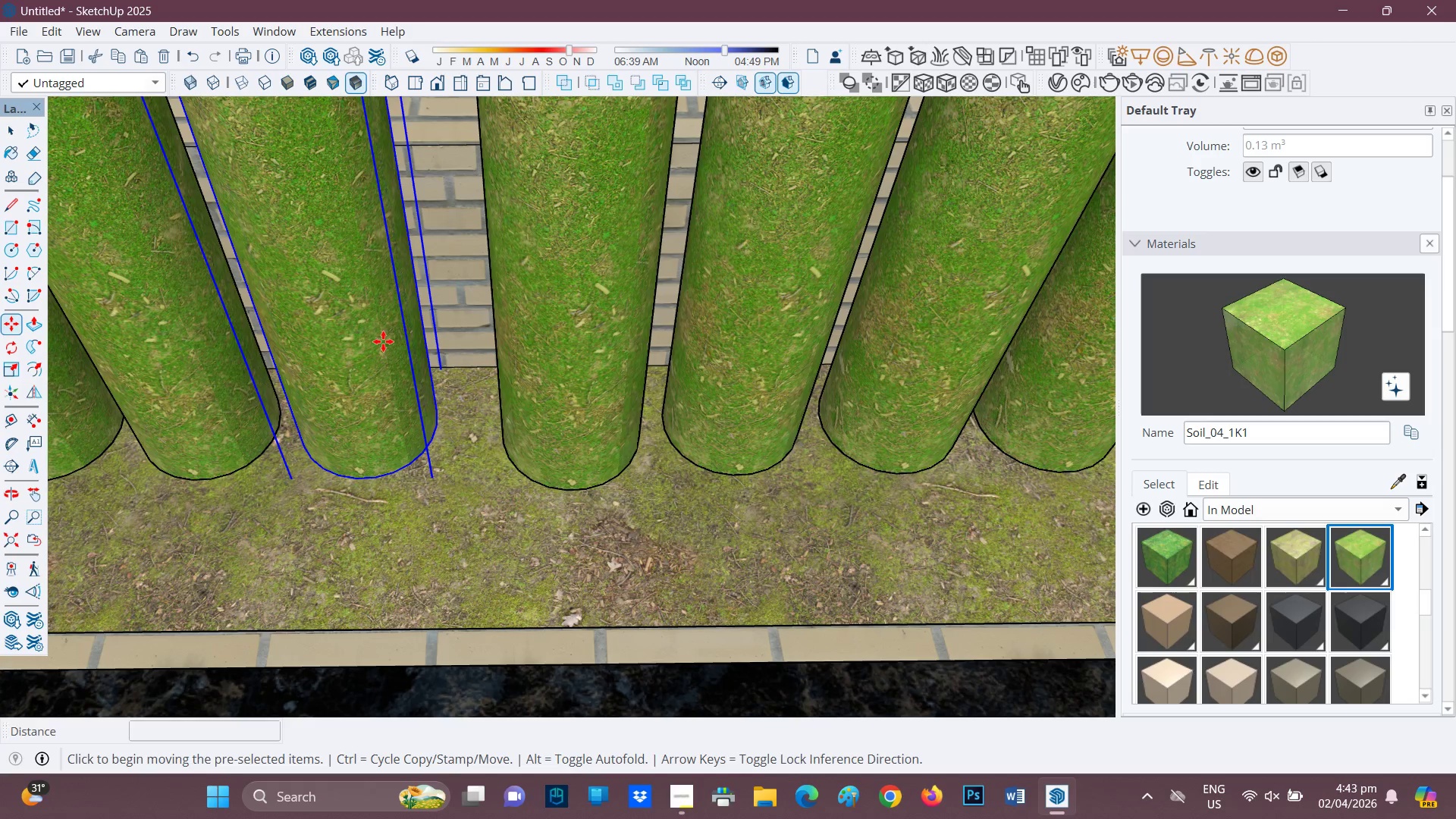 
left_click([383, 341])
 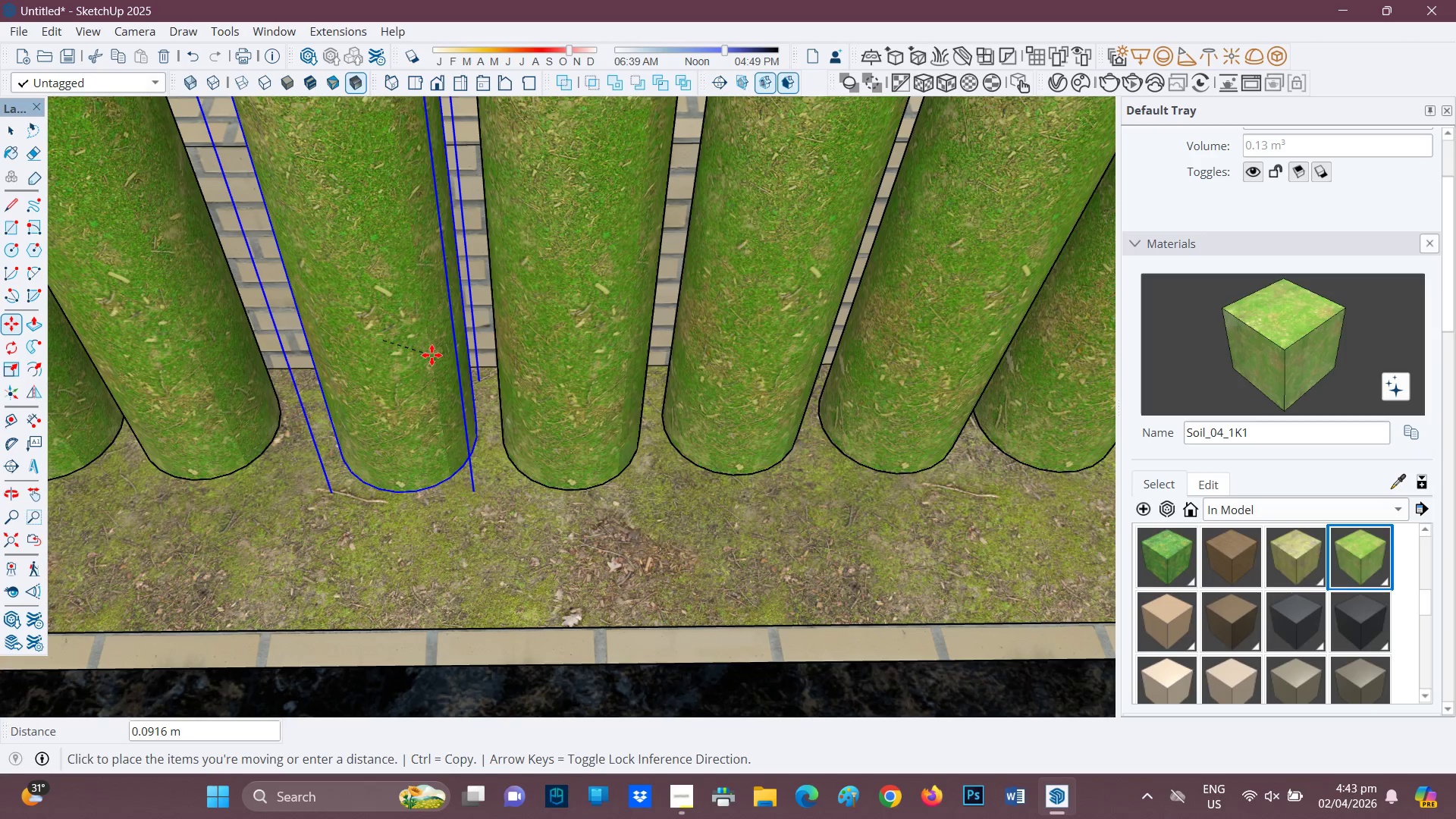 
left_click([436, 355])
 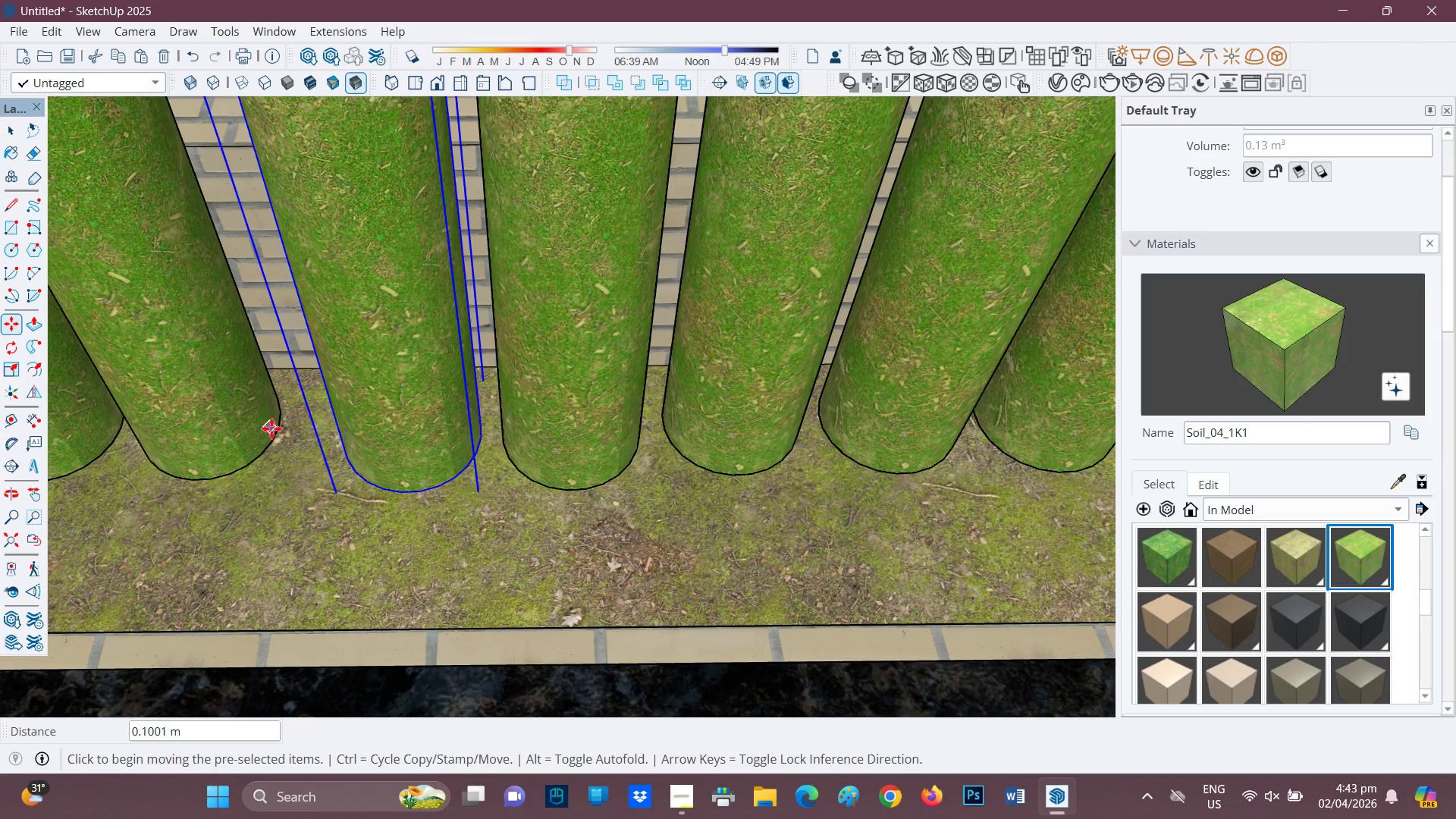 
key(H)
 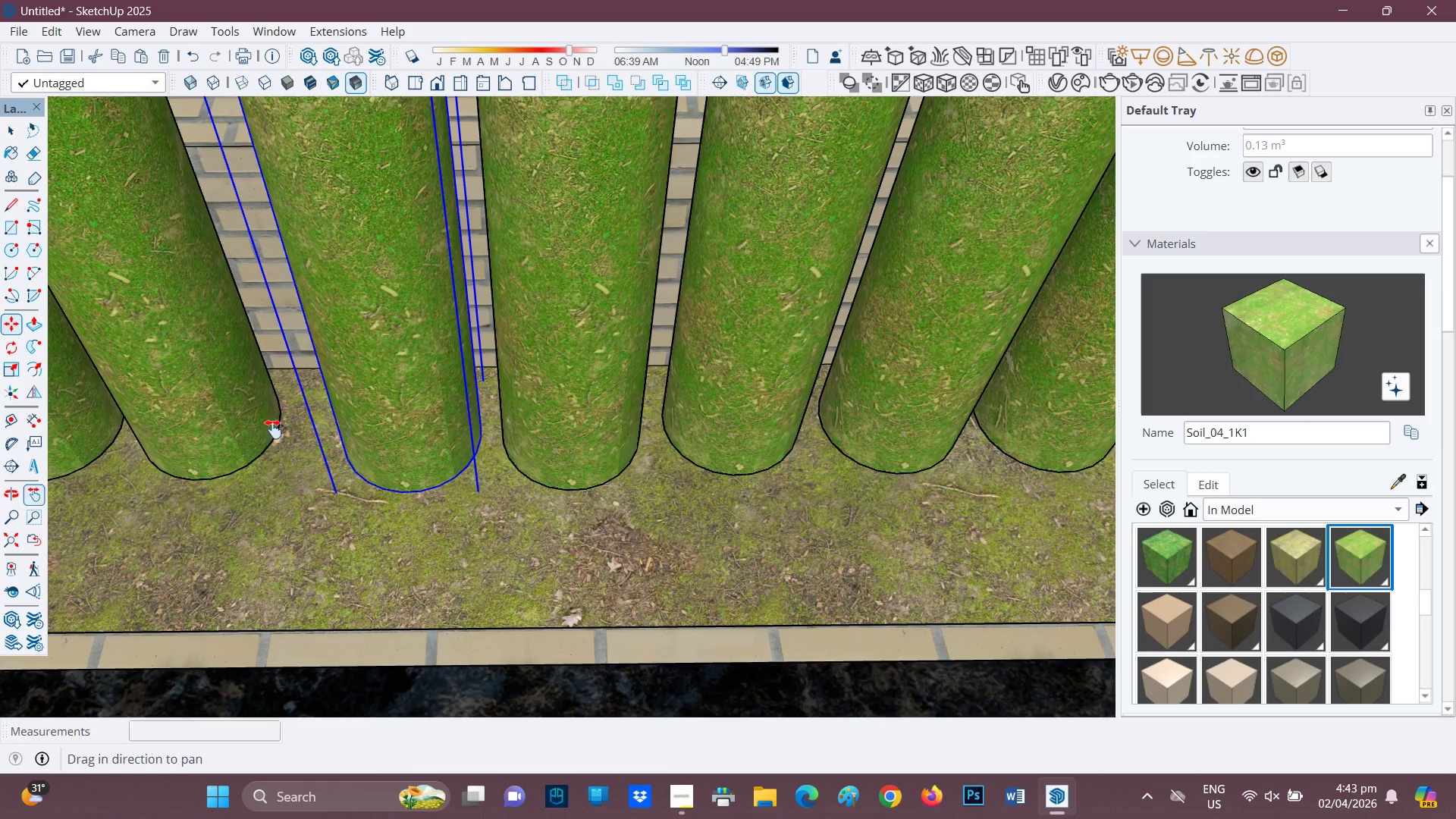 
left_click_drag(start_coordinate=[273, 429], to_coordinate=[602, 463])
 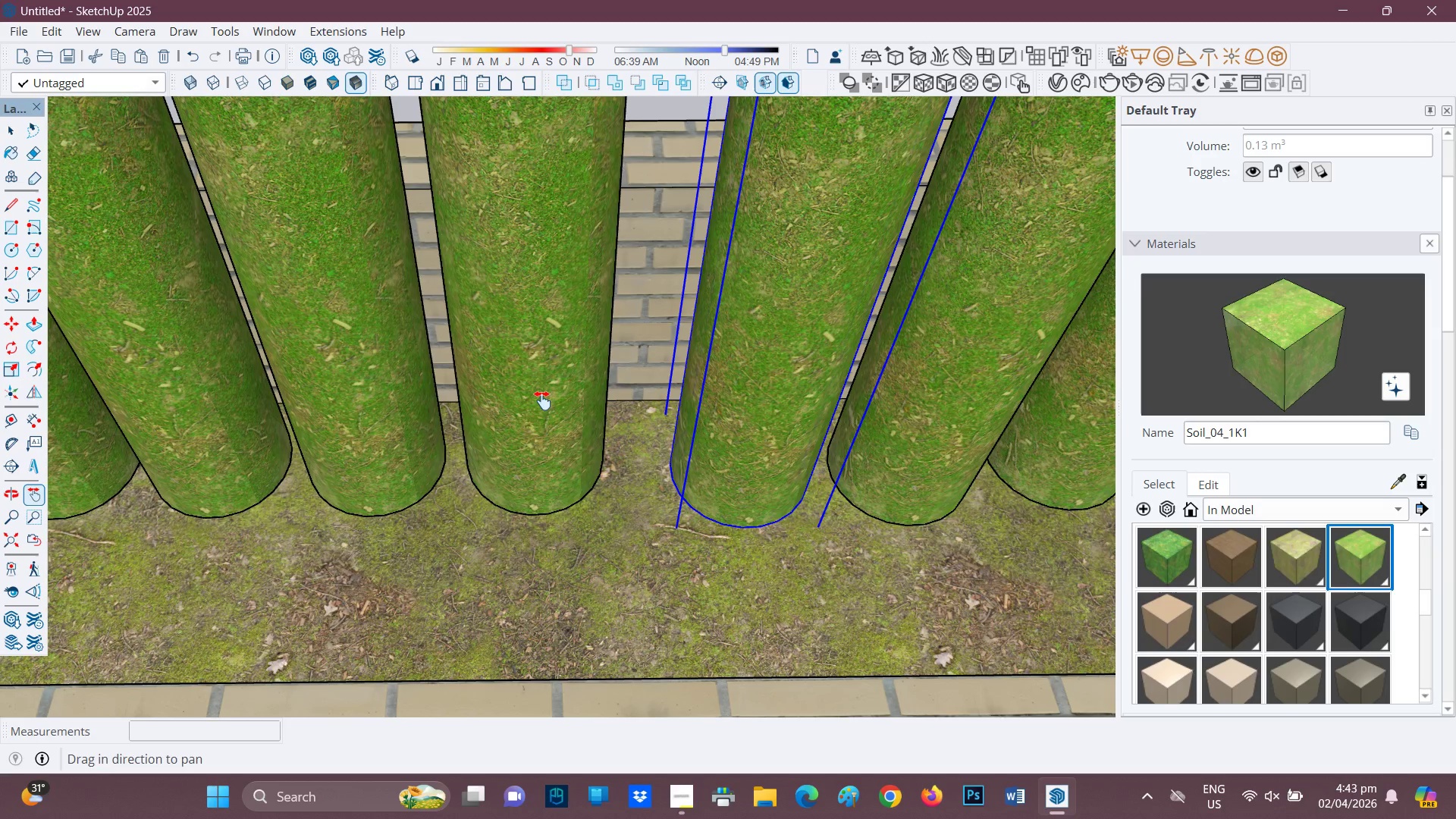 
key(Space)
 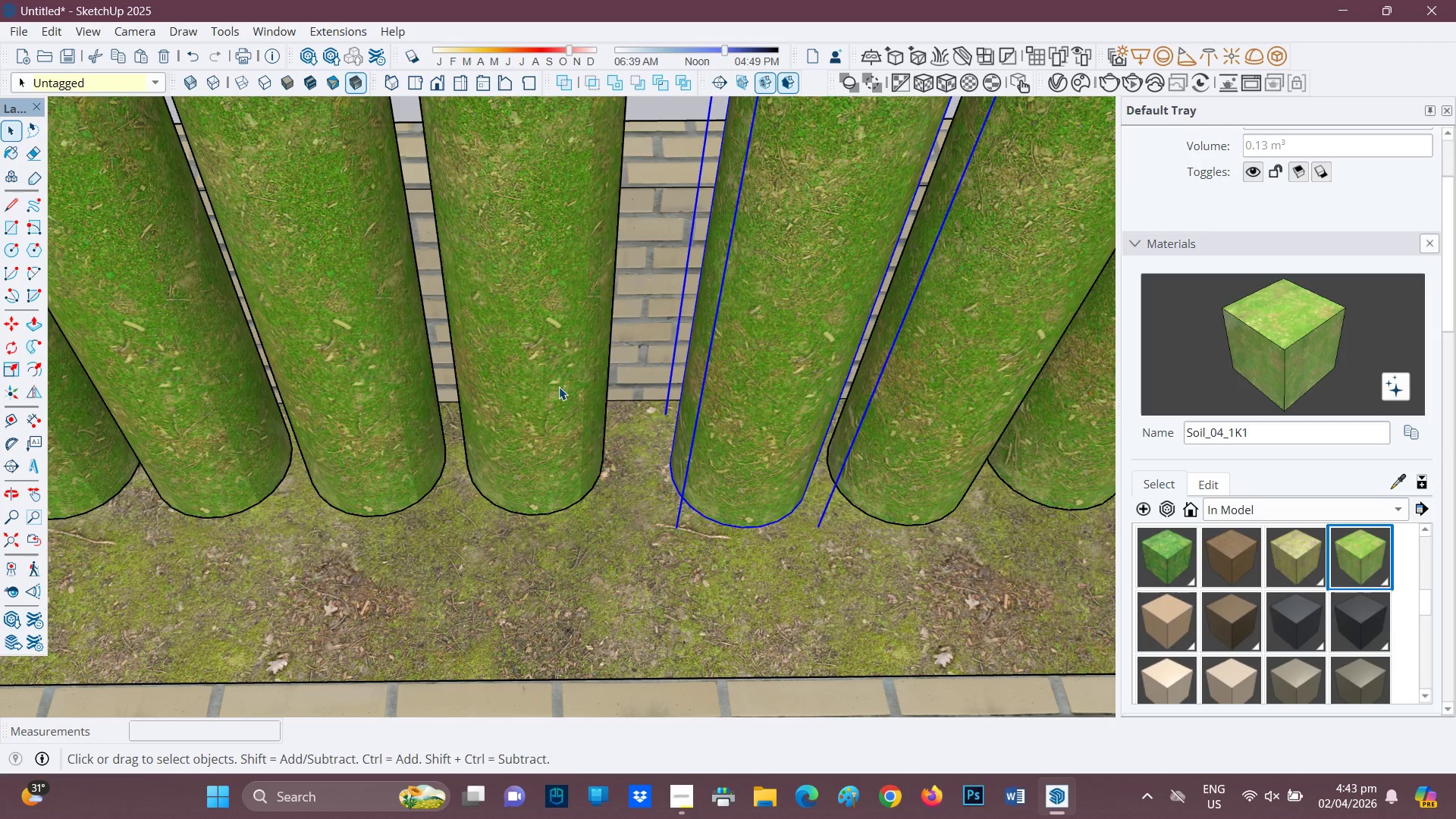 
key(M)
 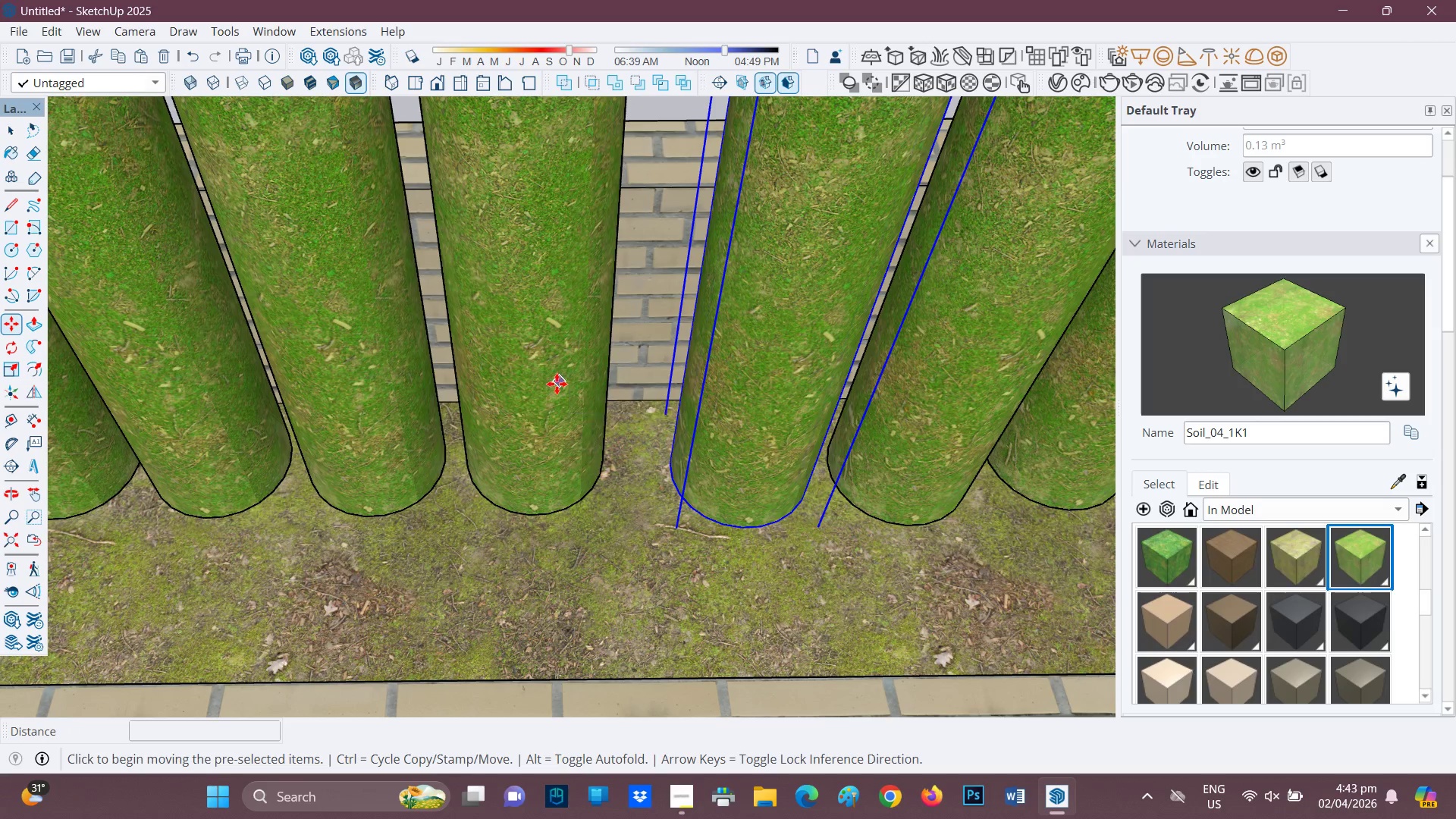 
key(Space)
 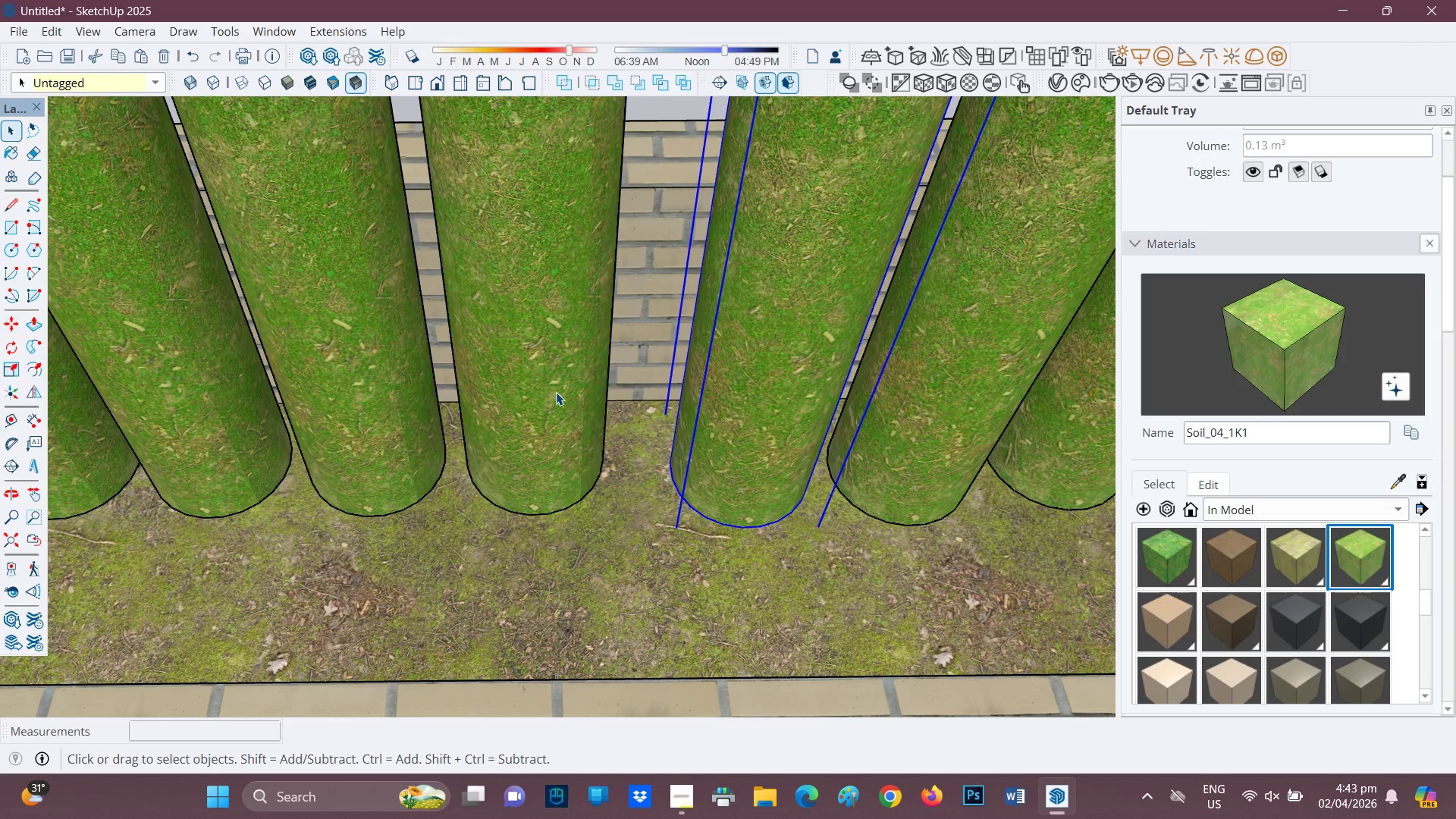 
left_click([556, 392])
 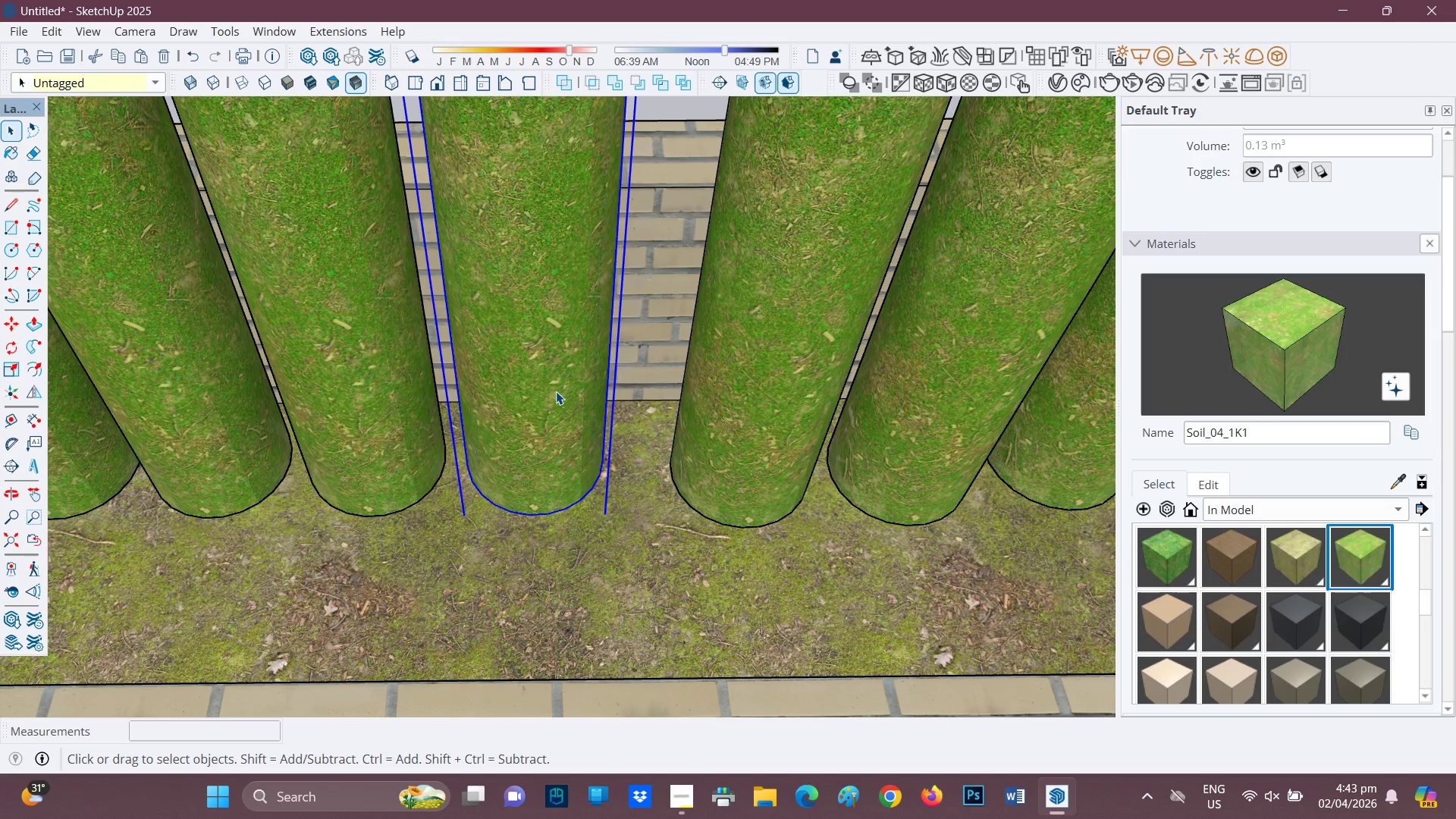 
key(M)
 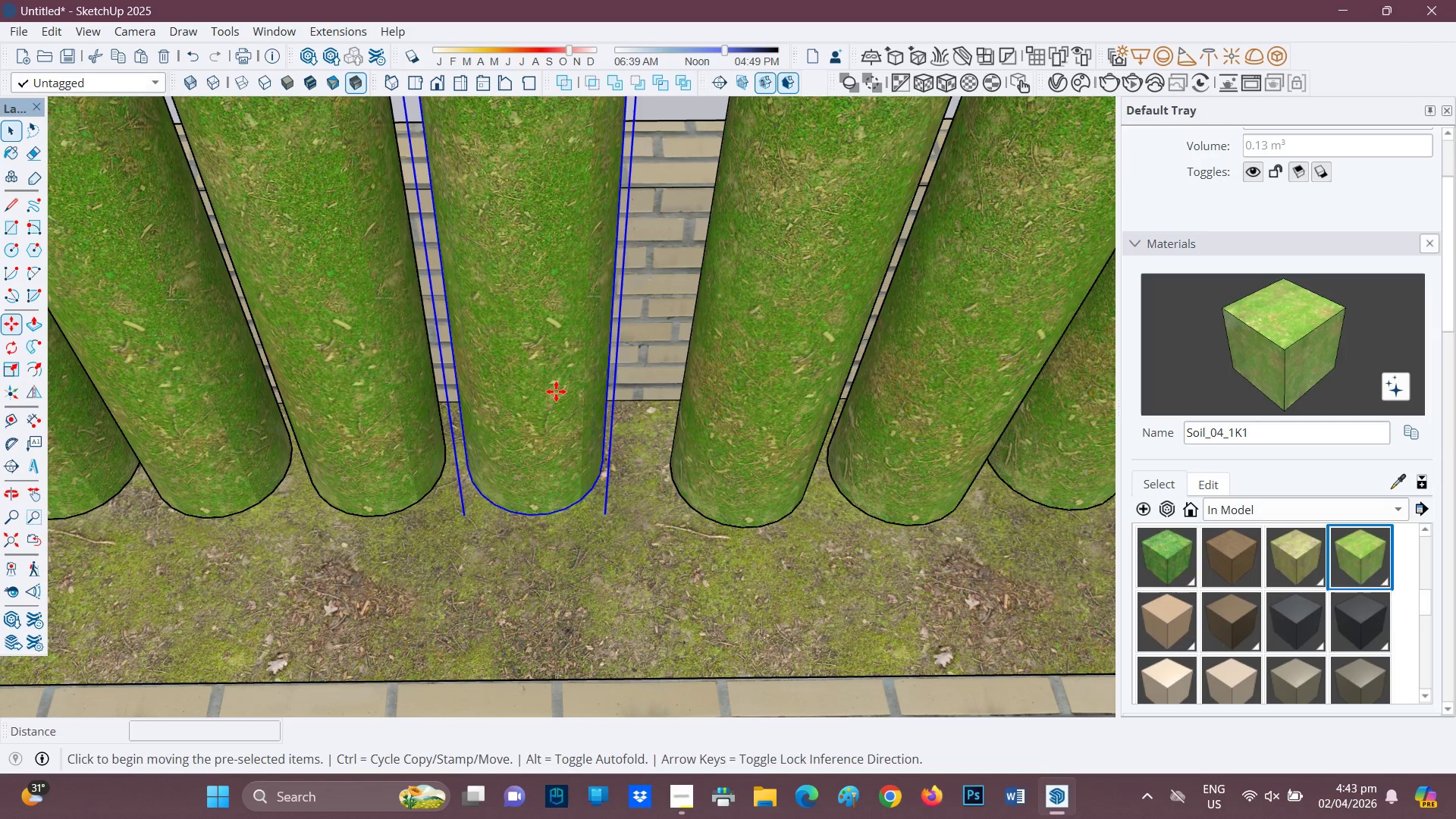 
left_click([556, 391])
 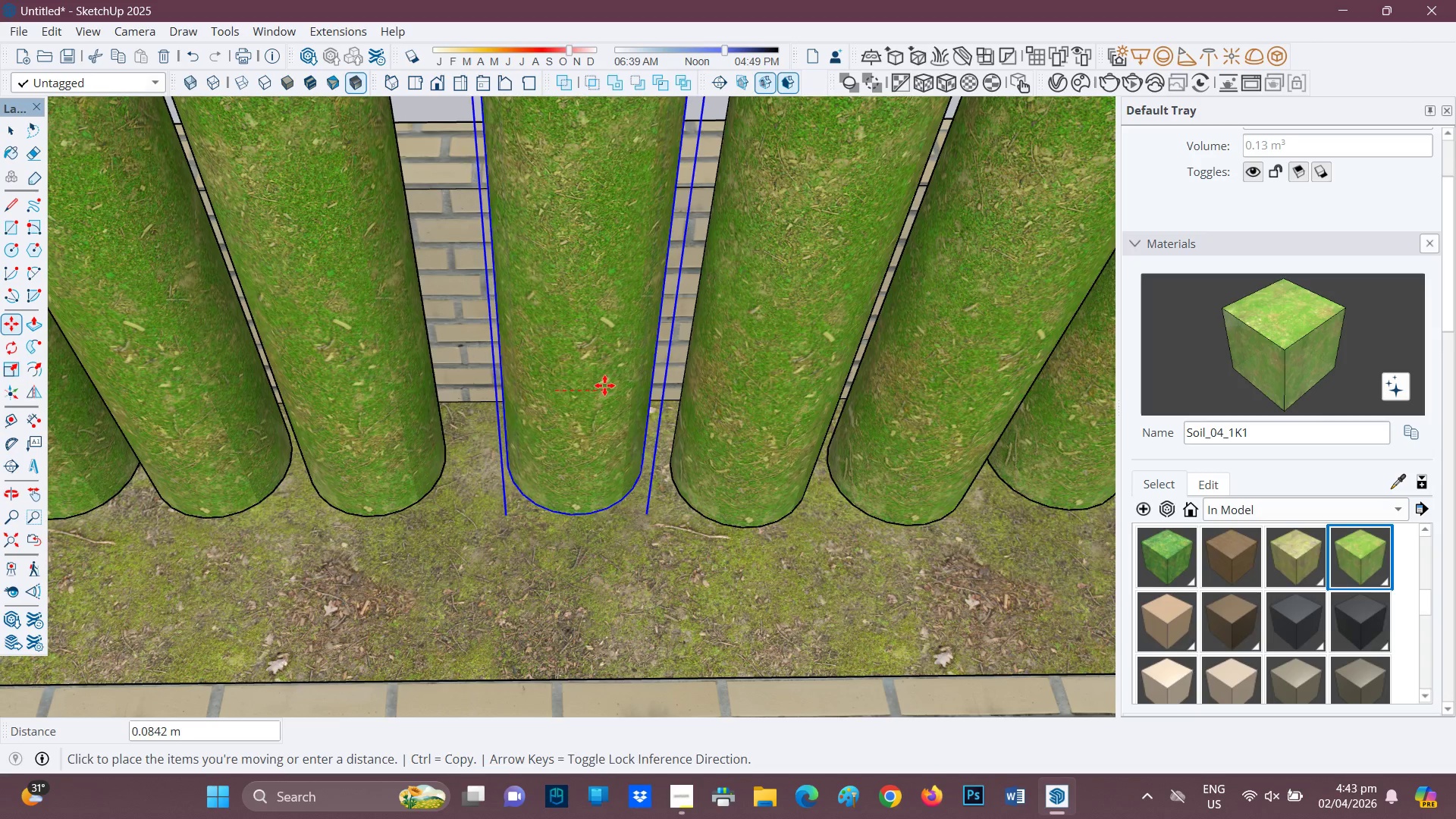 
left_click([605, 386])
 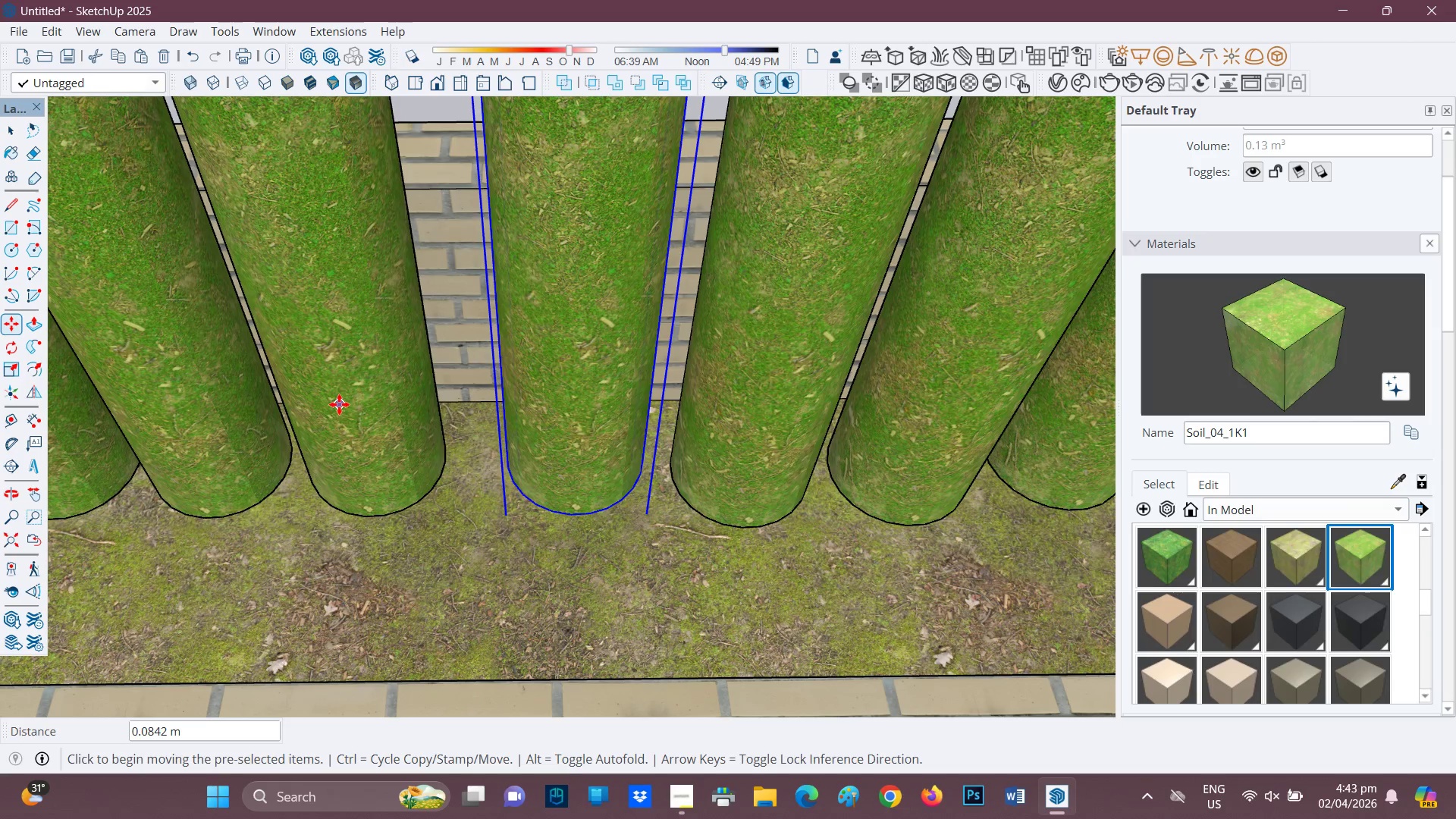 
key(Space)
 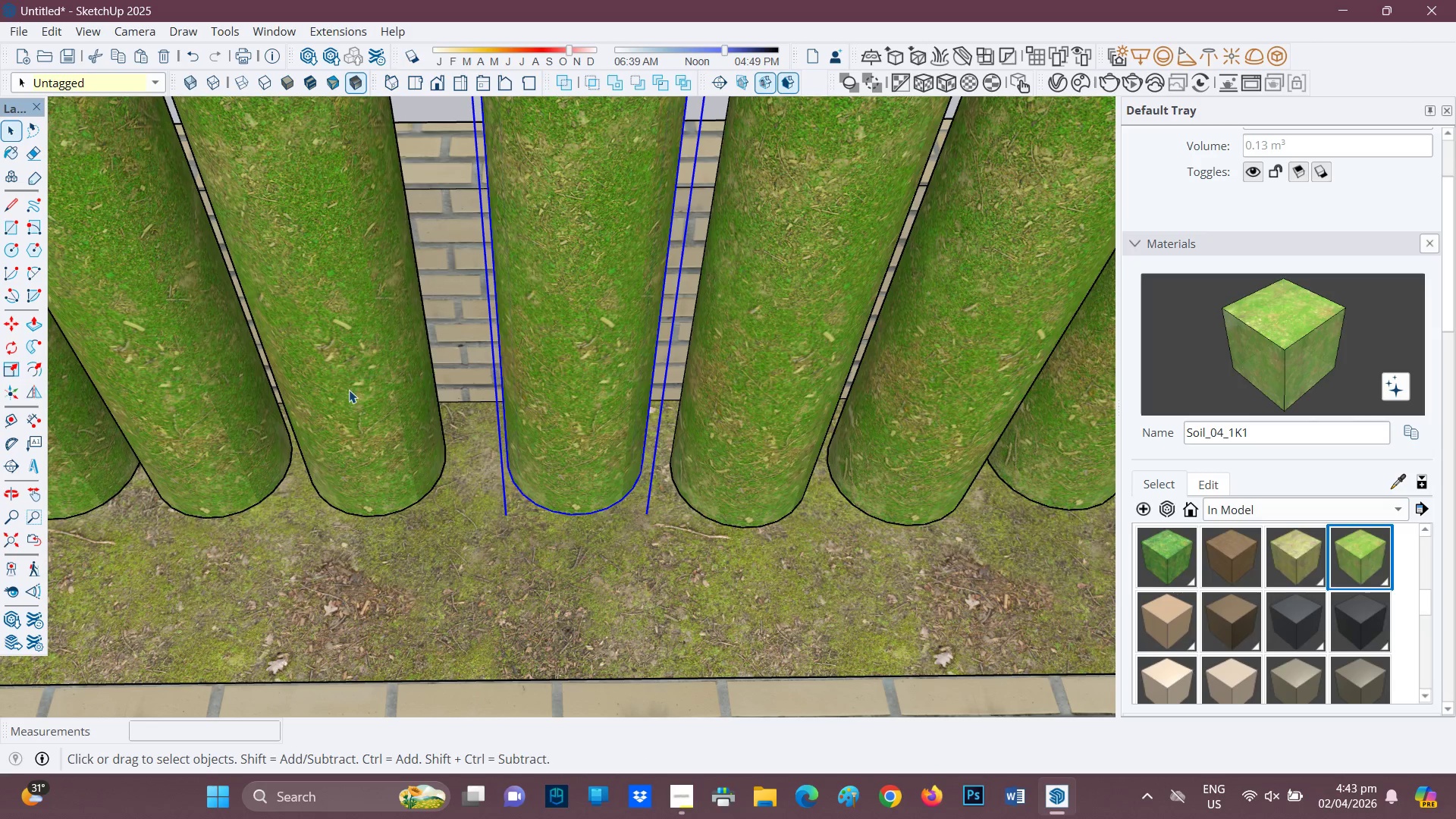 
left_click([349, 389])
 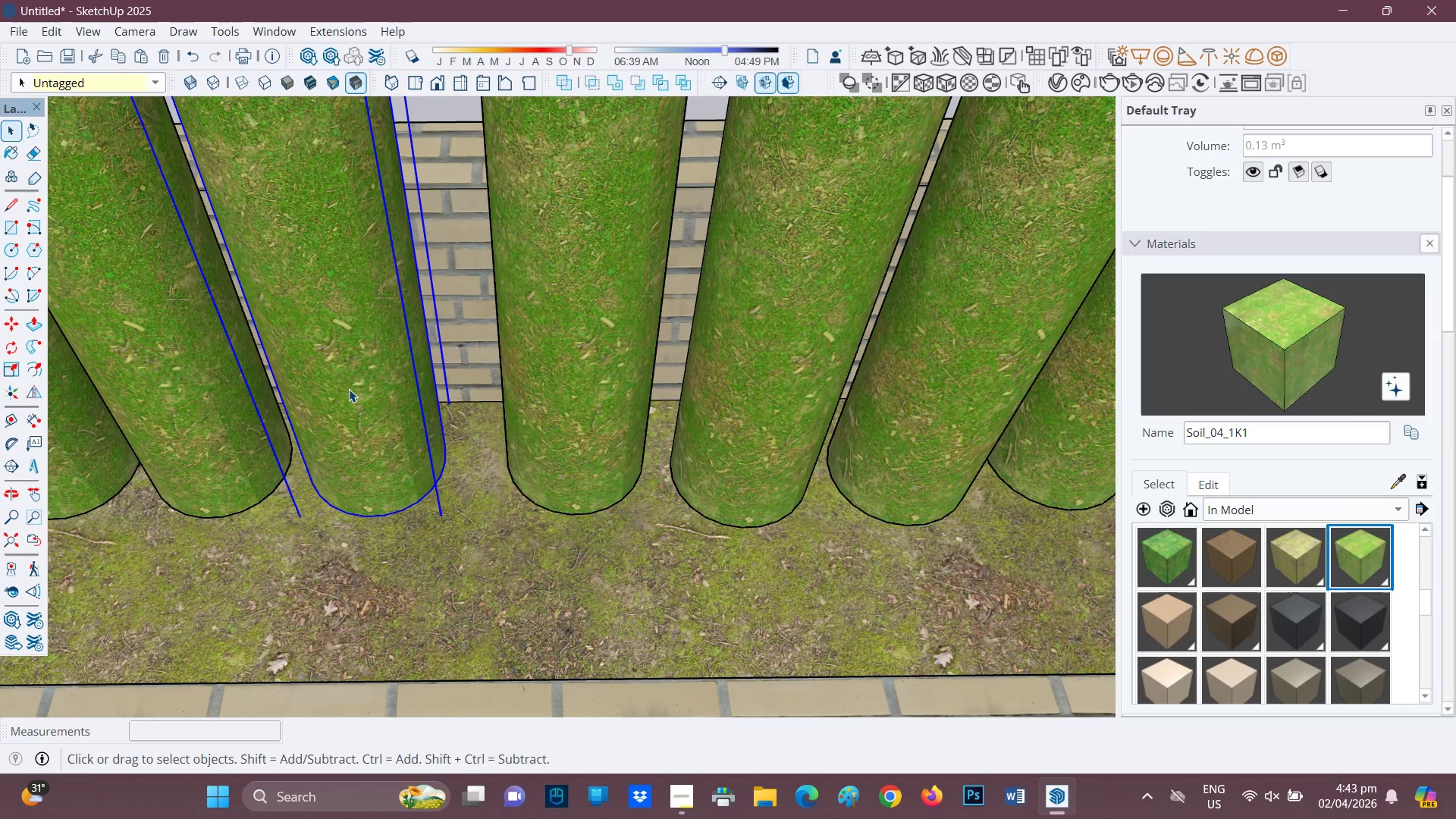 
key(M)
 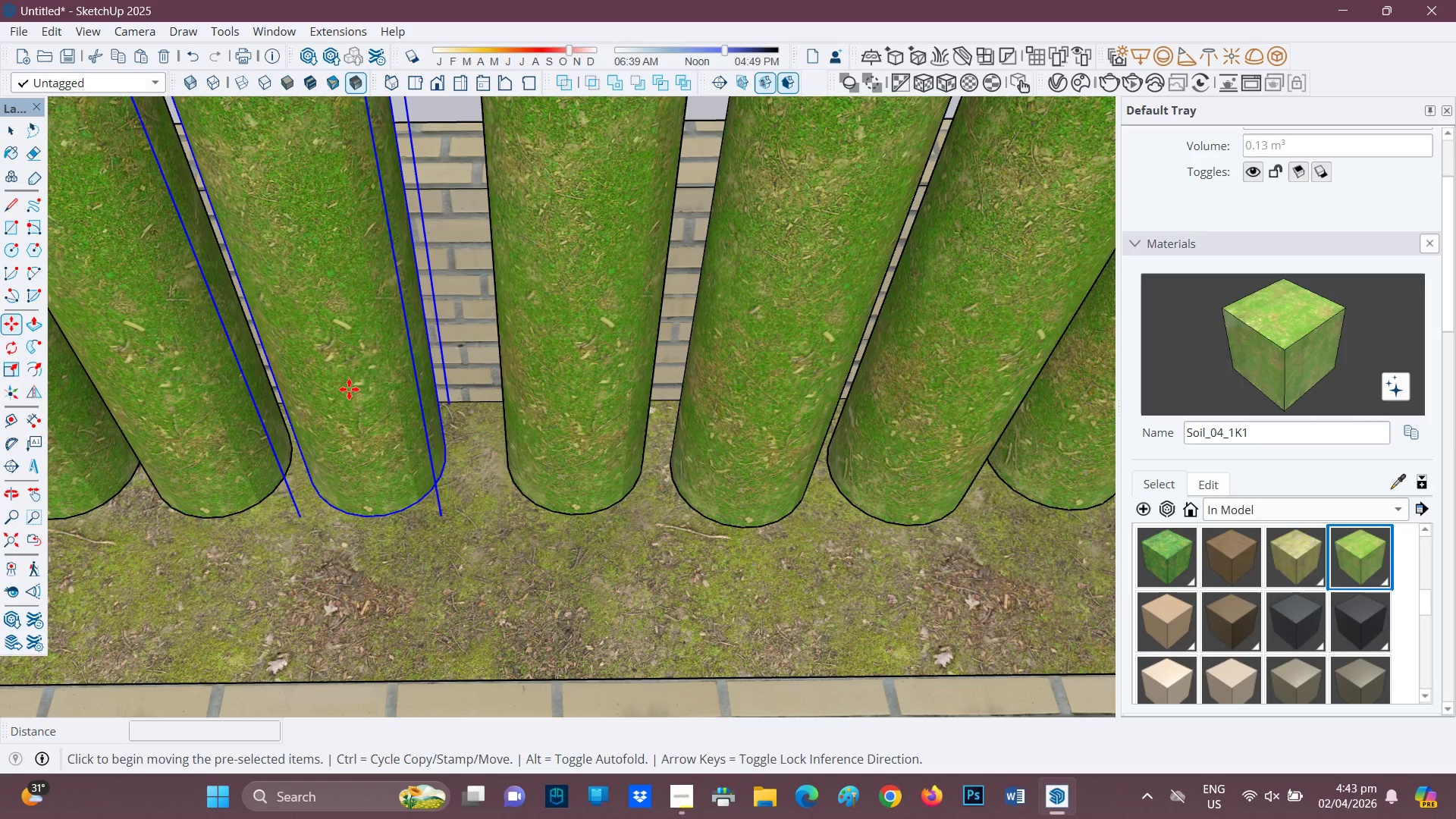 
left_click([349, 389])
 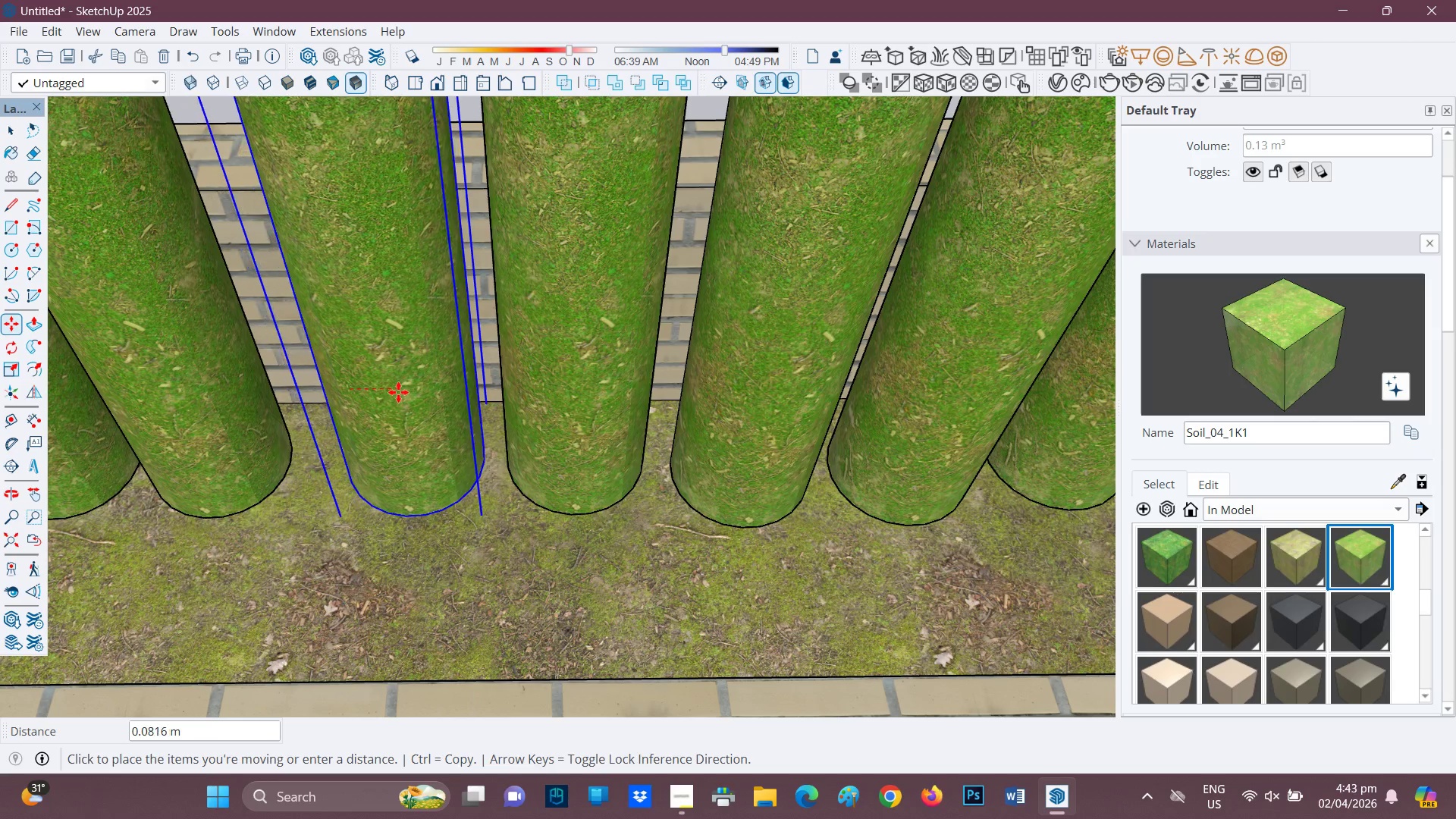 
left_click([398, 392])
 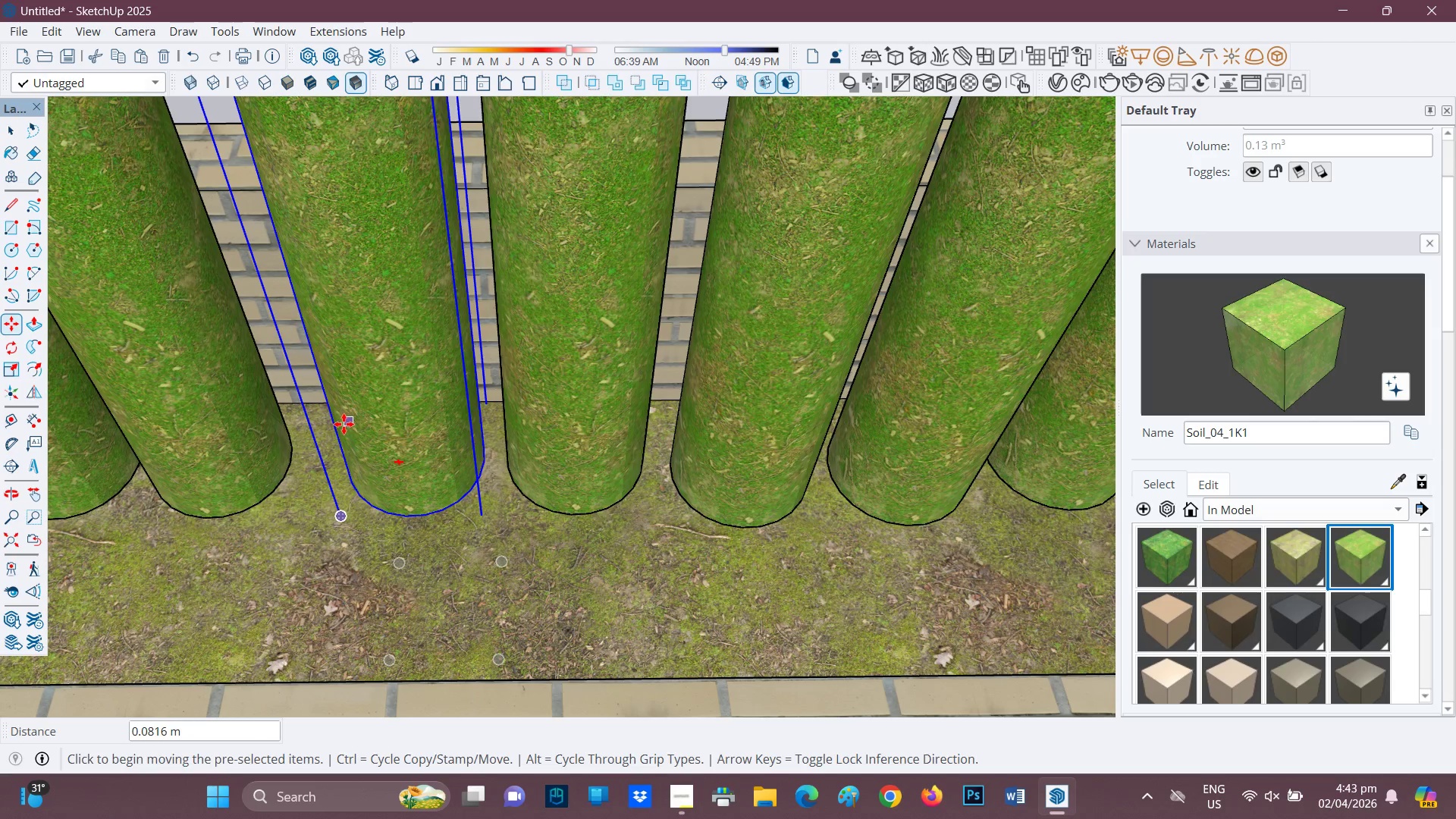 
key(Space)
 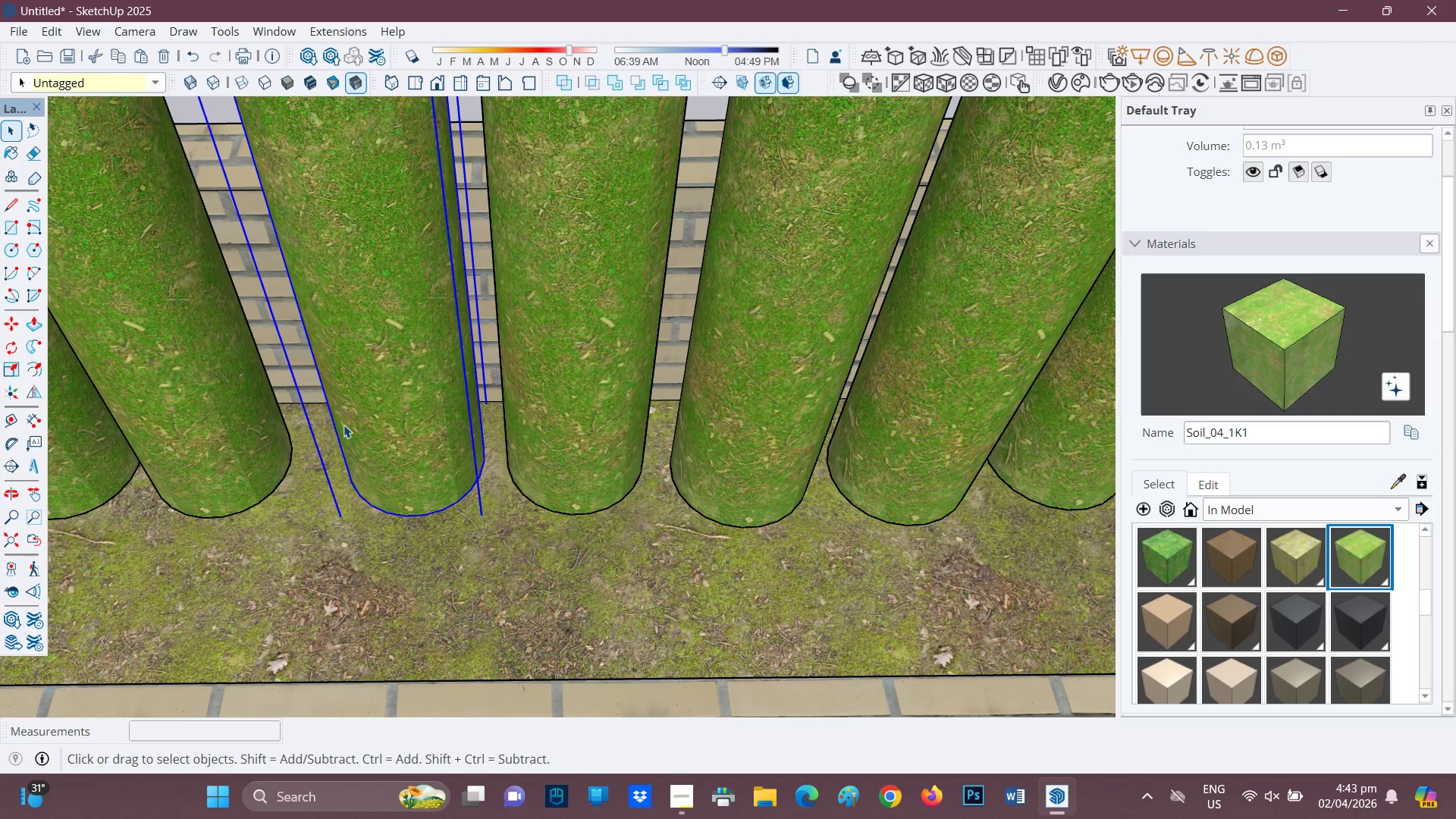 
key(H)
 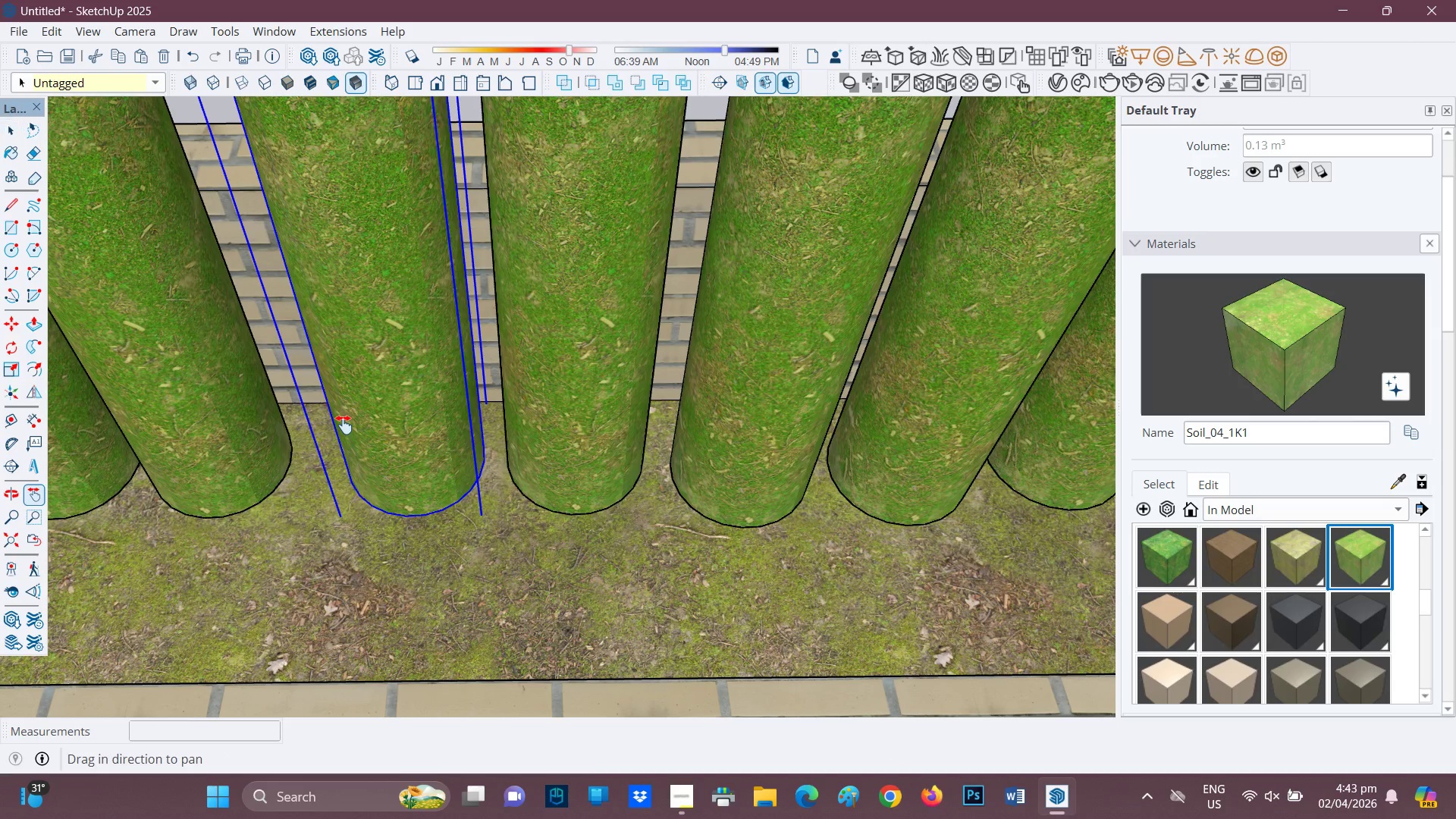 
left_click_drag(start_coordinate=[344, 425], to_coordinate=[660, 440])
 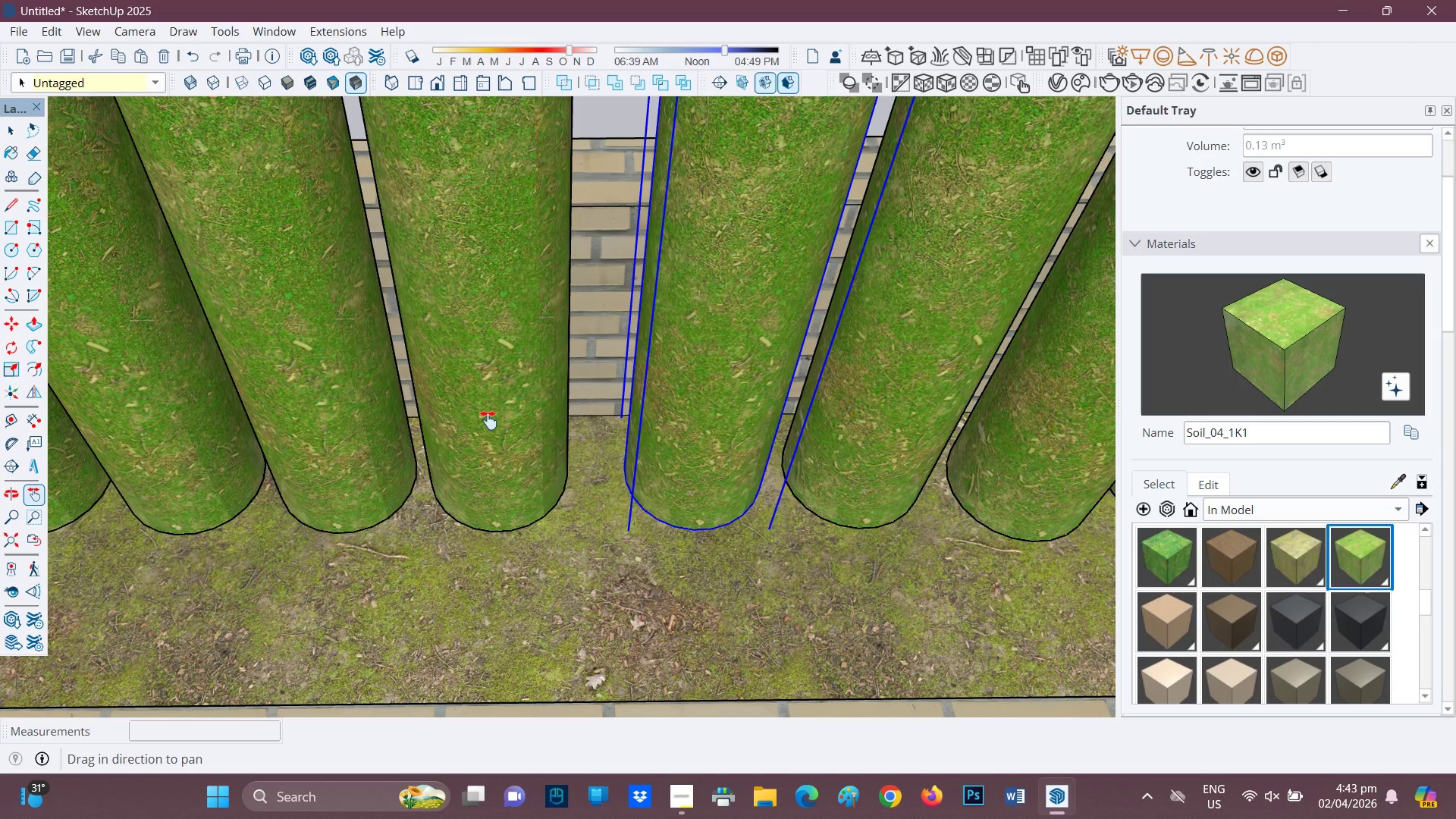 
left_click([488, 419])
 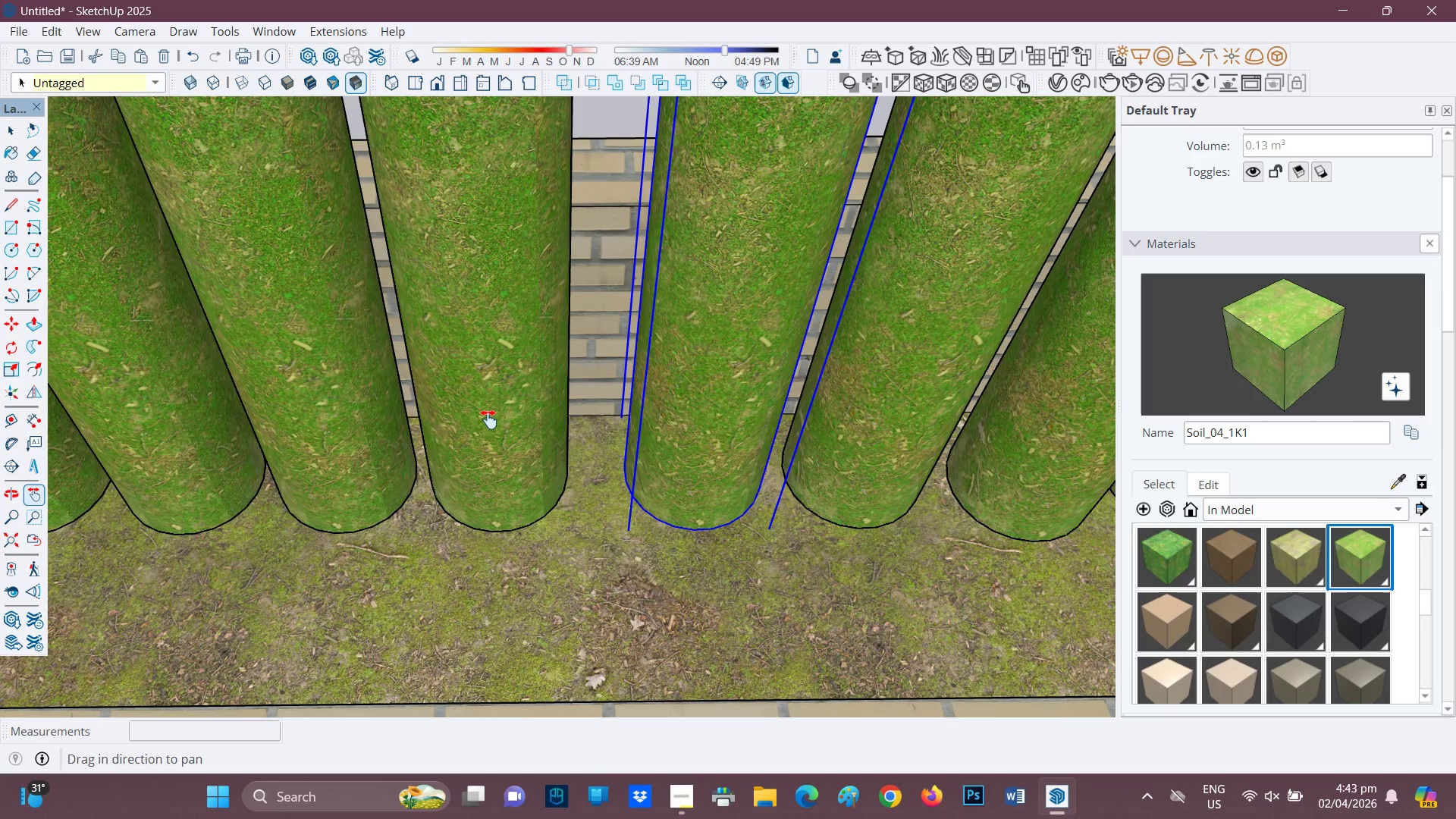 
key(Space)
 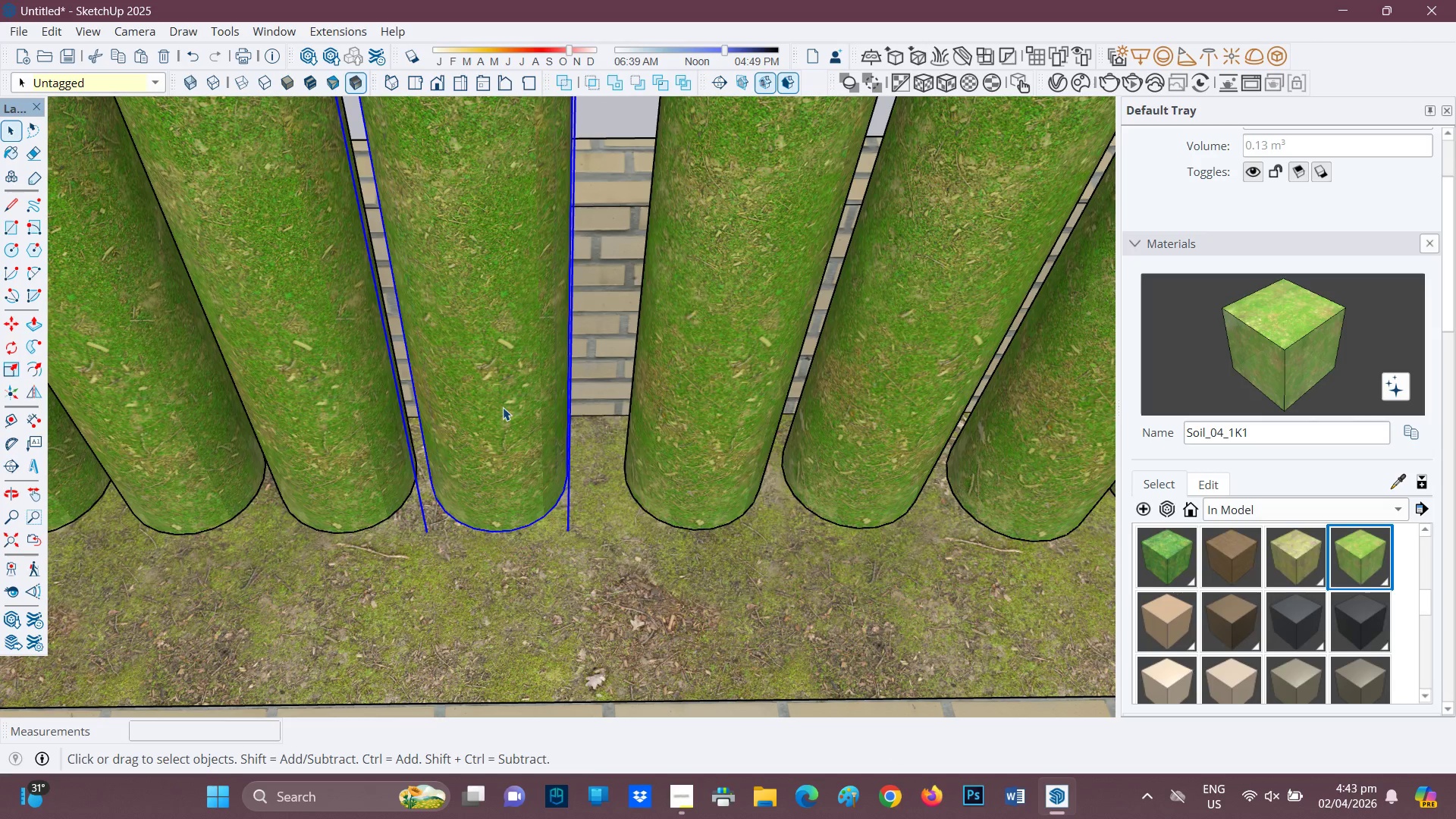 
key(M)
 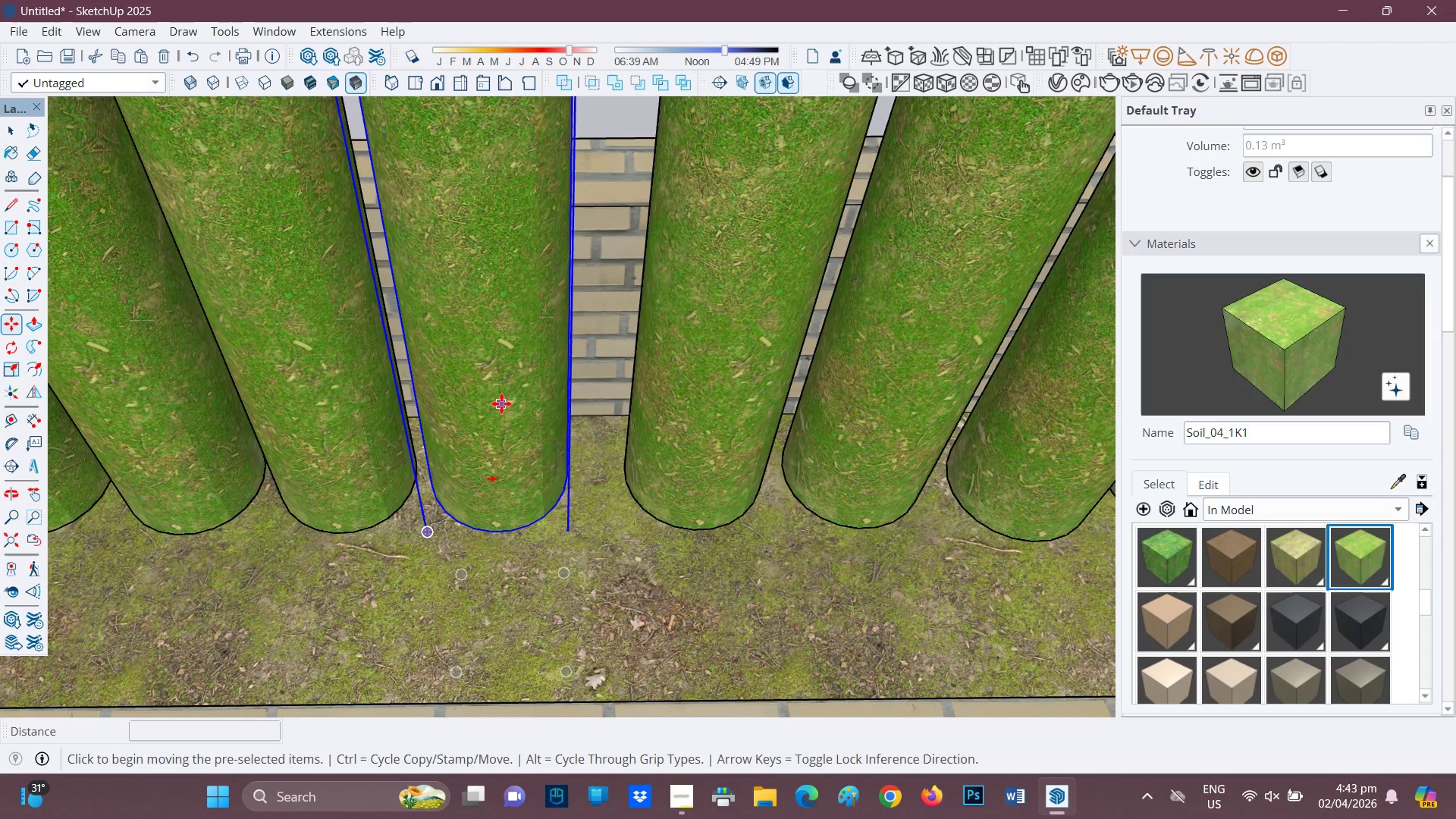 
left_click([501, 403])
 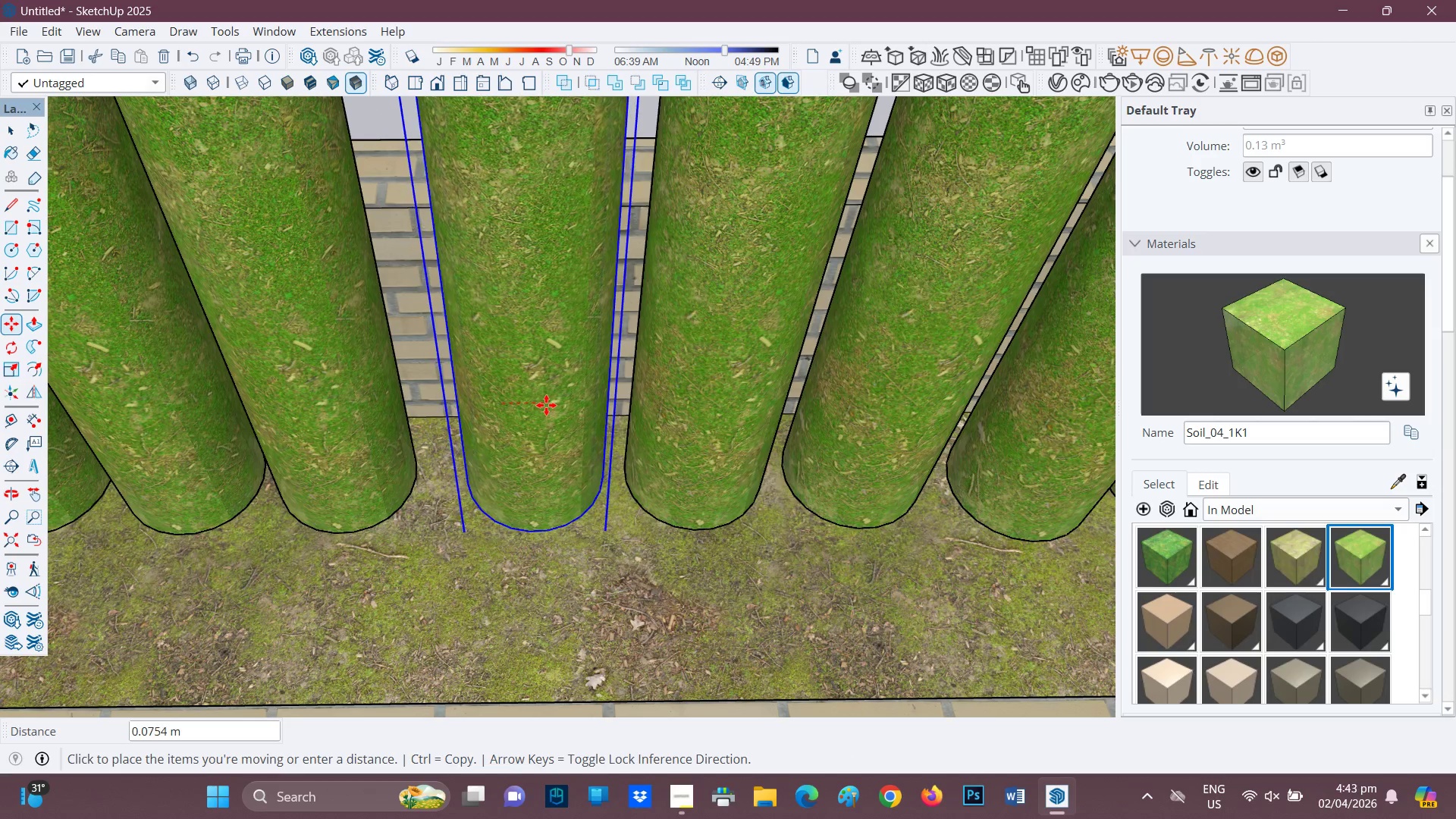 
left_click([547, 405])
 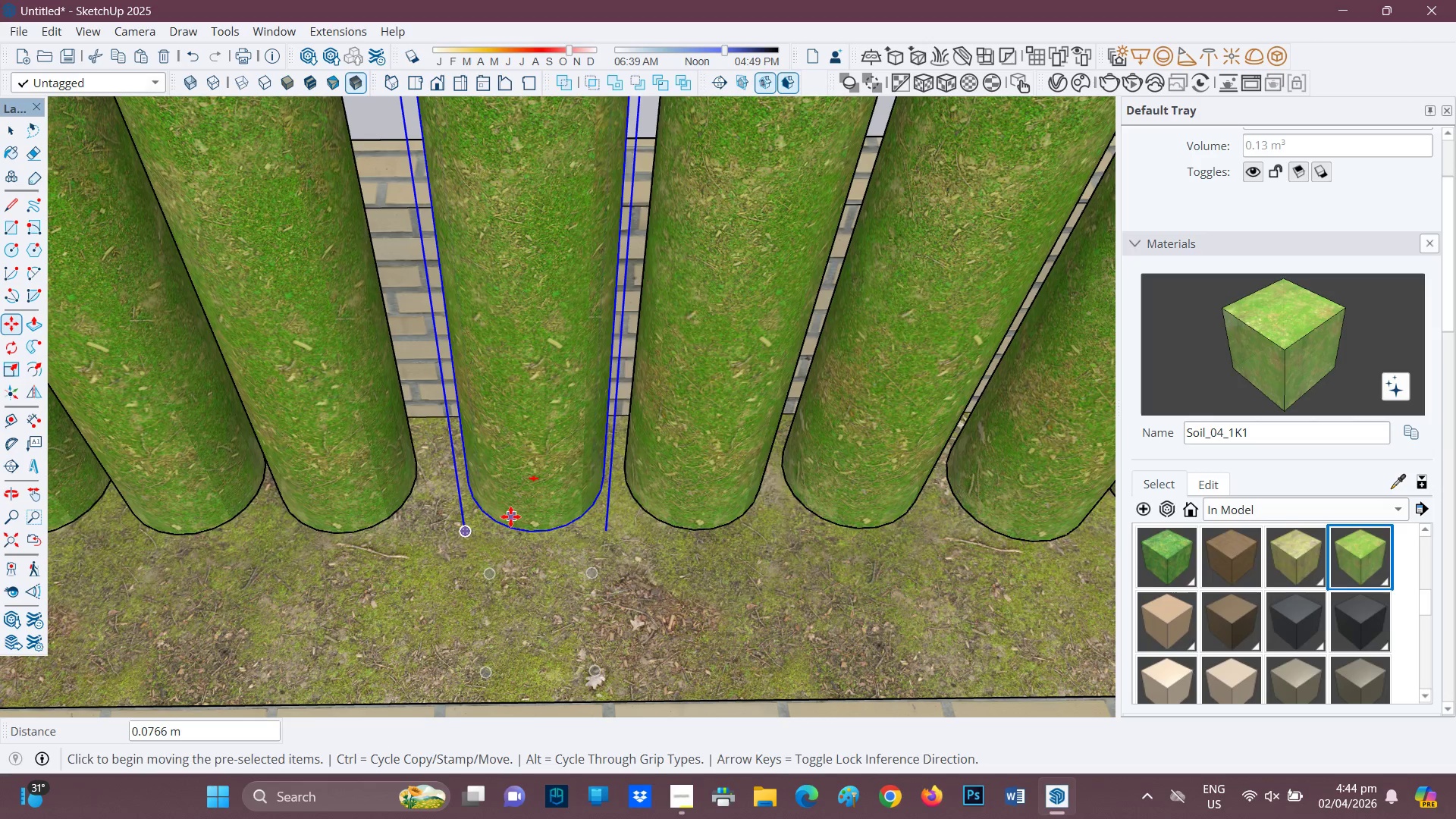 
key(Space)
 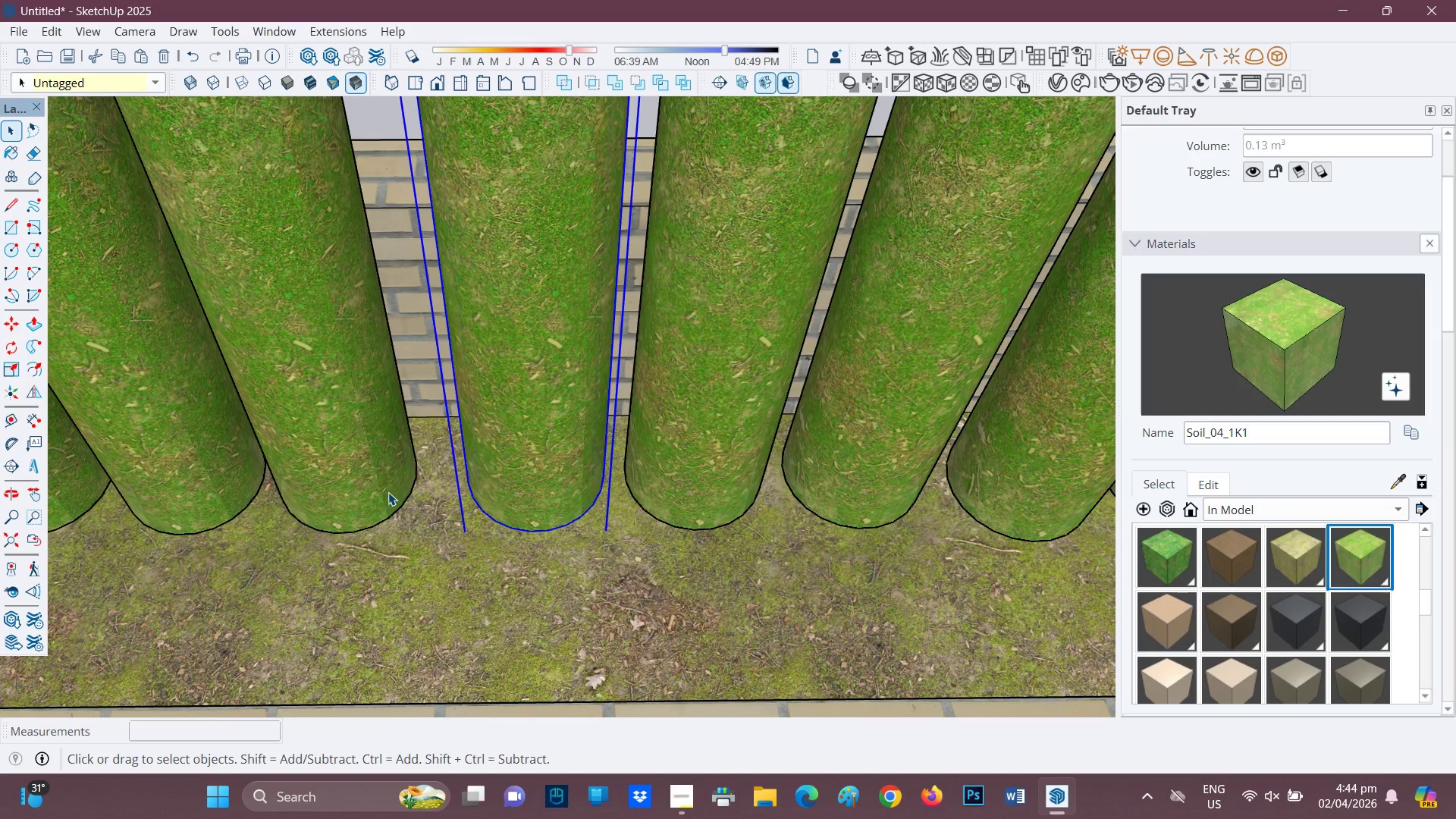 
left_click_drag(start_coordinate=[388, 492], to_coordinate=[511, 487])
 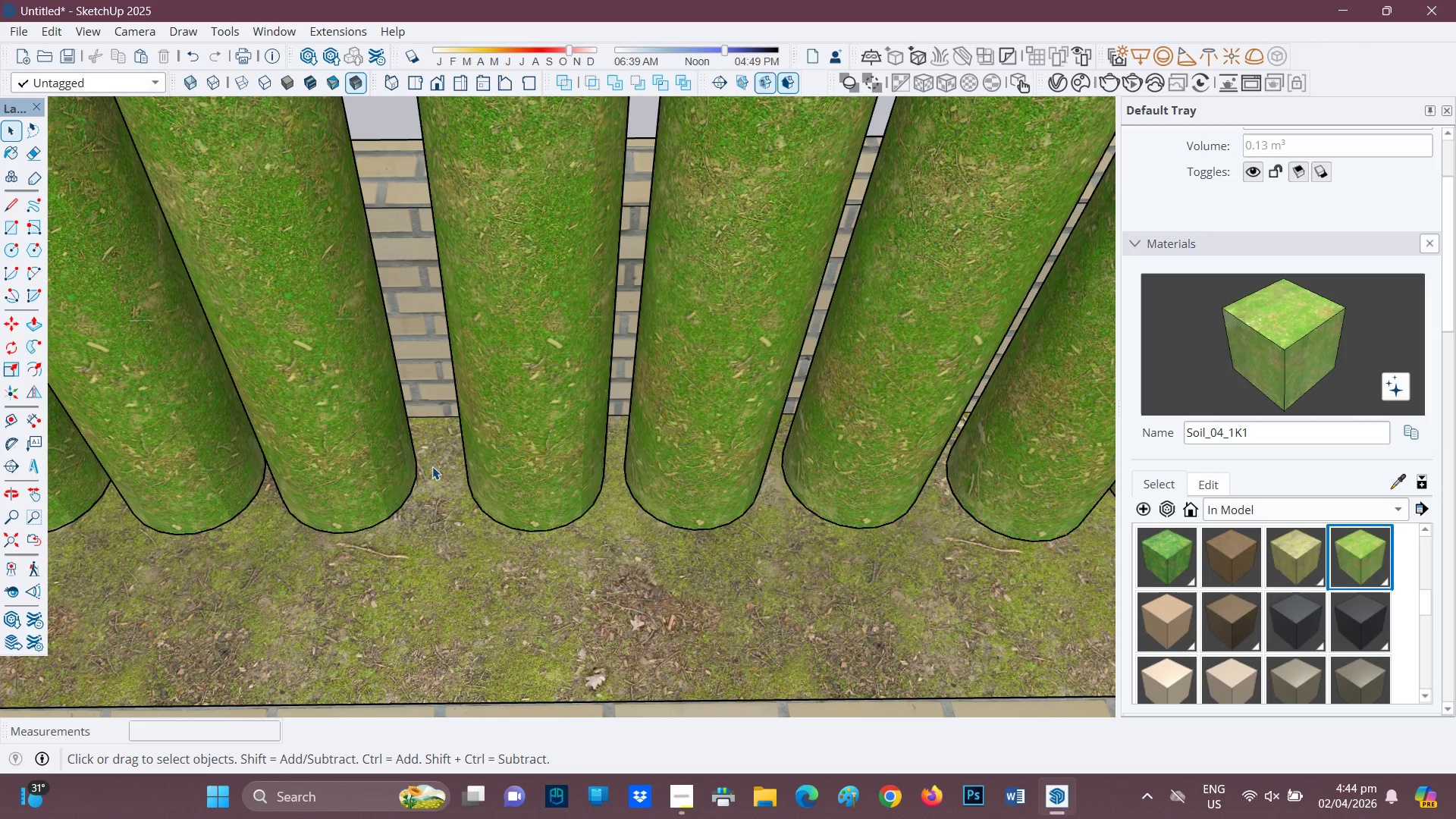 
key(Space)
 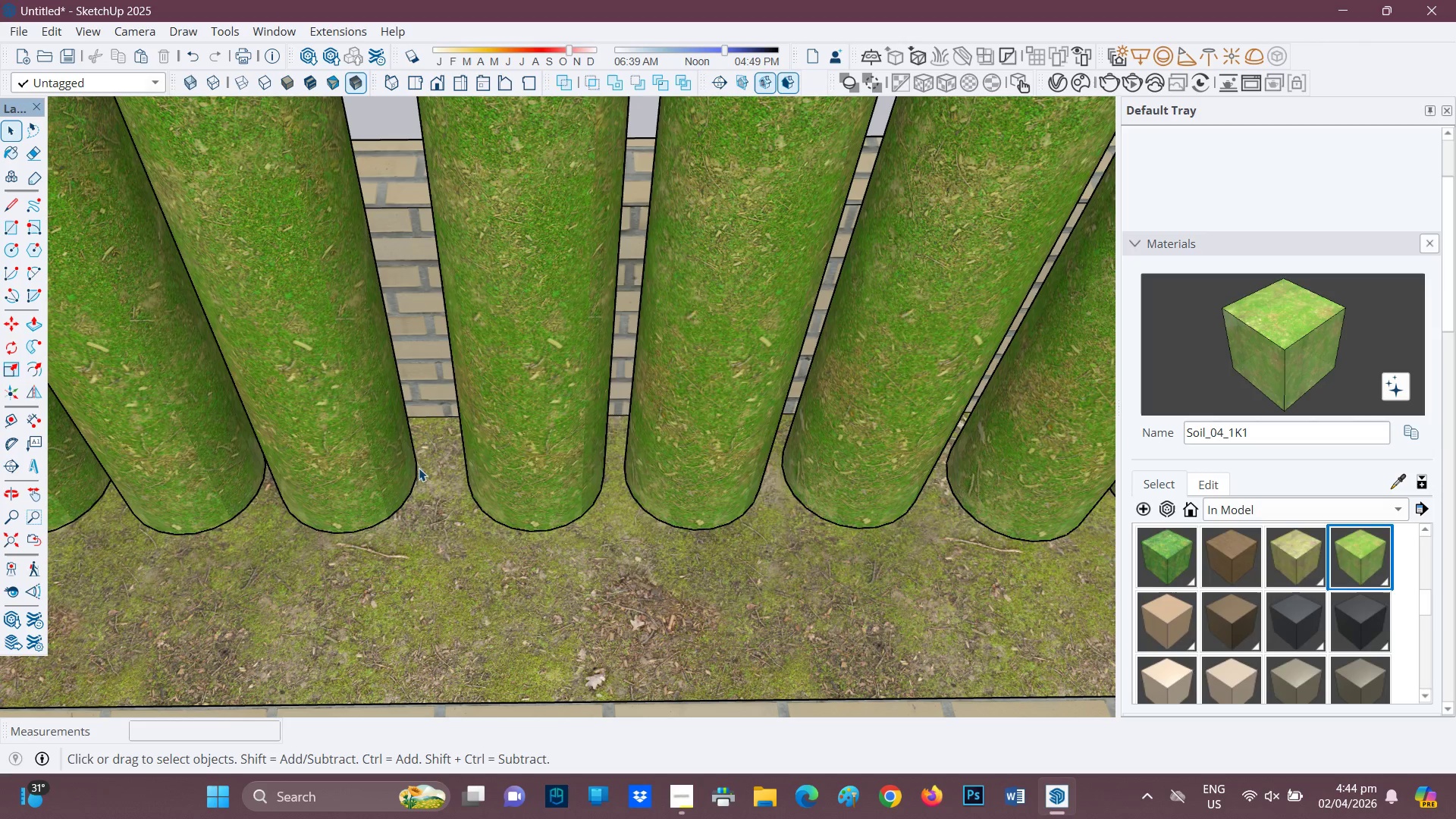 
left_click_drag(start_coordinate=[419, 468], to_coordinate=[640, 457])
 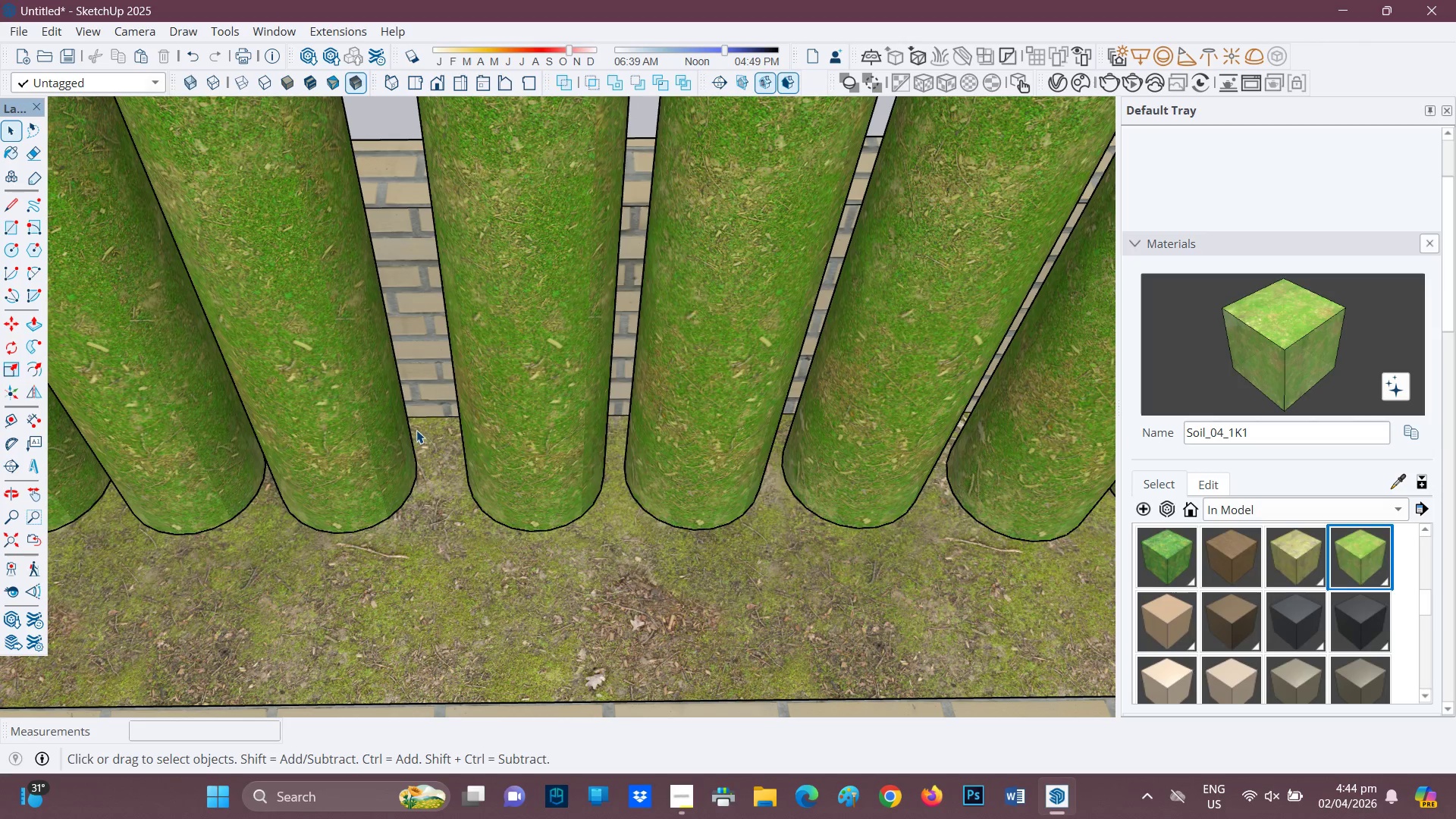 
left_click_drag(start_coordinate=[416, 428], to_coordinate=[494, 429])
 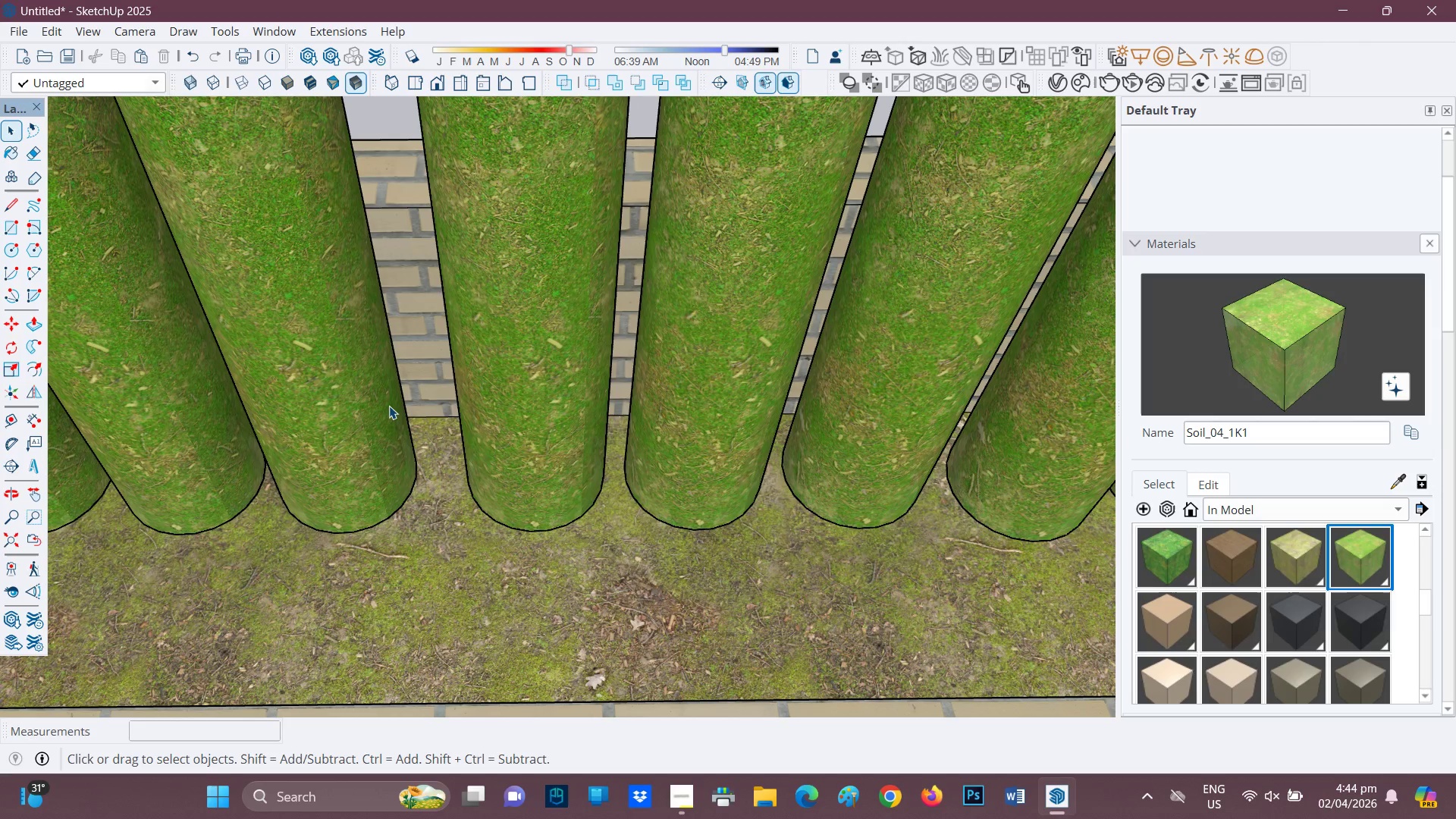 
key(H)
 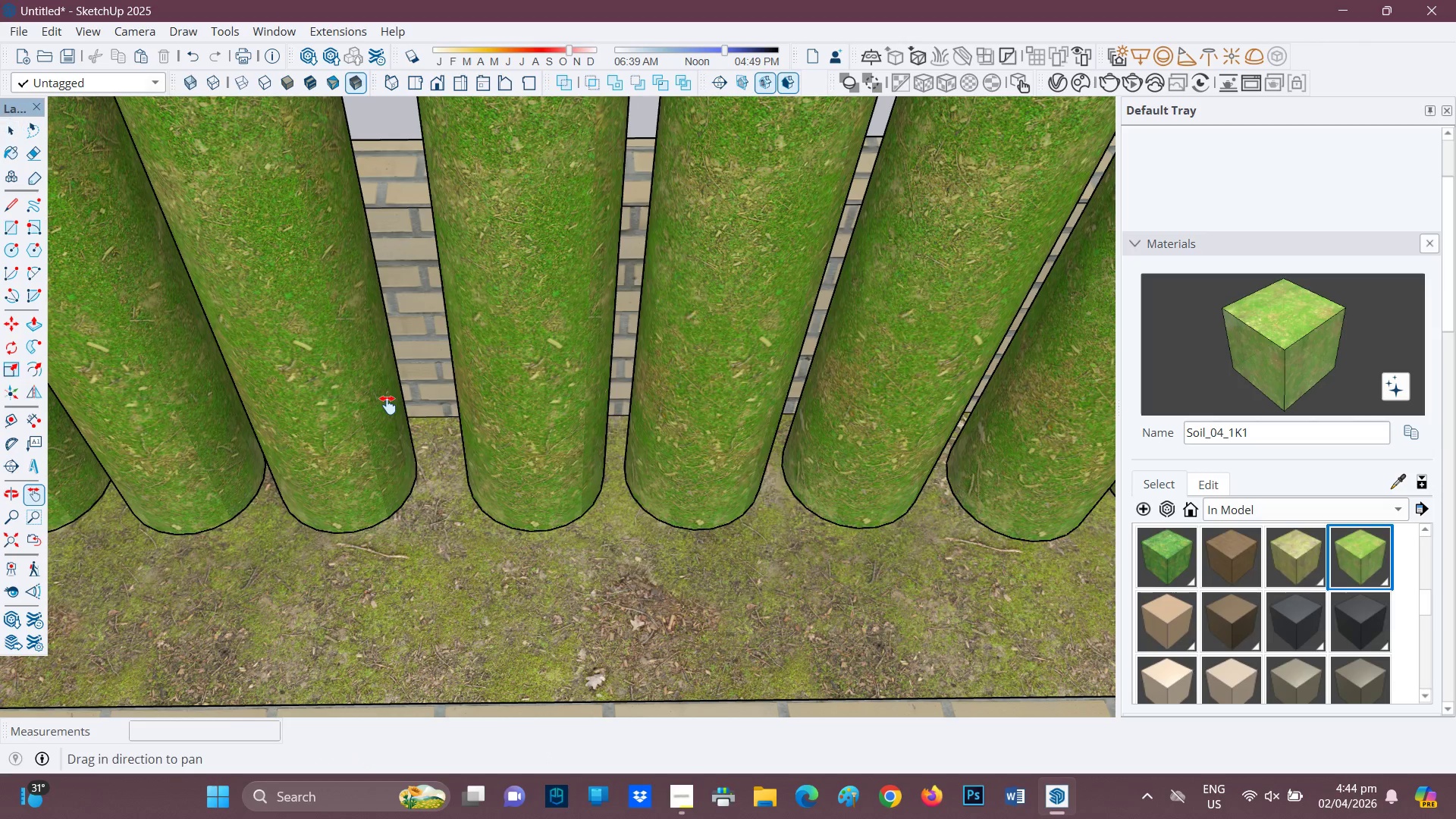 
left_click_drag(start_coordinate=[388, 404], to_coordinate=[684, 388])
 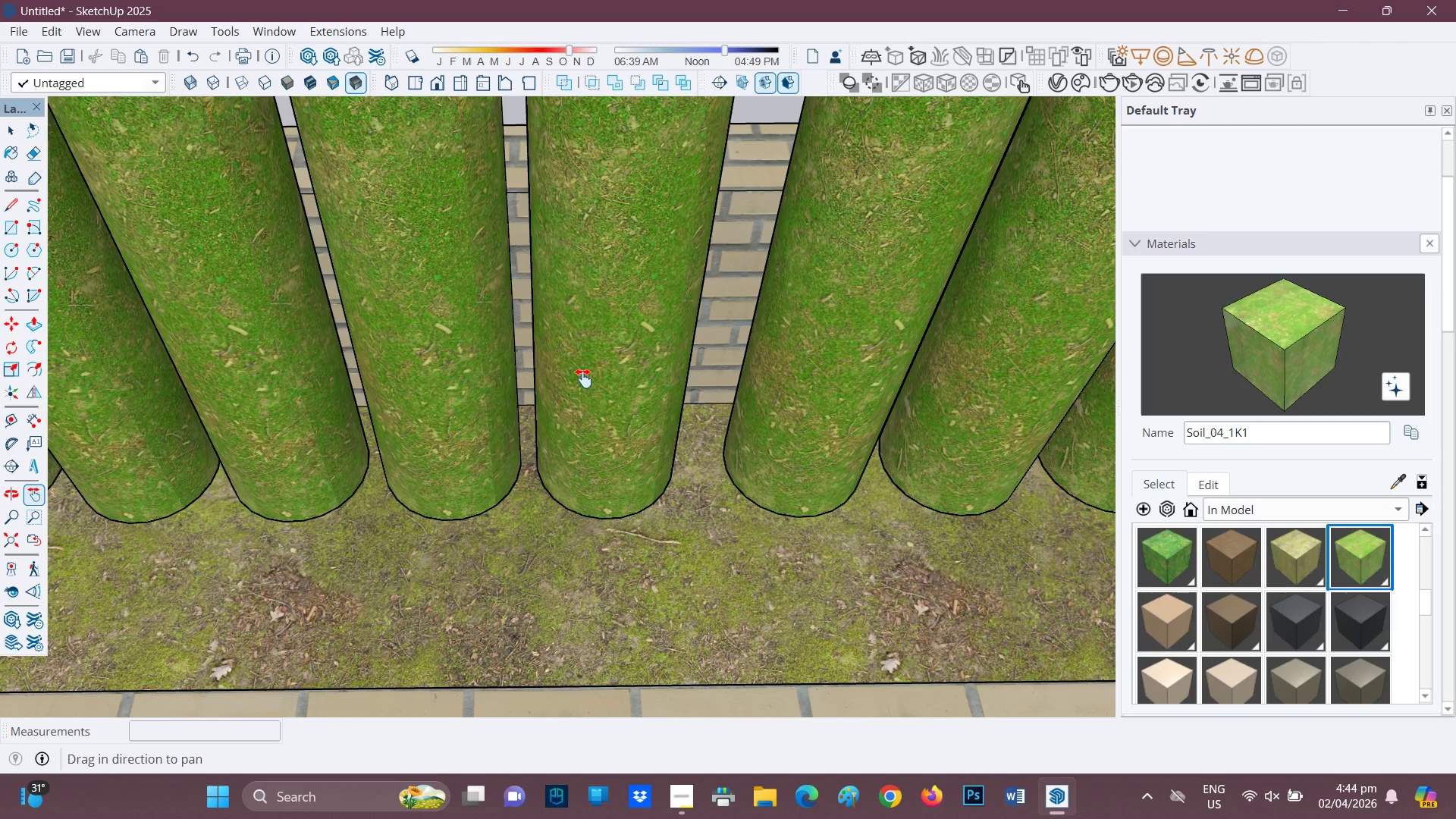 
key(M)
 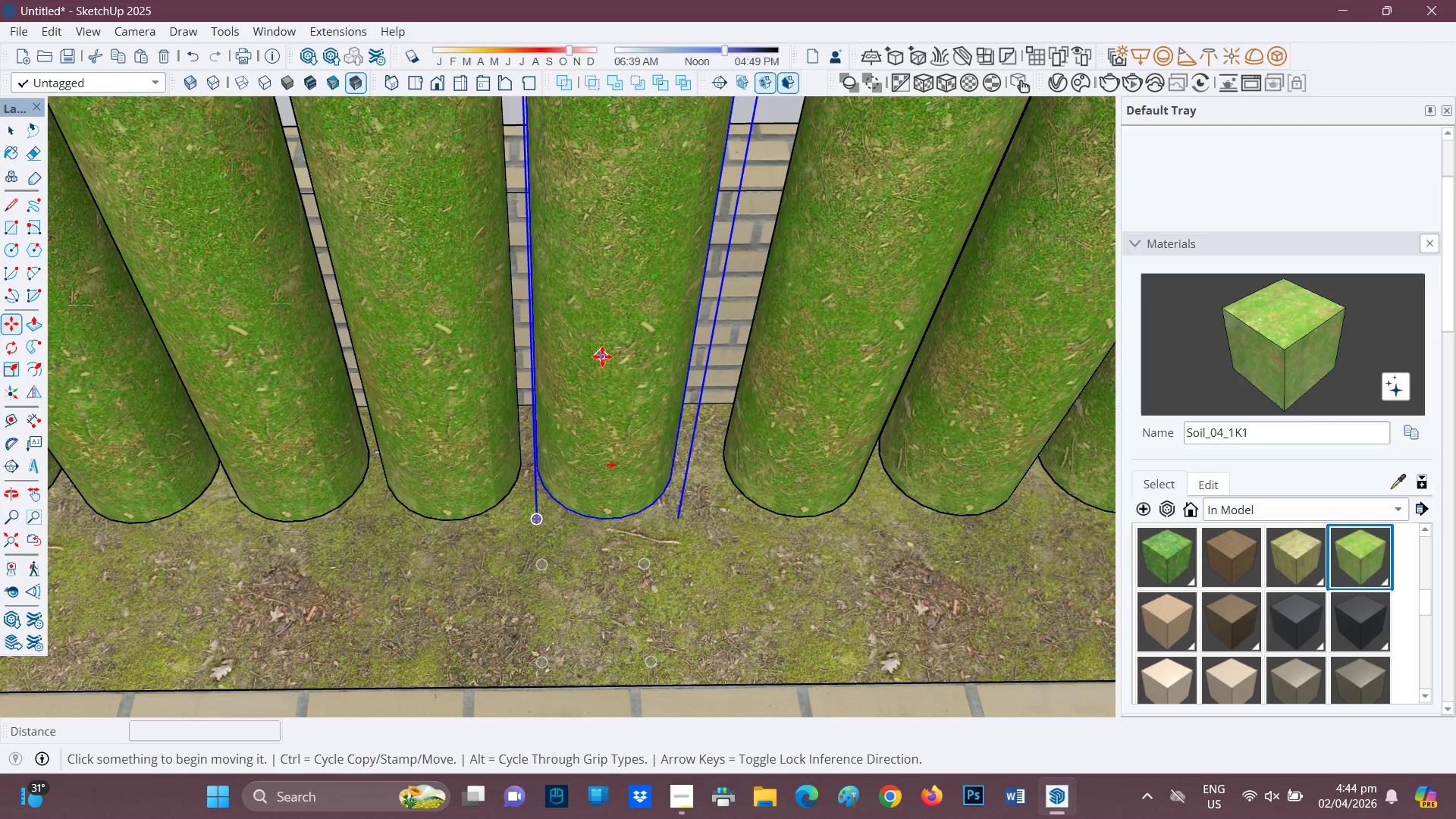 
left_click([602, 356])
 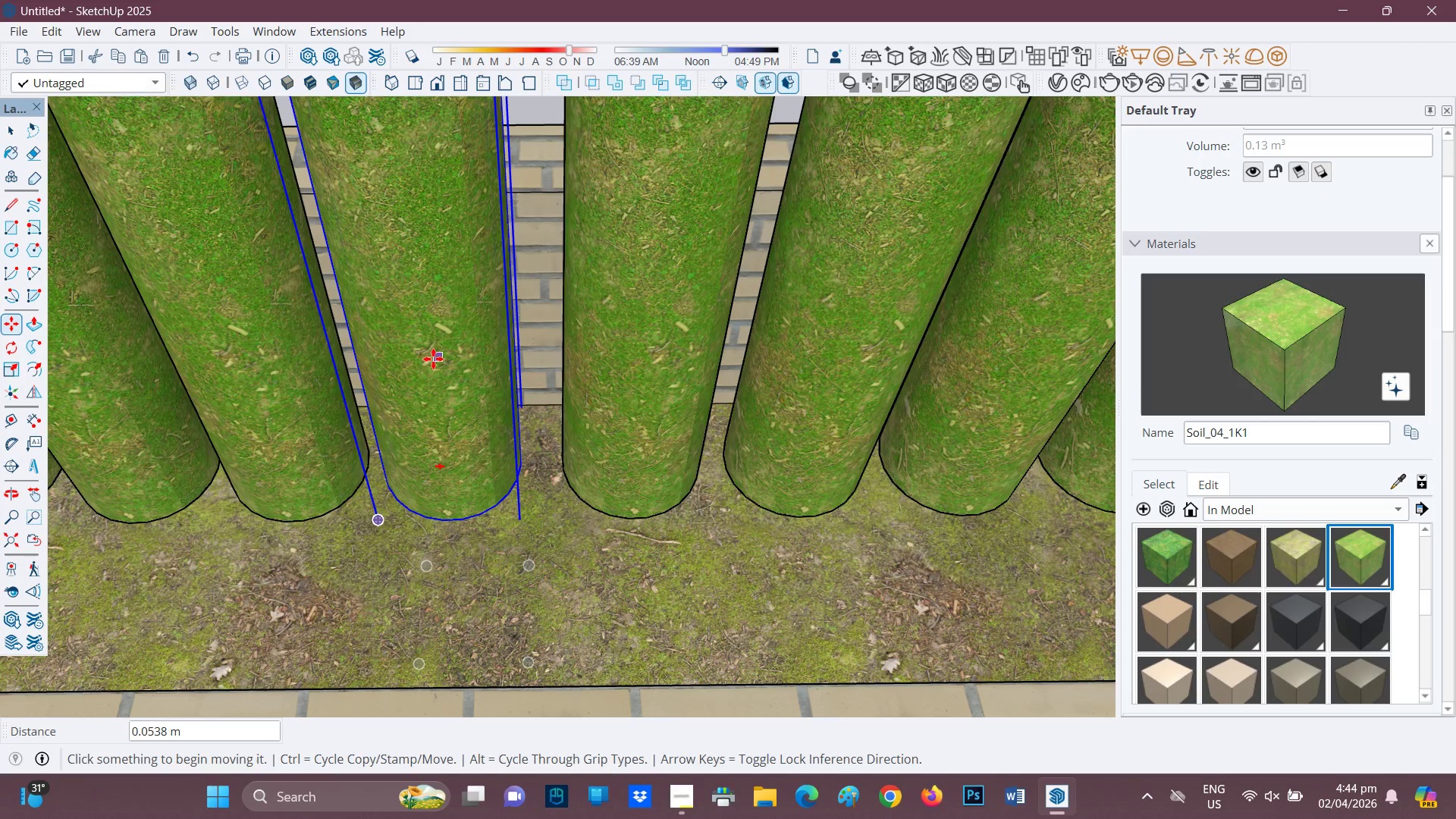 
key(Space)
 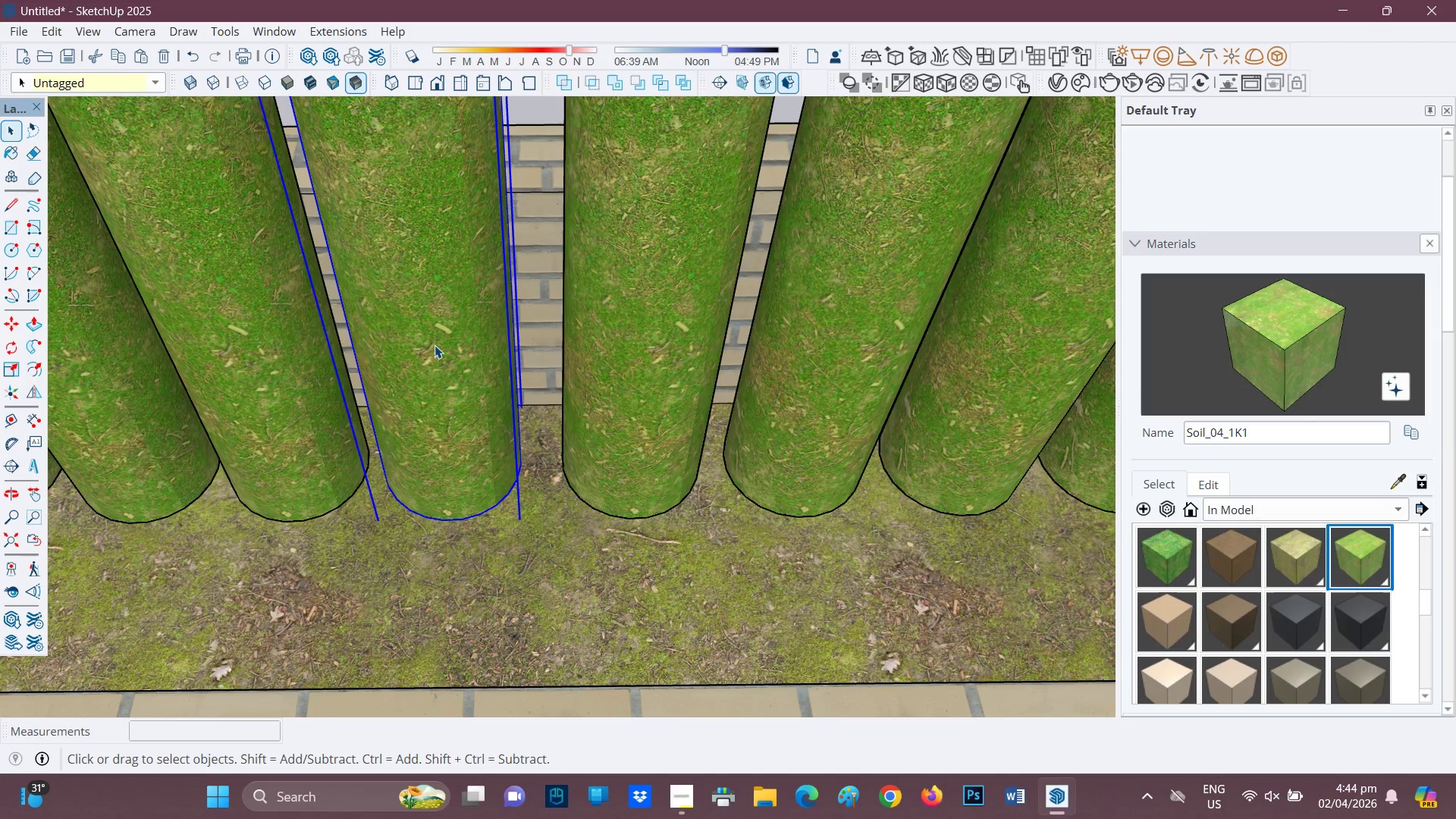 
key(M)
 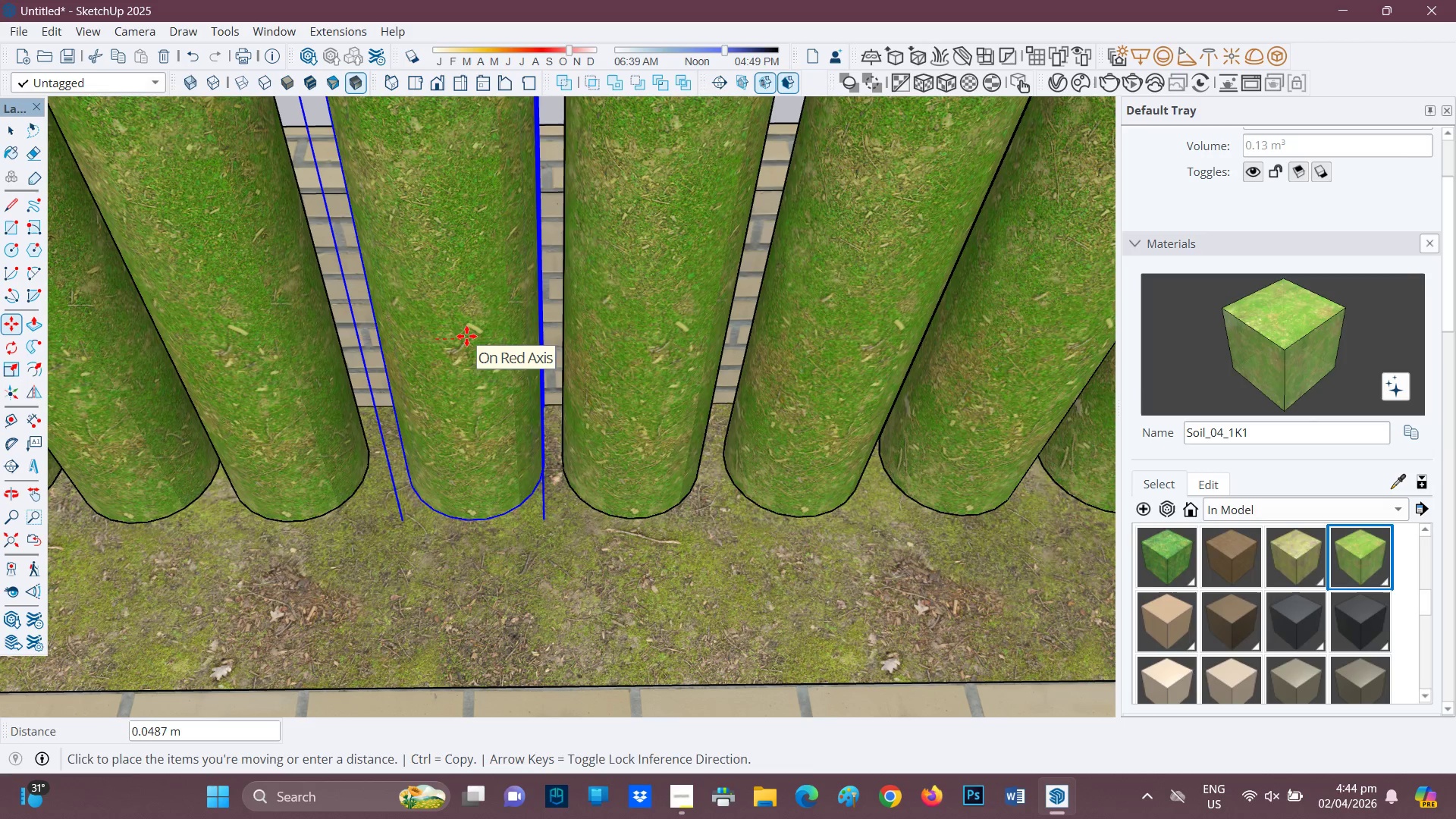 
key(Space)
 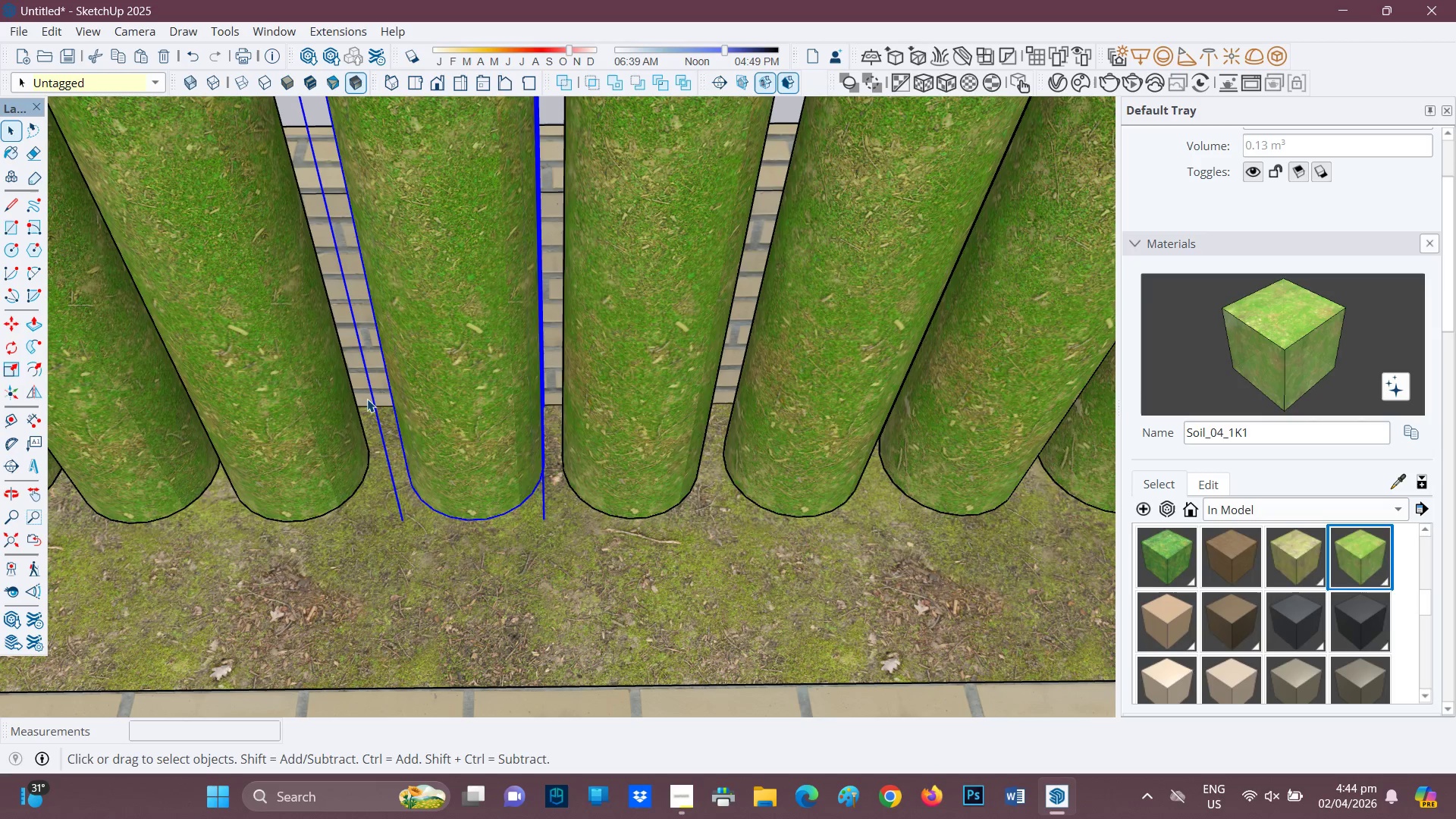 
key(H)
 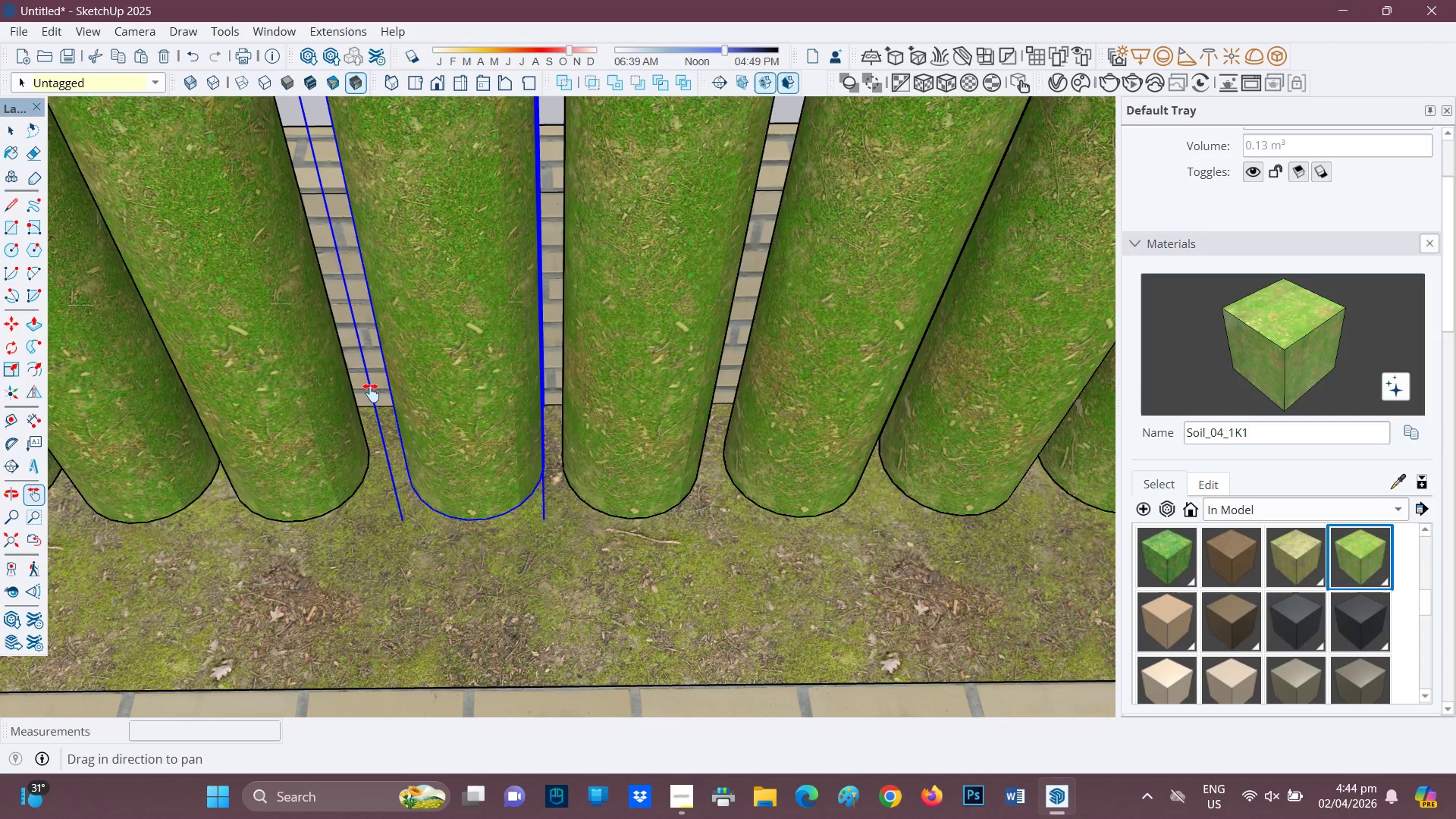 
left_click_drag(start_coordinate=[372, 393], to_coordinate=[601, 381])
 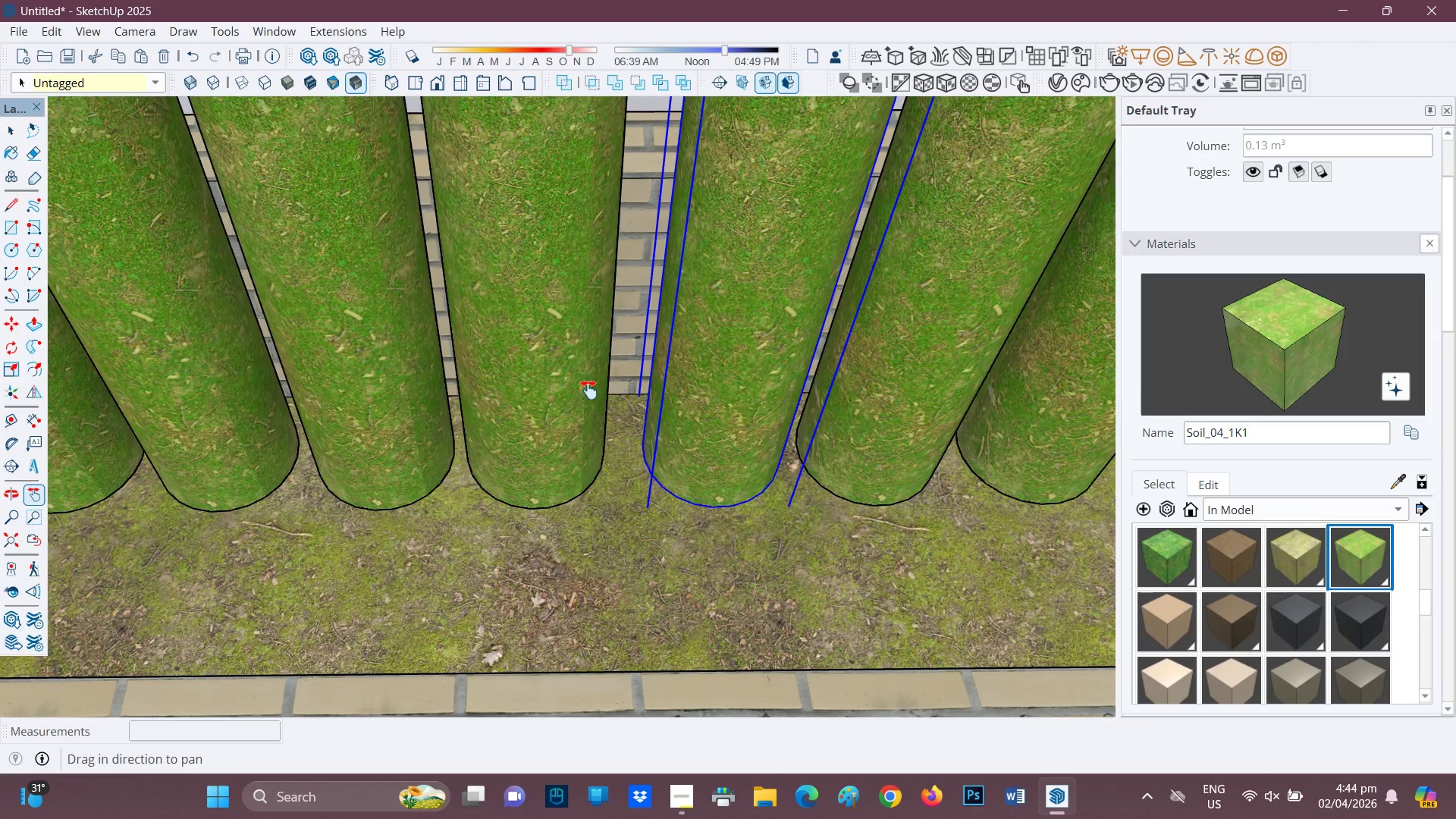 
key(Space)
 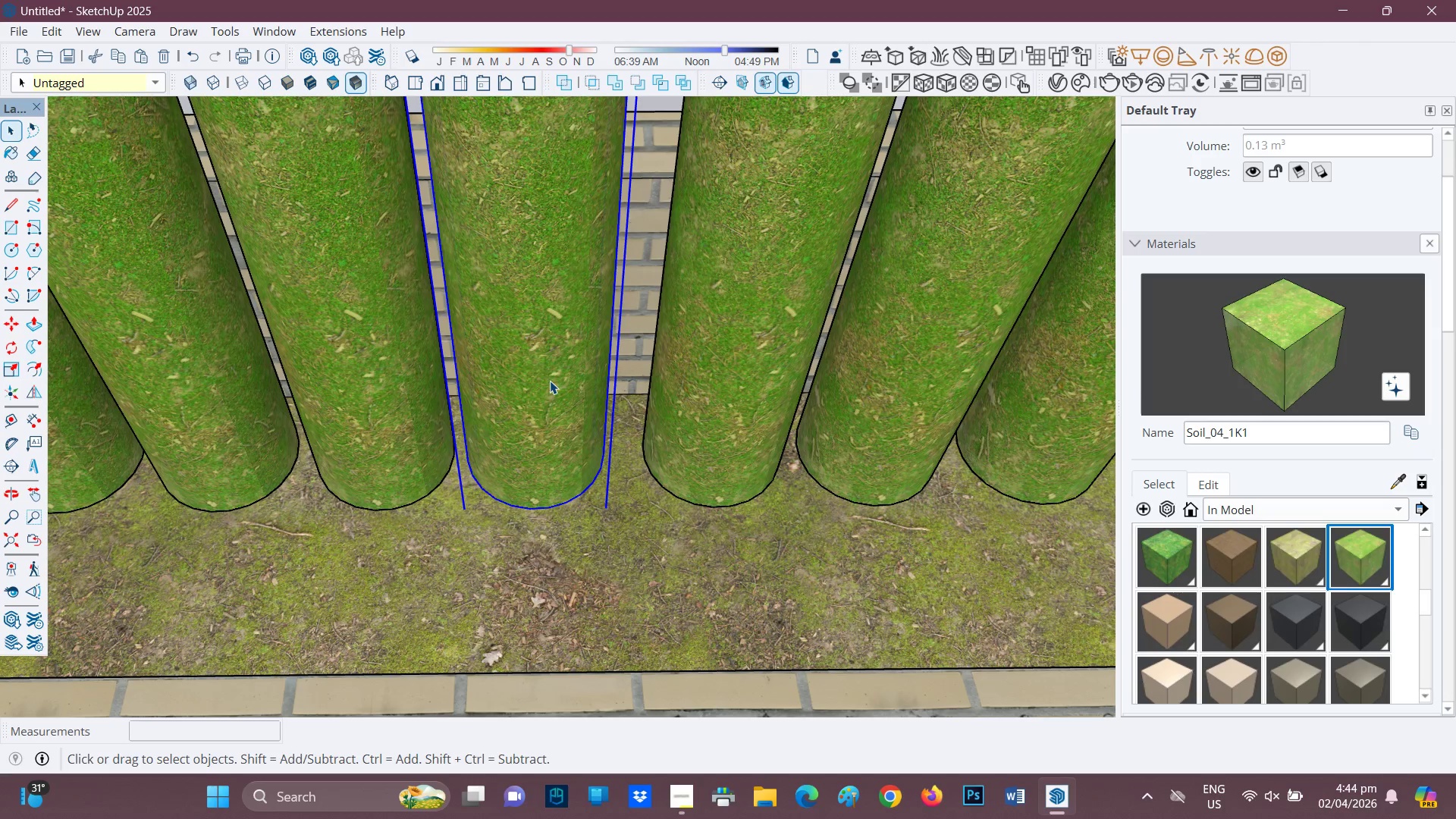 
key(M)
 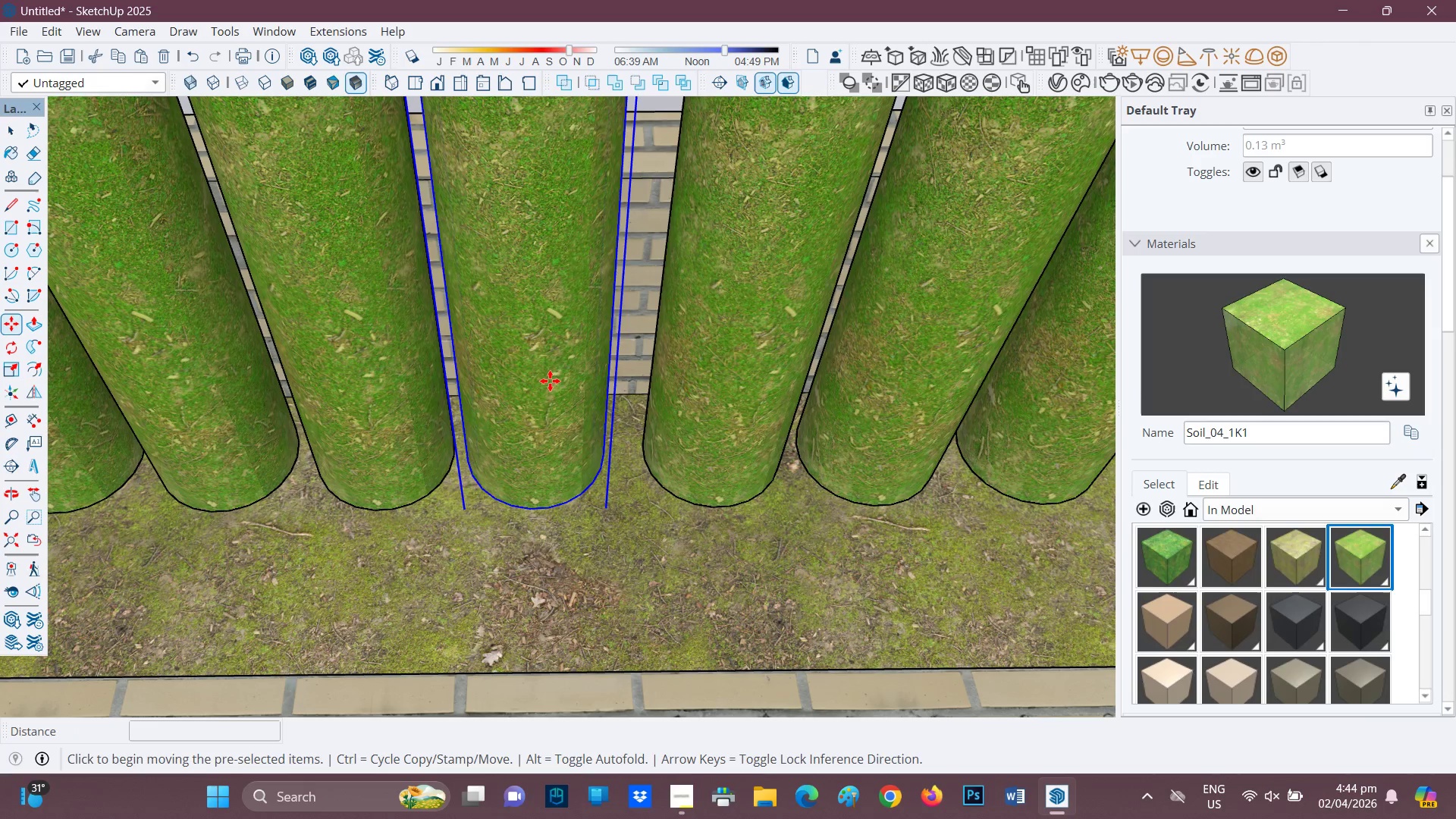 
left_click([550, 381])
 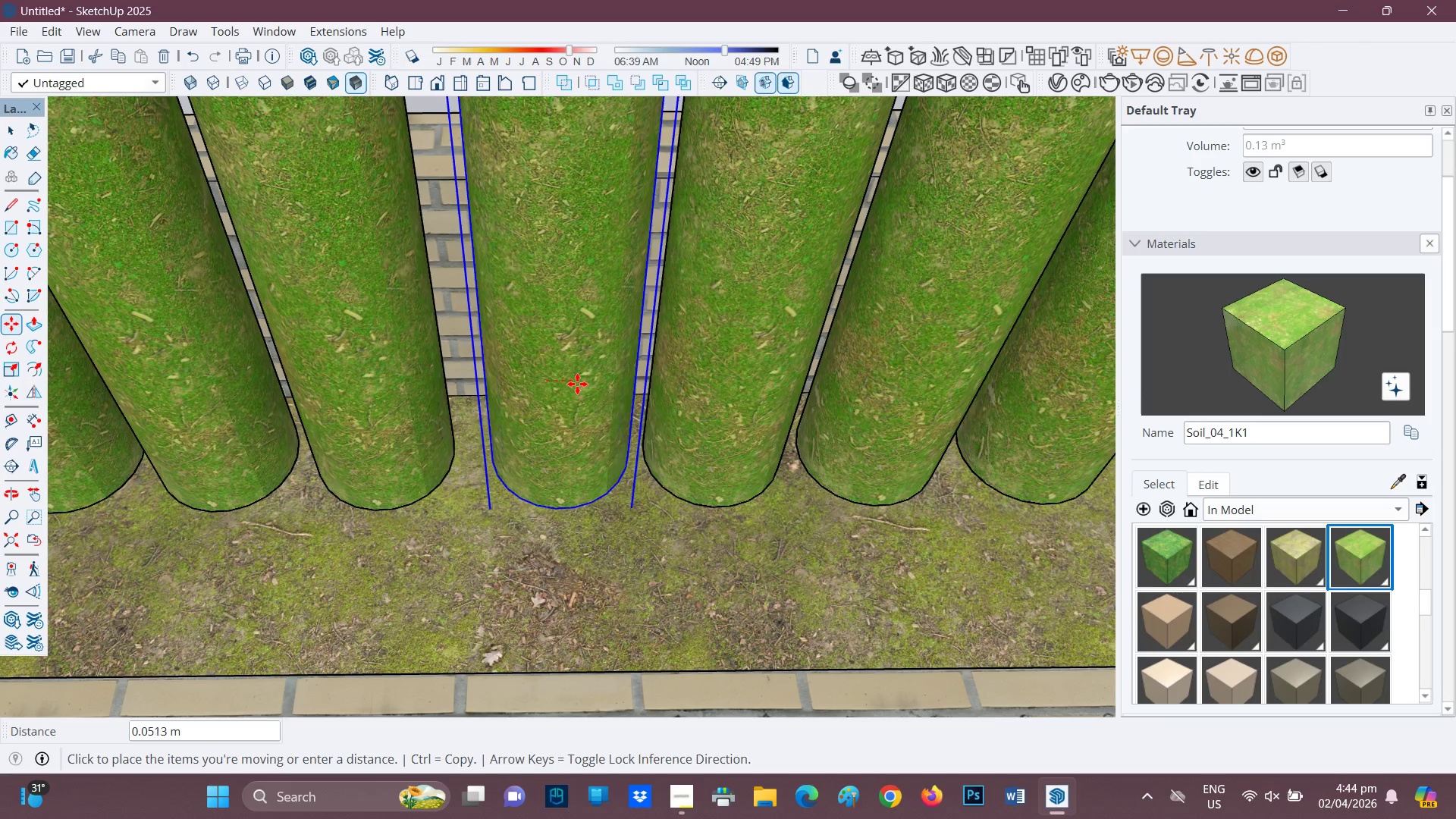 
left_click([576, 384])
 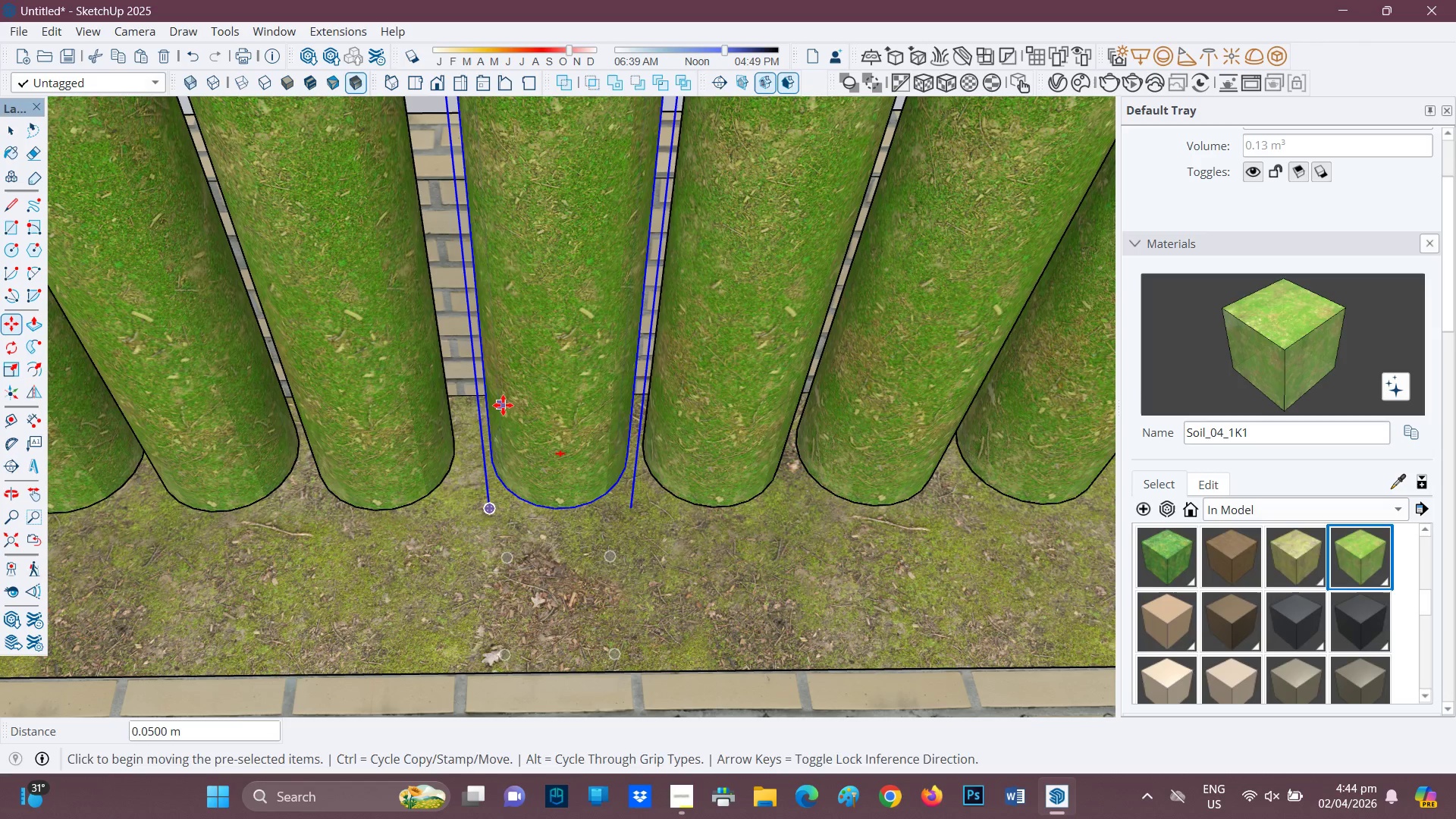 
key(Space)
 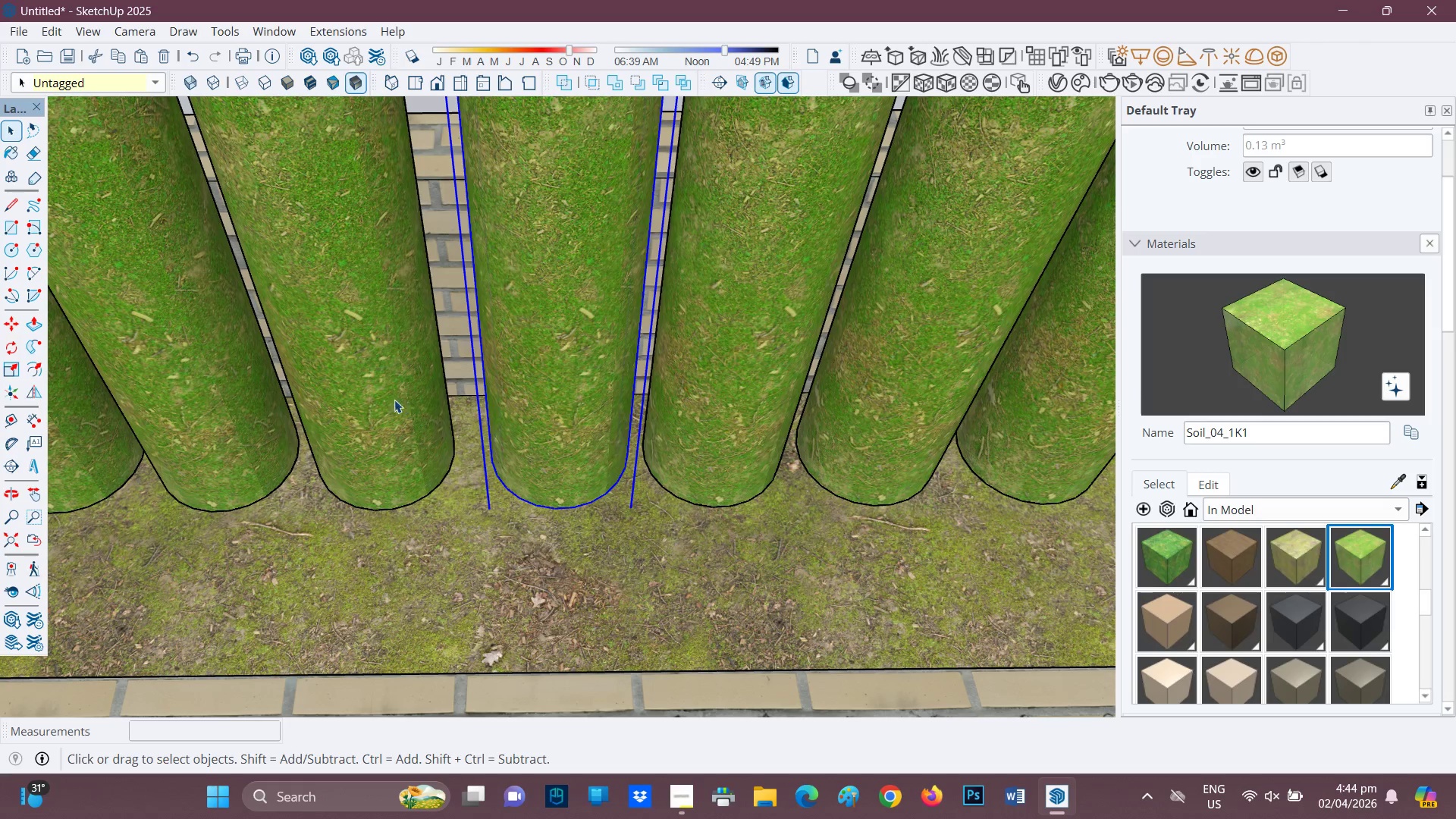 
key(H)
 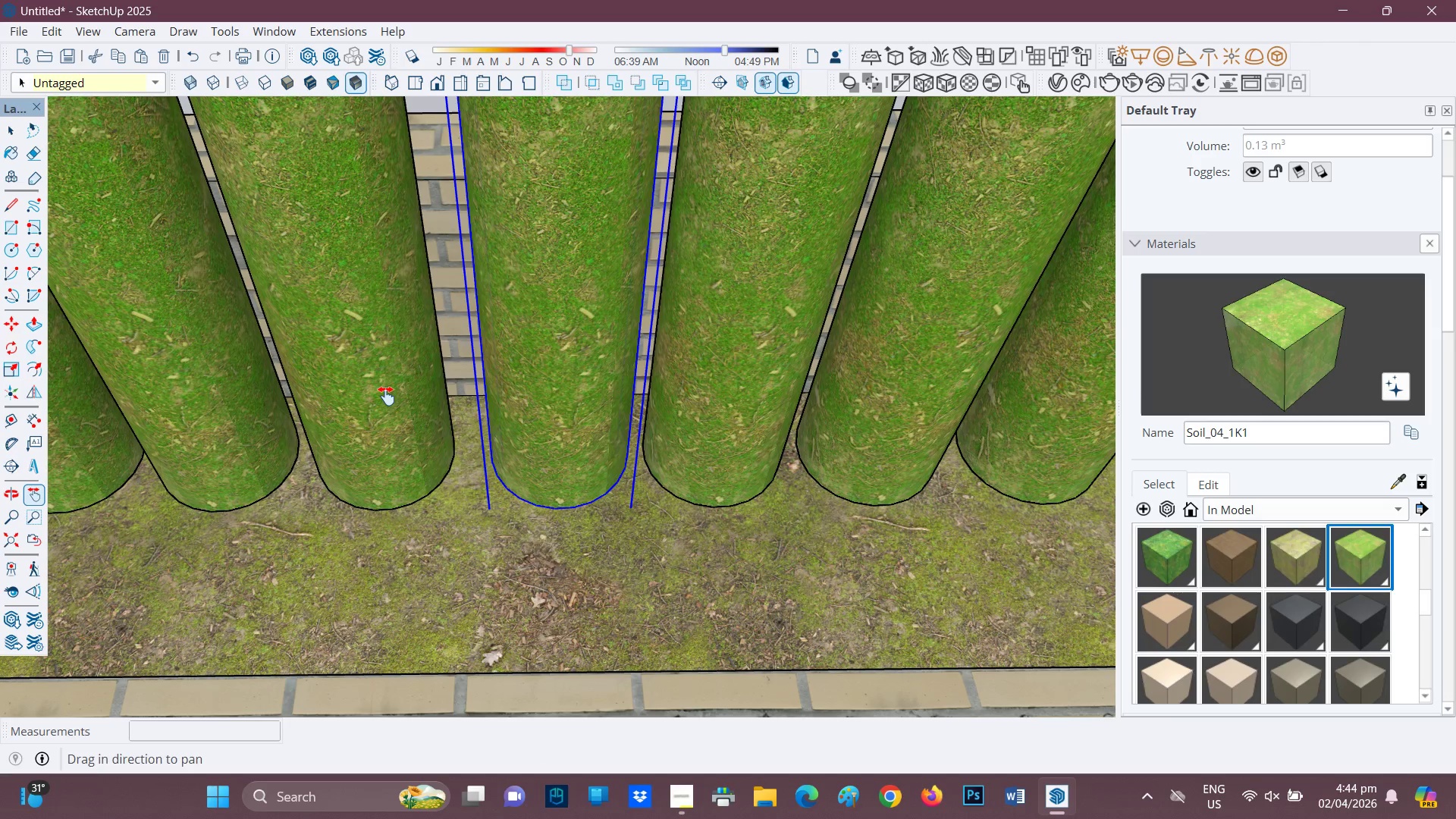 
left_click_drag(start_coordinate=[386, 396], to_coordinate=[617, 409])
 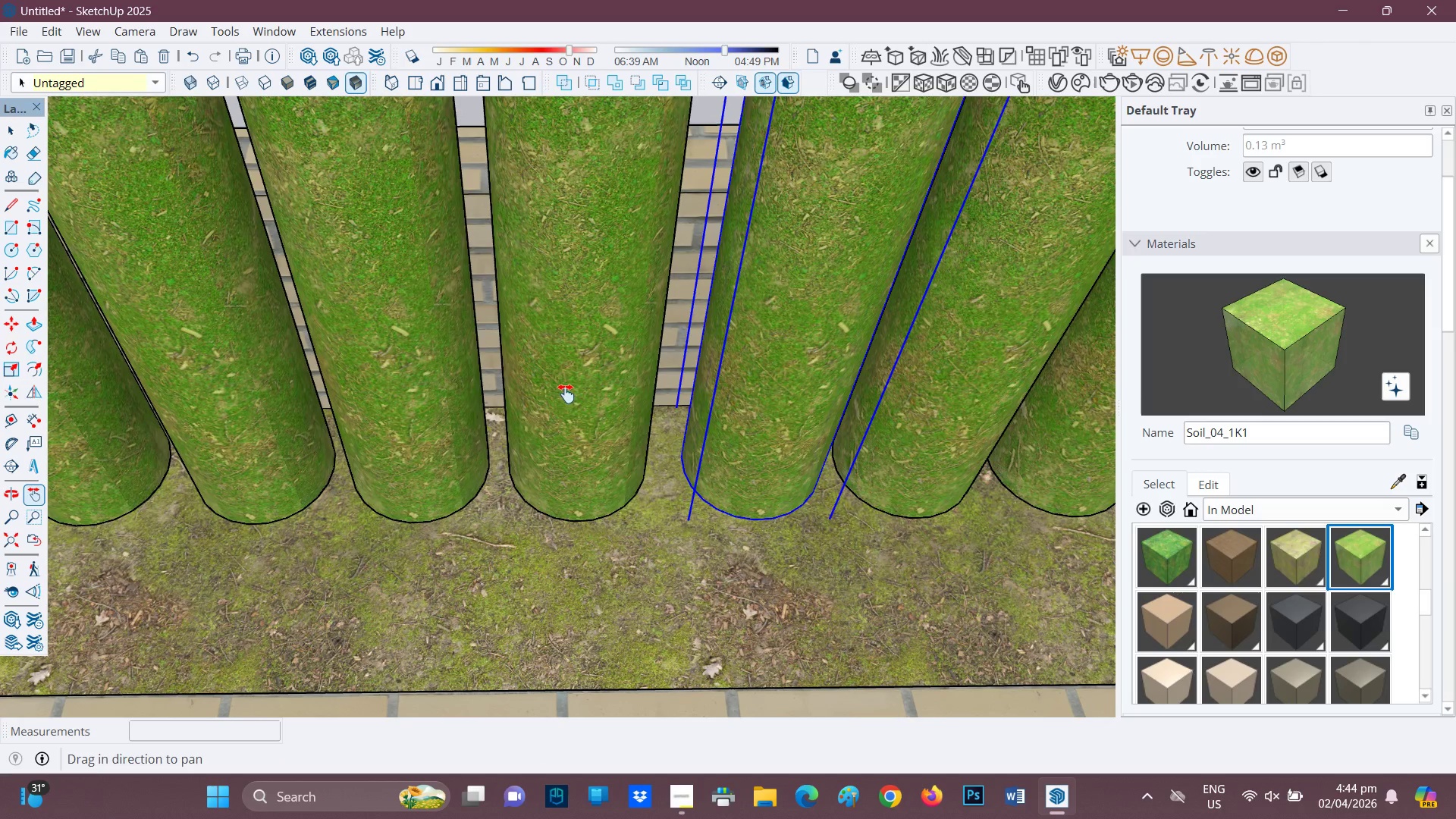 
key(Space)
 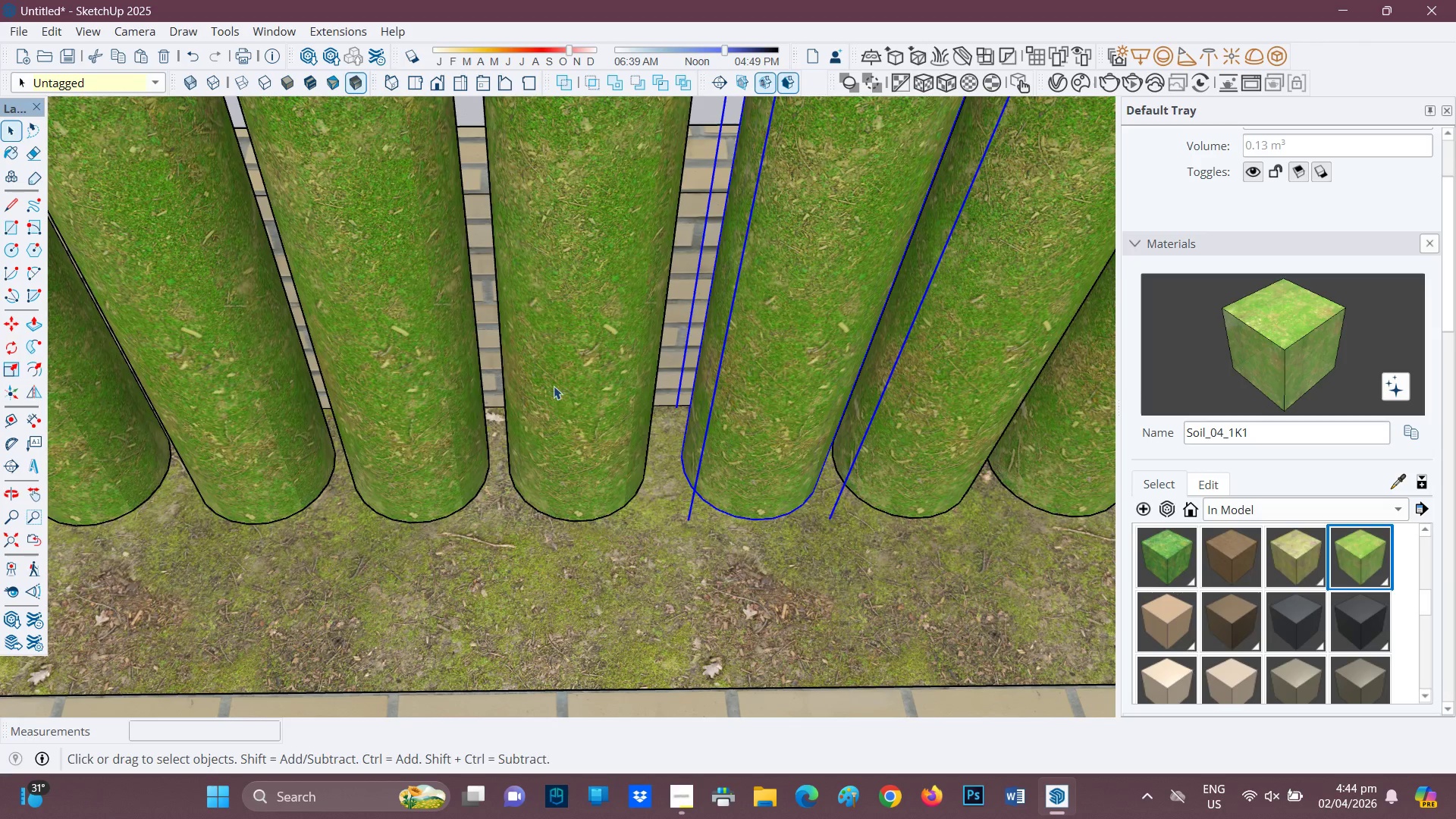 
left_click([553, 384])
 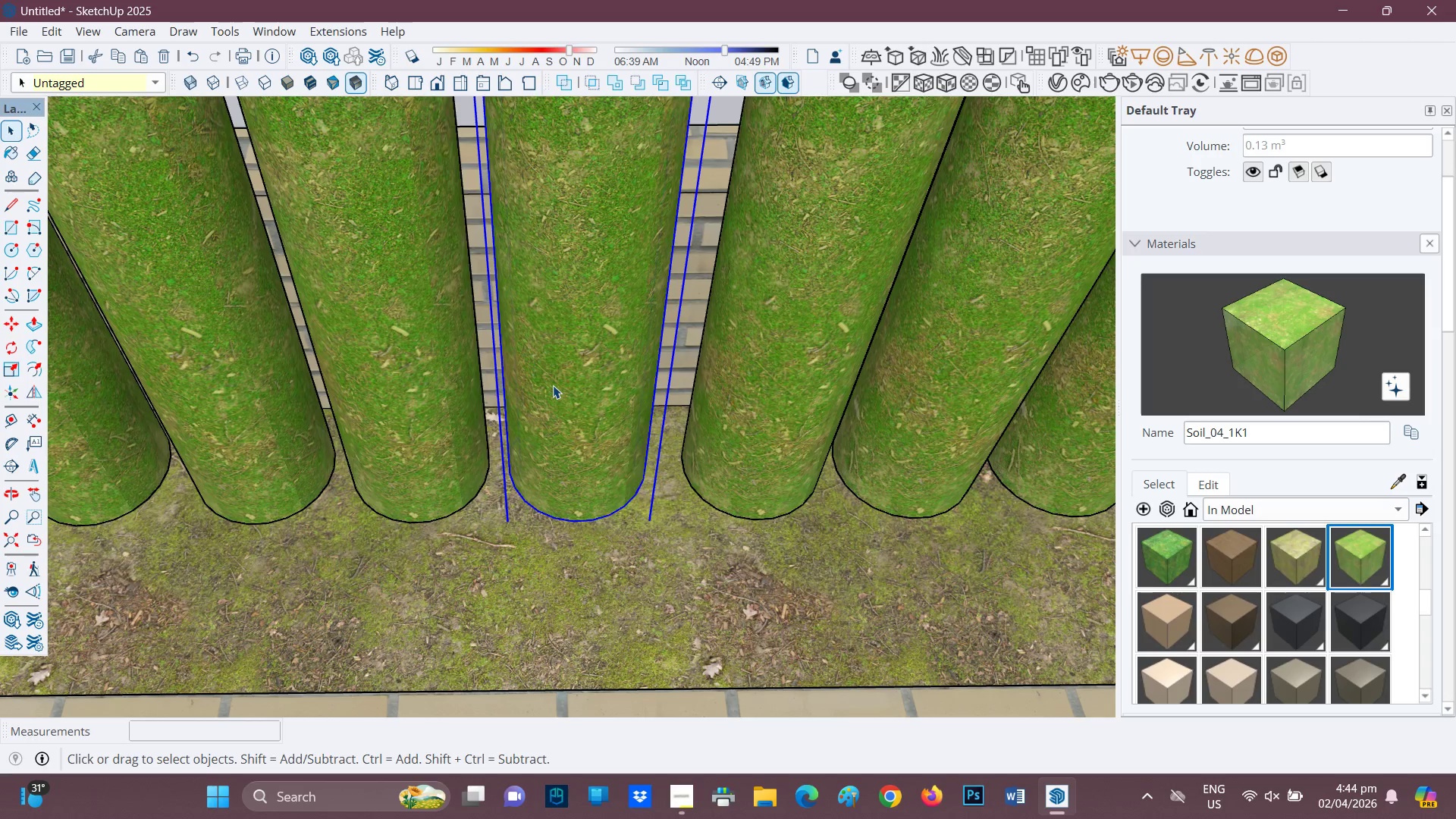 
key(M)
 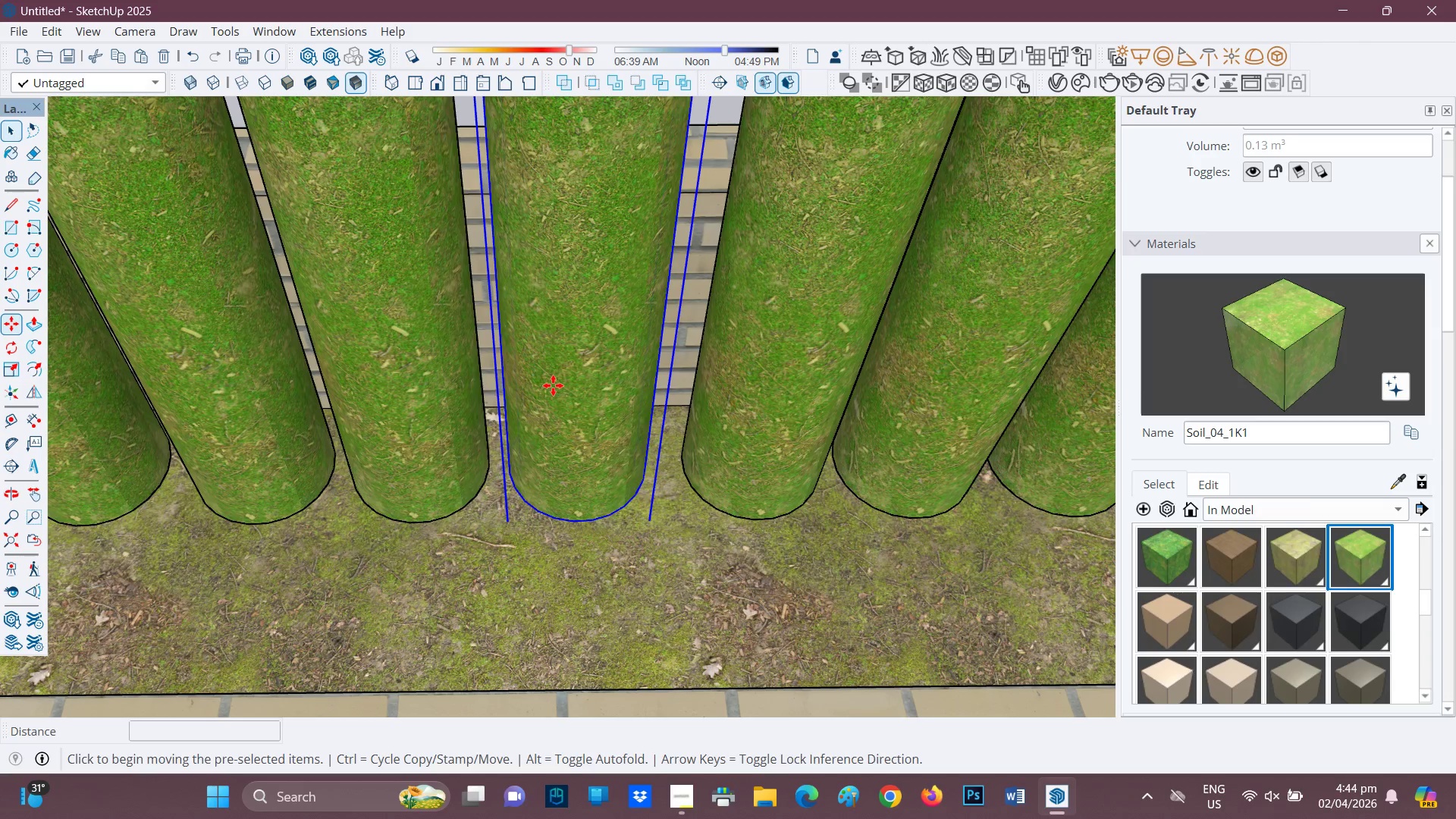 
left_click([553, 385])
 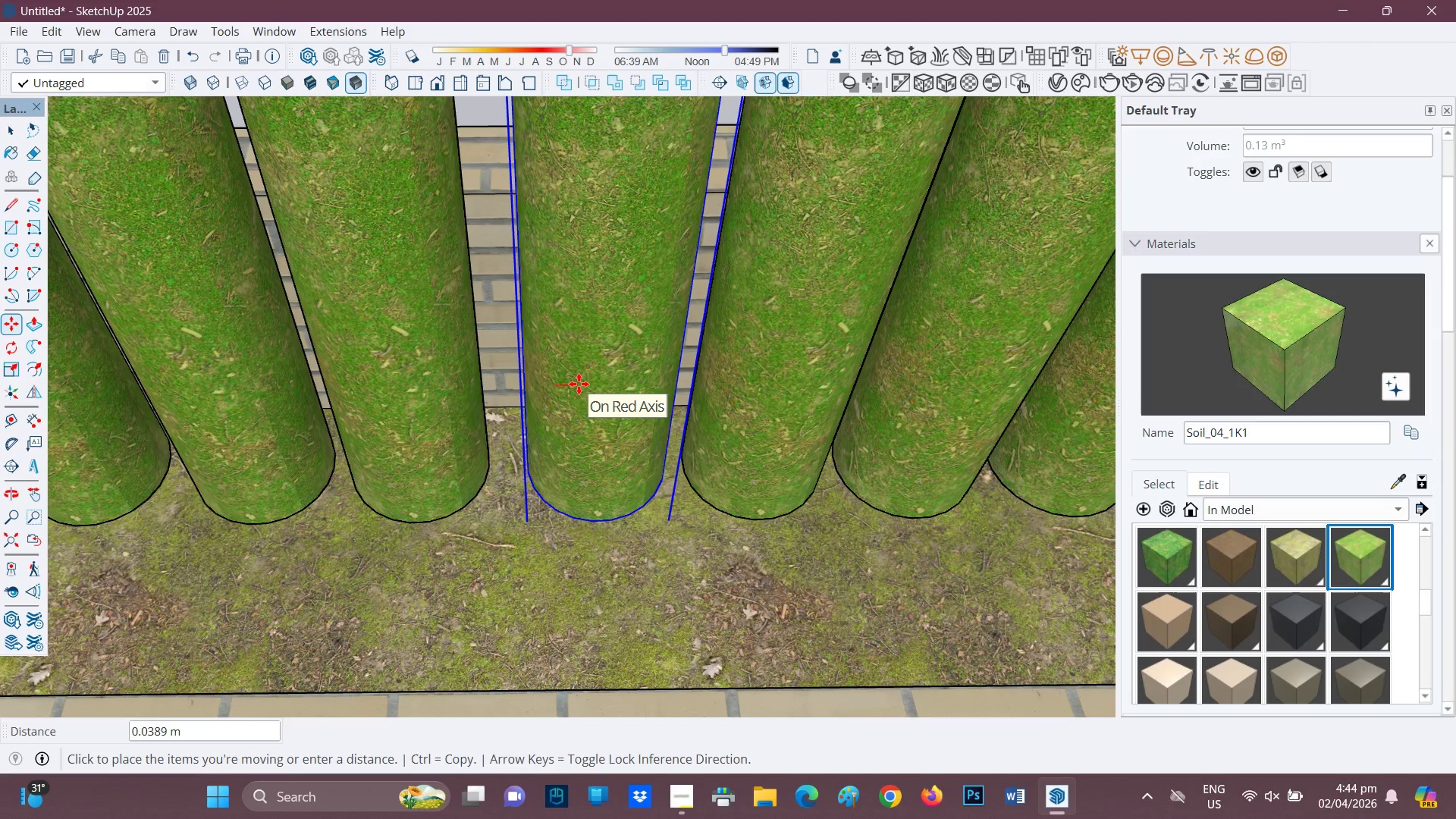 
left_click([578, 383])
 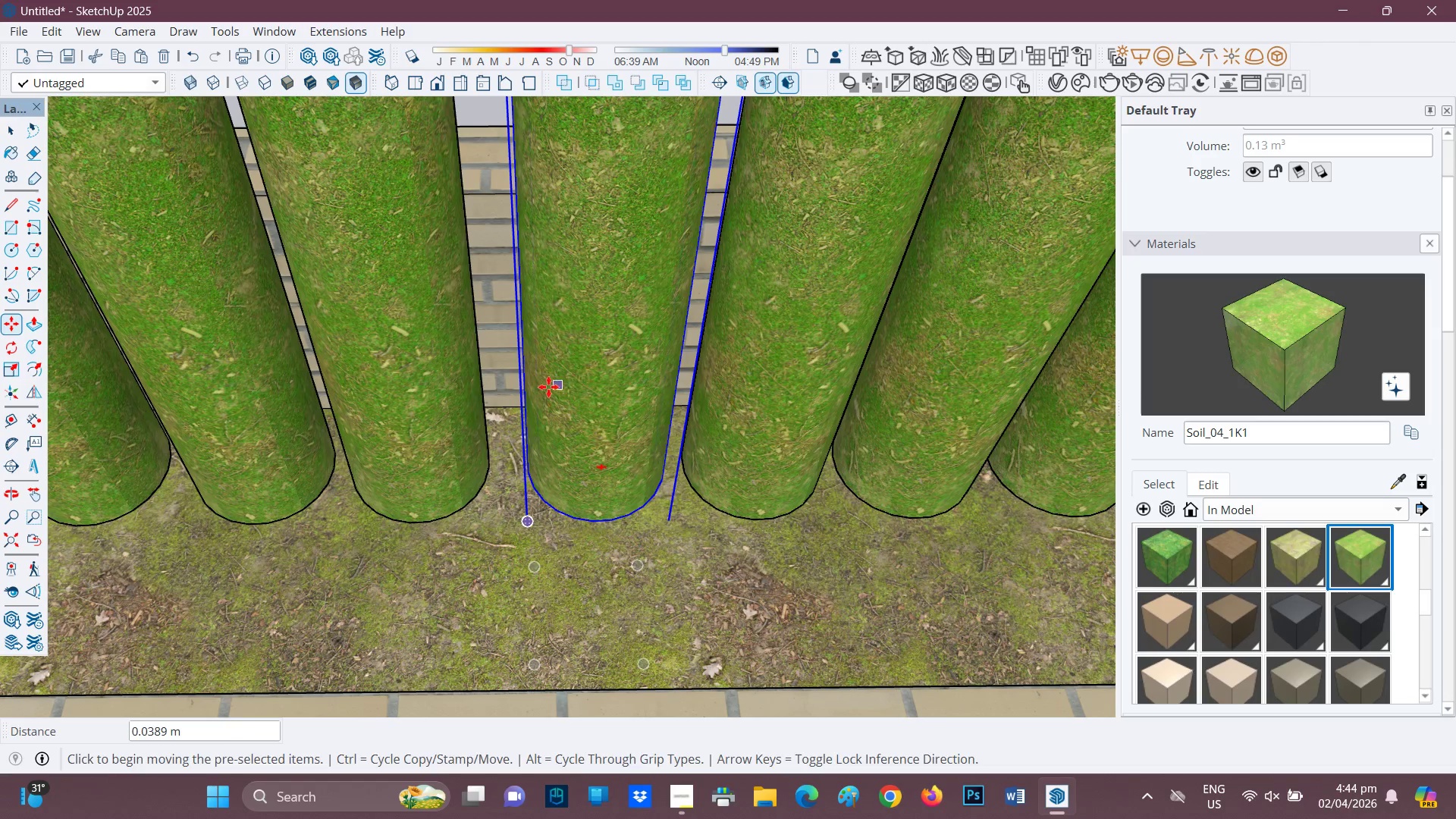 
key(Space)
 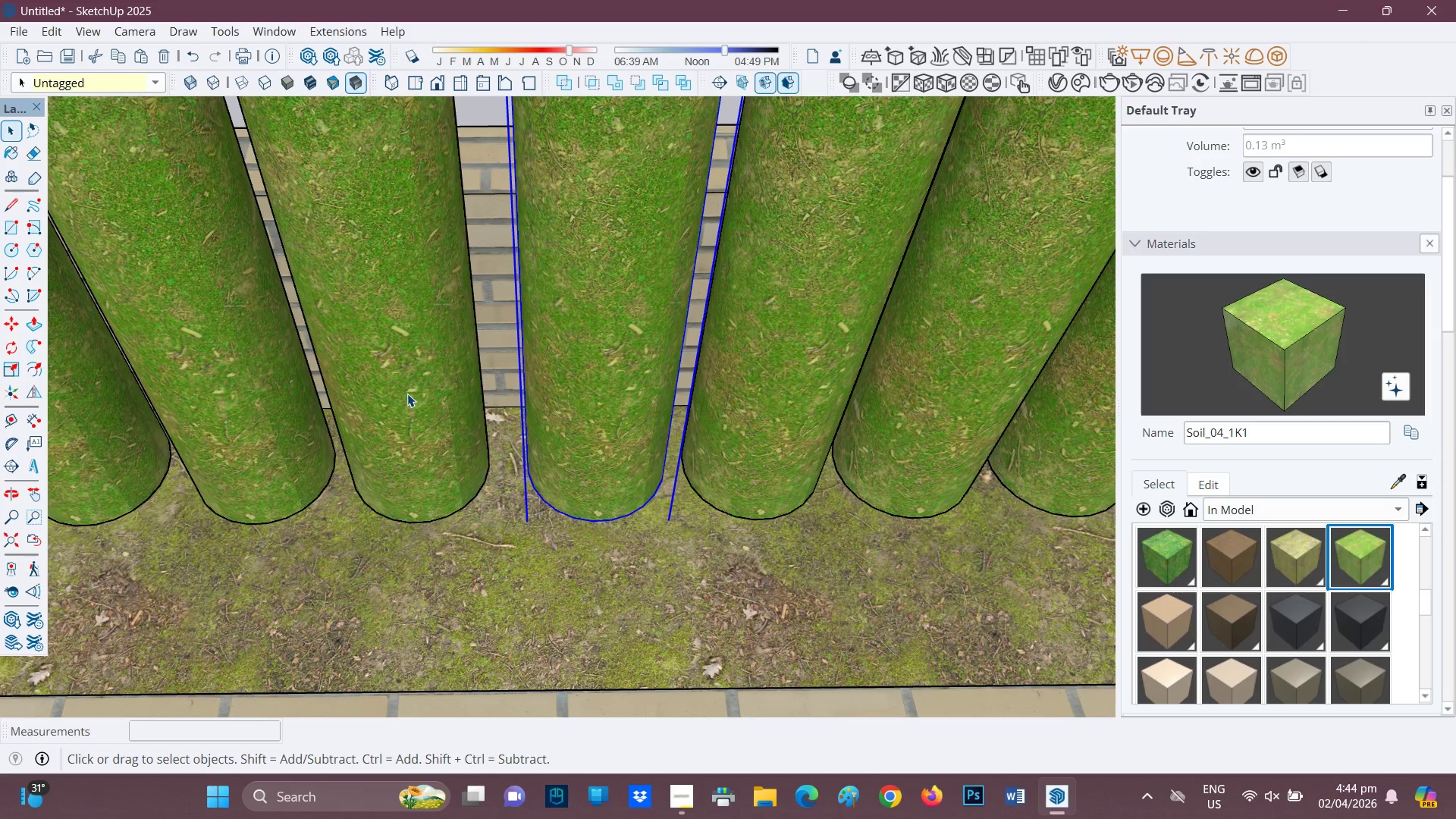 
key(H)
 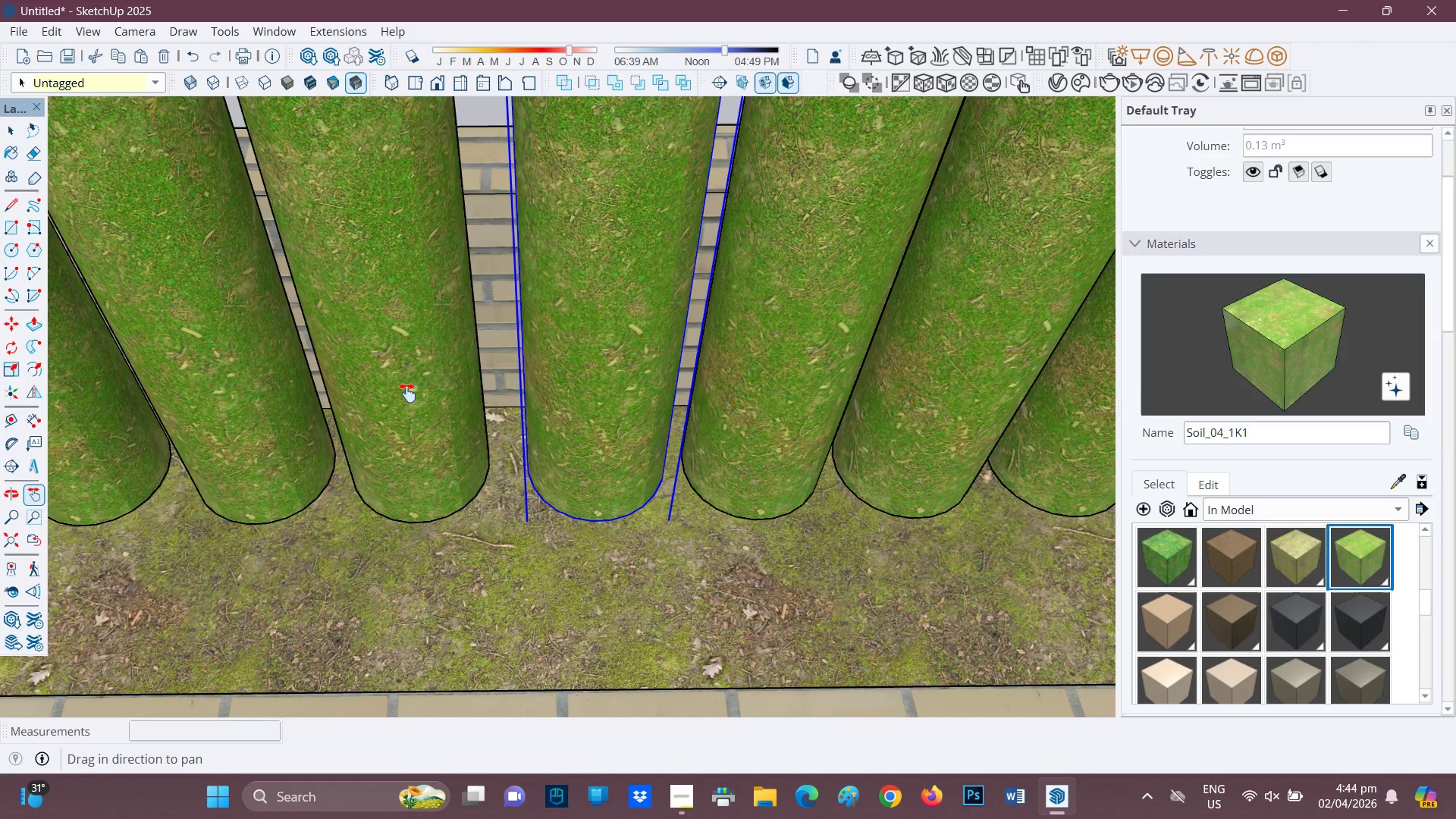 
left_click([407, 393])
 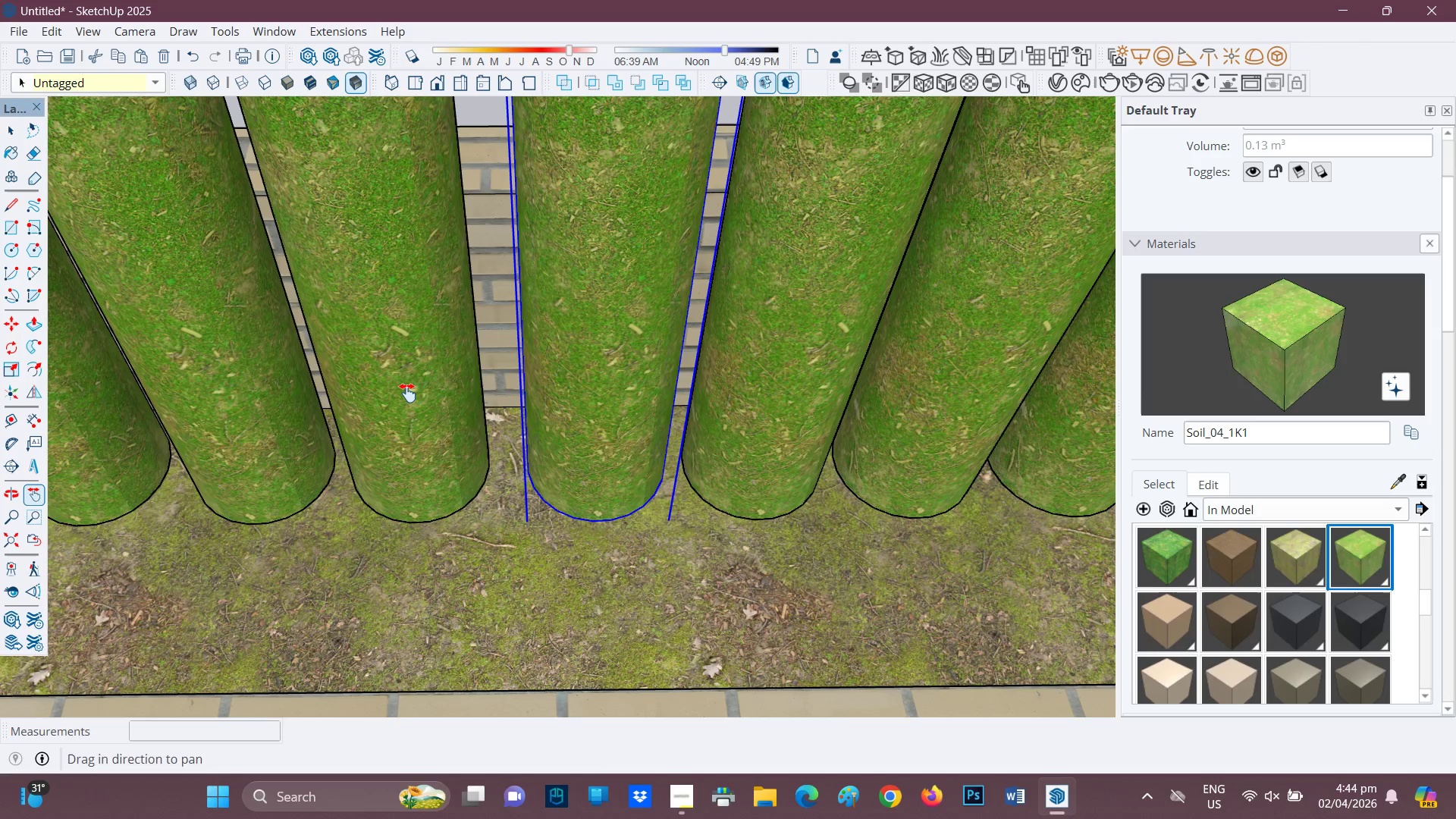 
key(Space)
 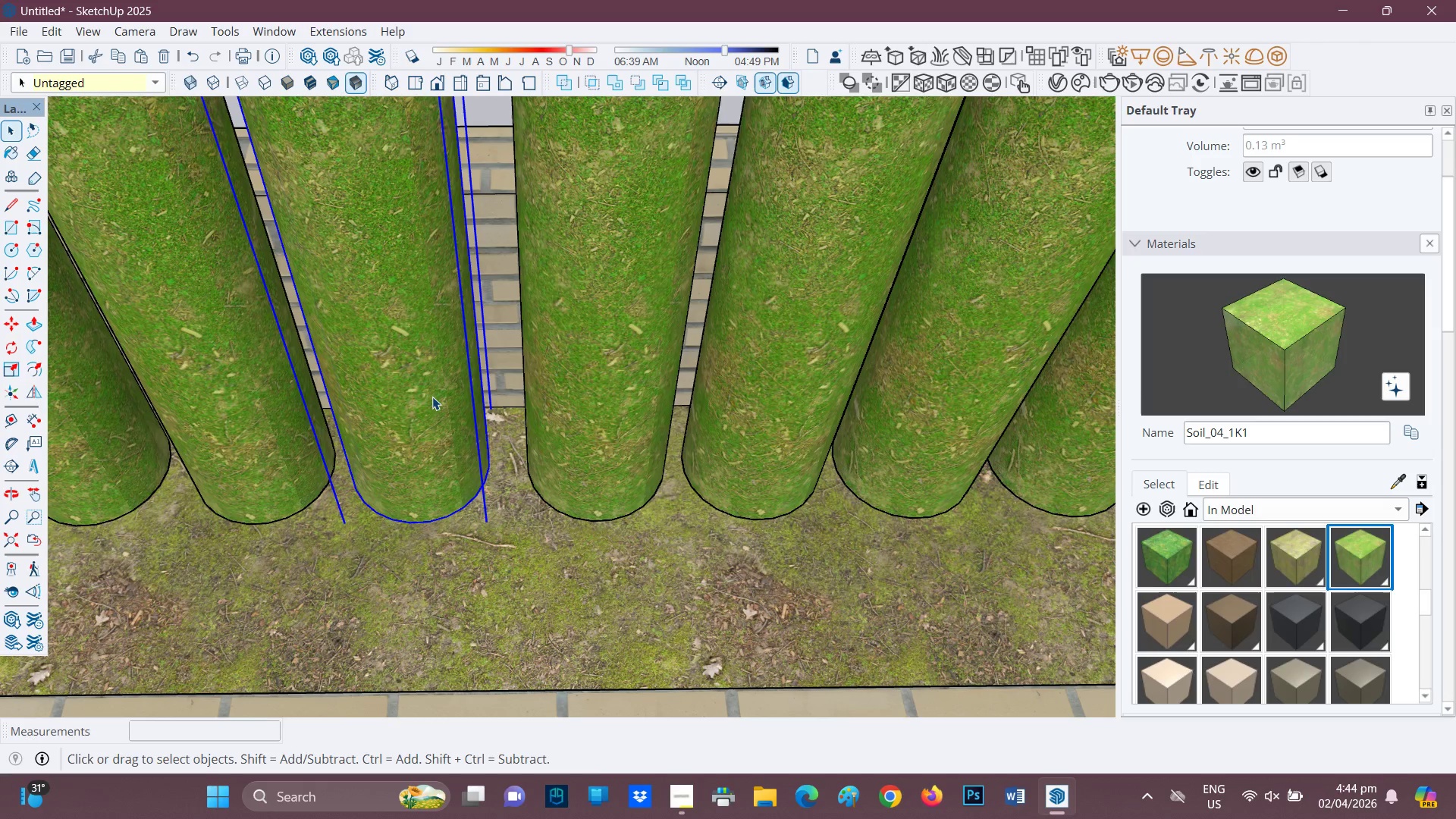 
type(hm)
 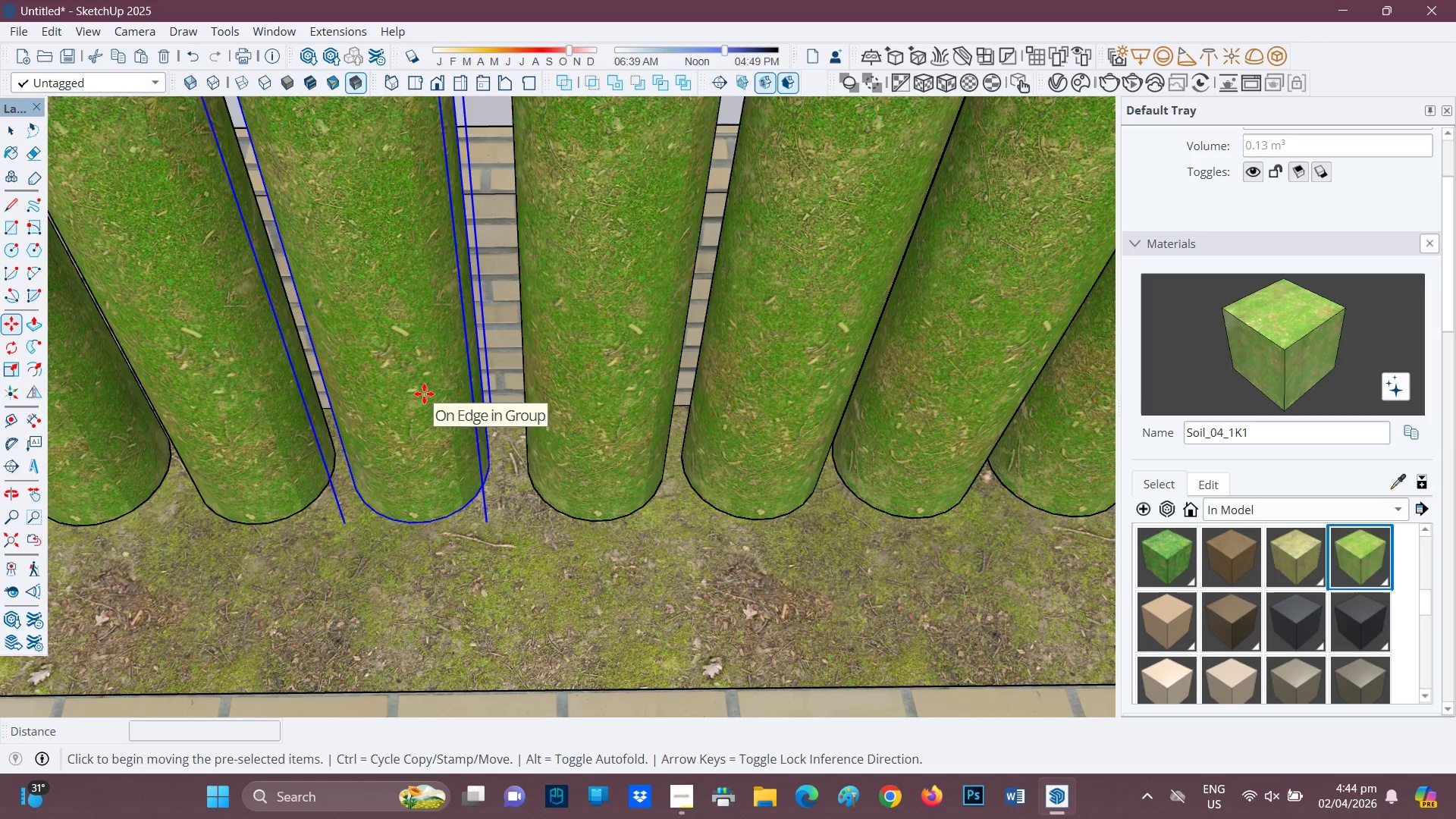 
left_click([424, 394])
 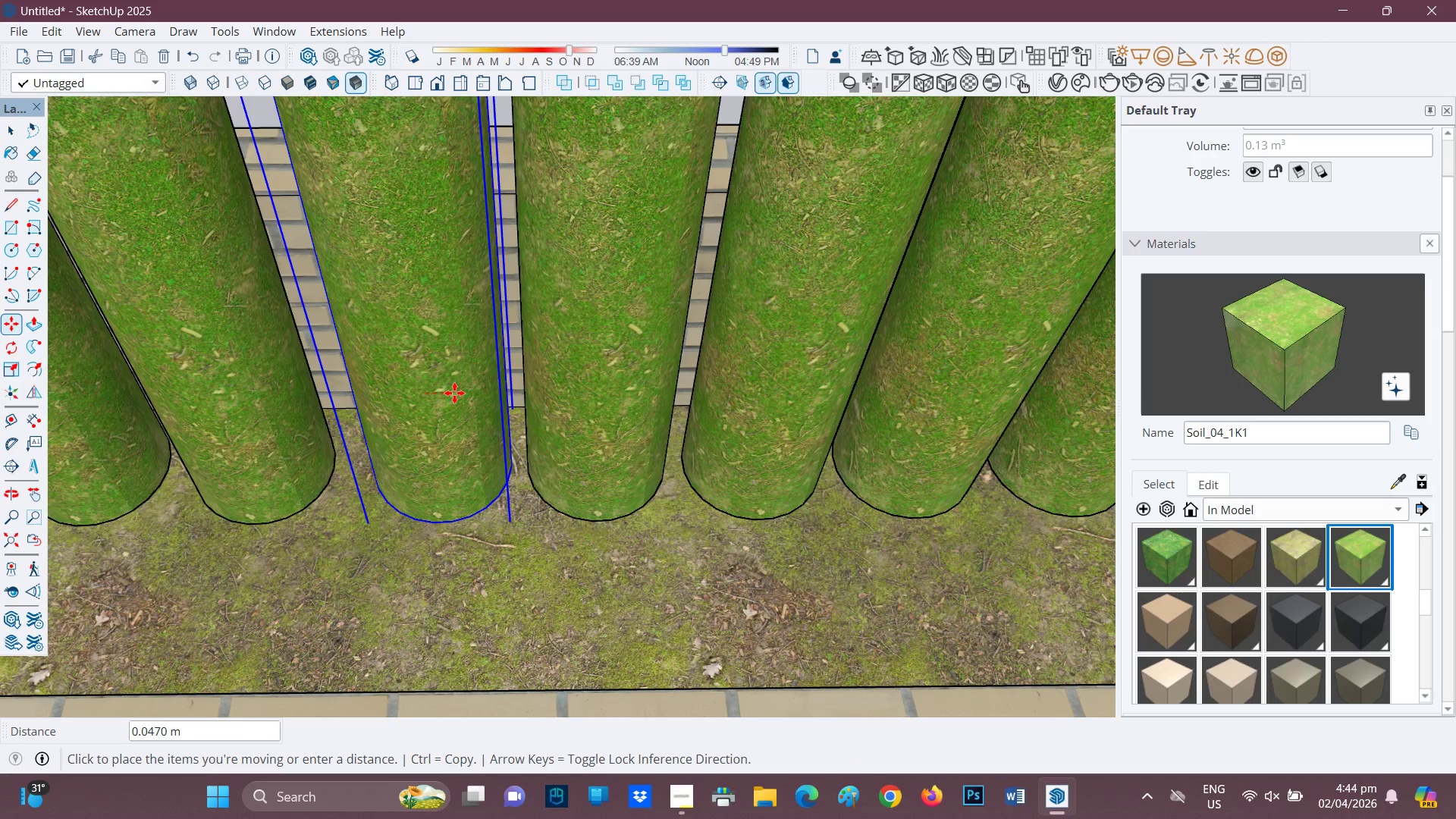 
left_click([454, 393])
 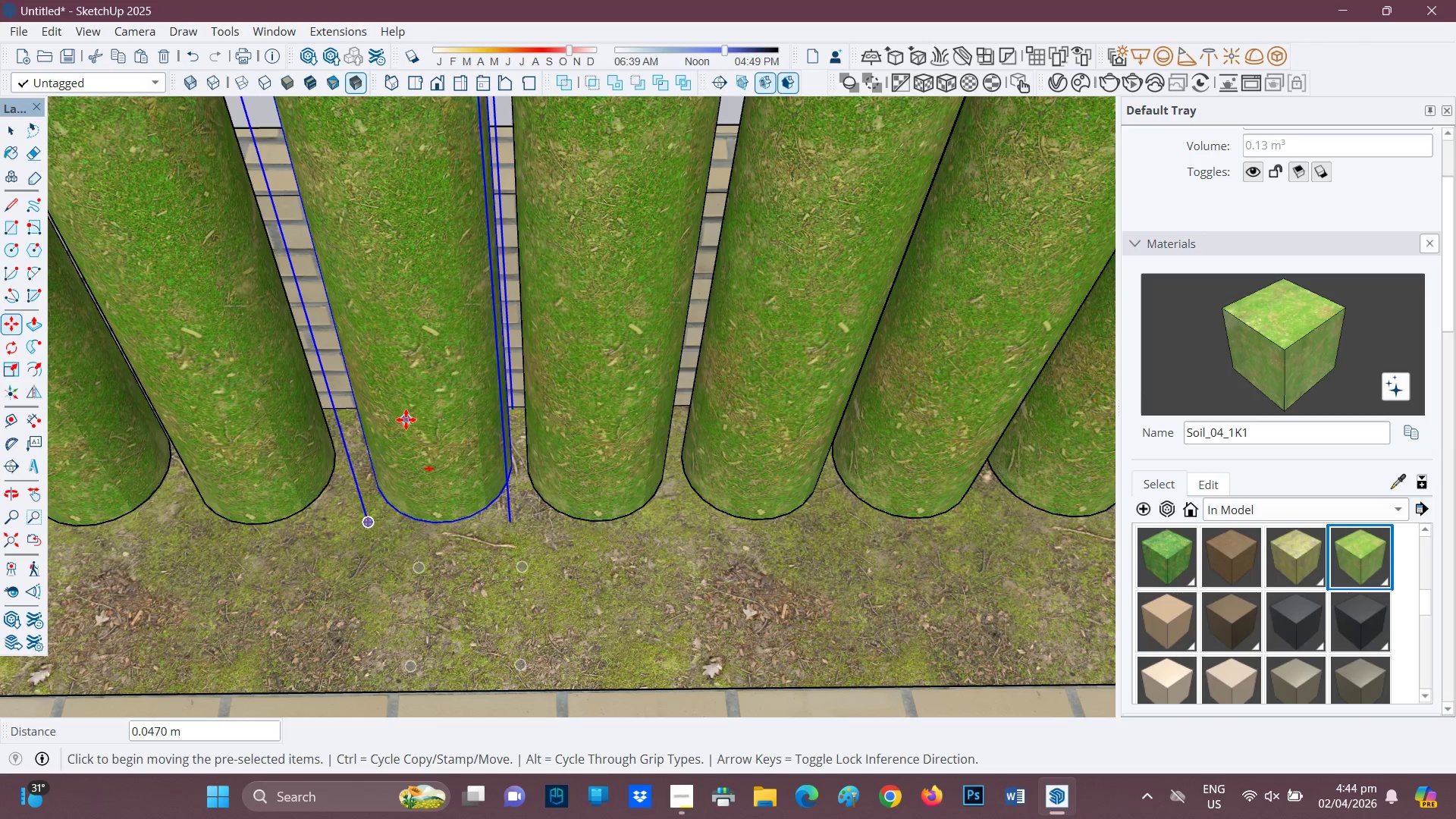 
key(Space)
 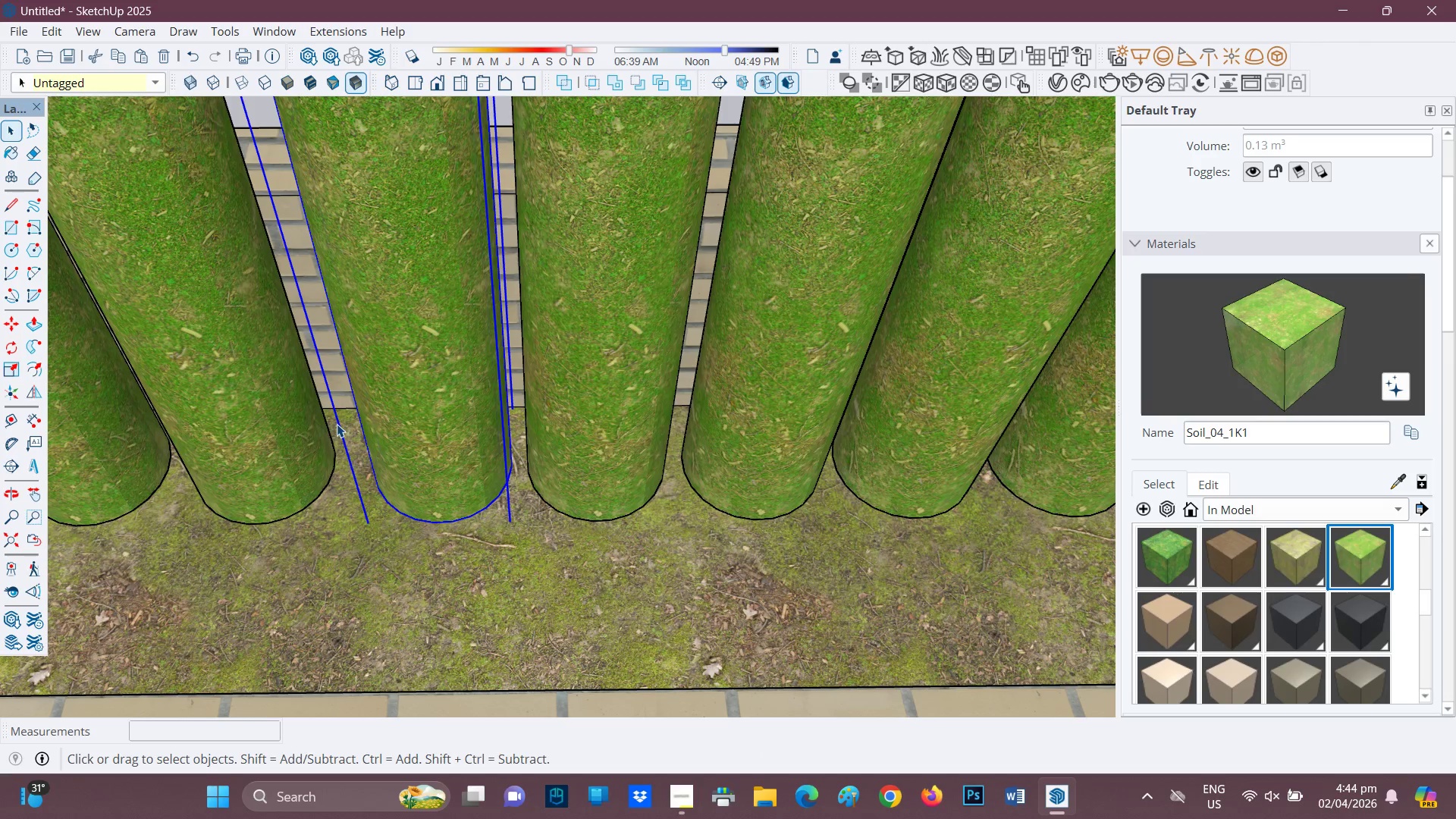 
key(H)
 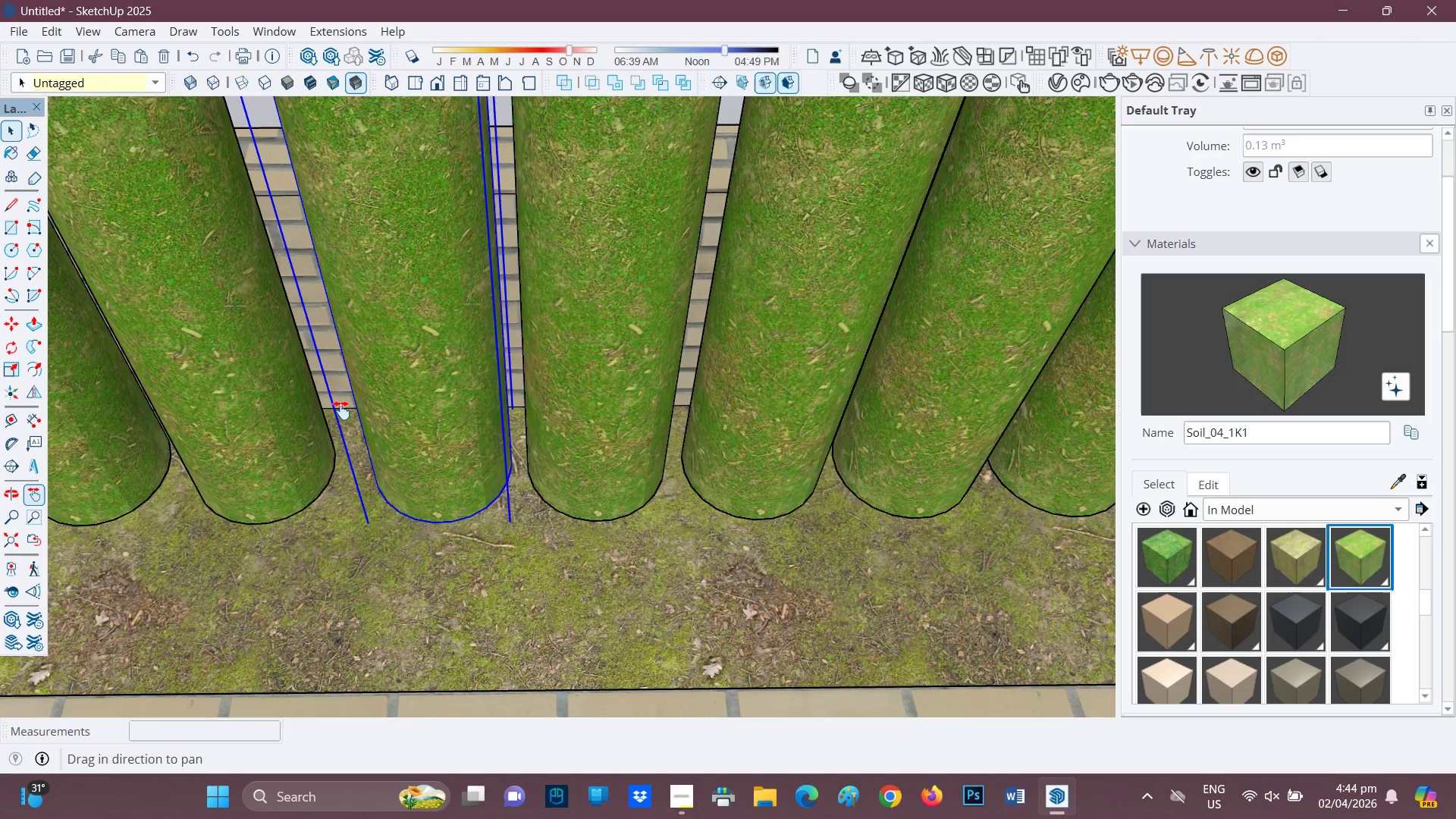 
left_click_drag(start_coordinate=[342, 410], to_coordinate=[708, 413])
 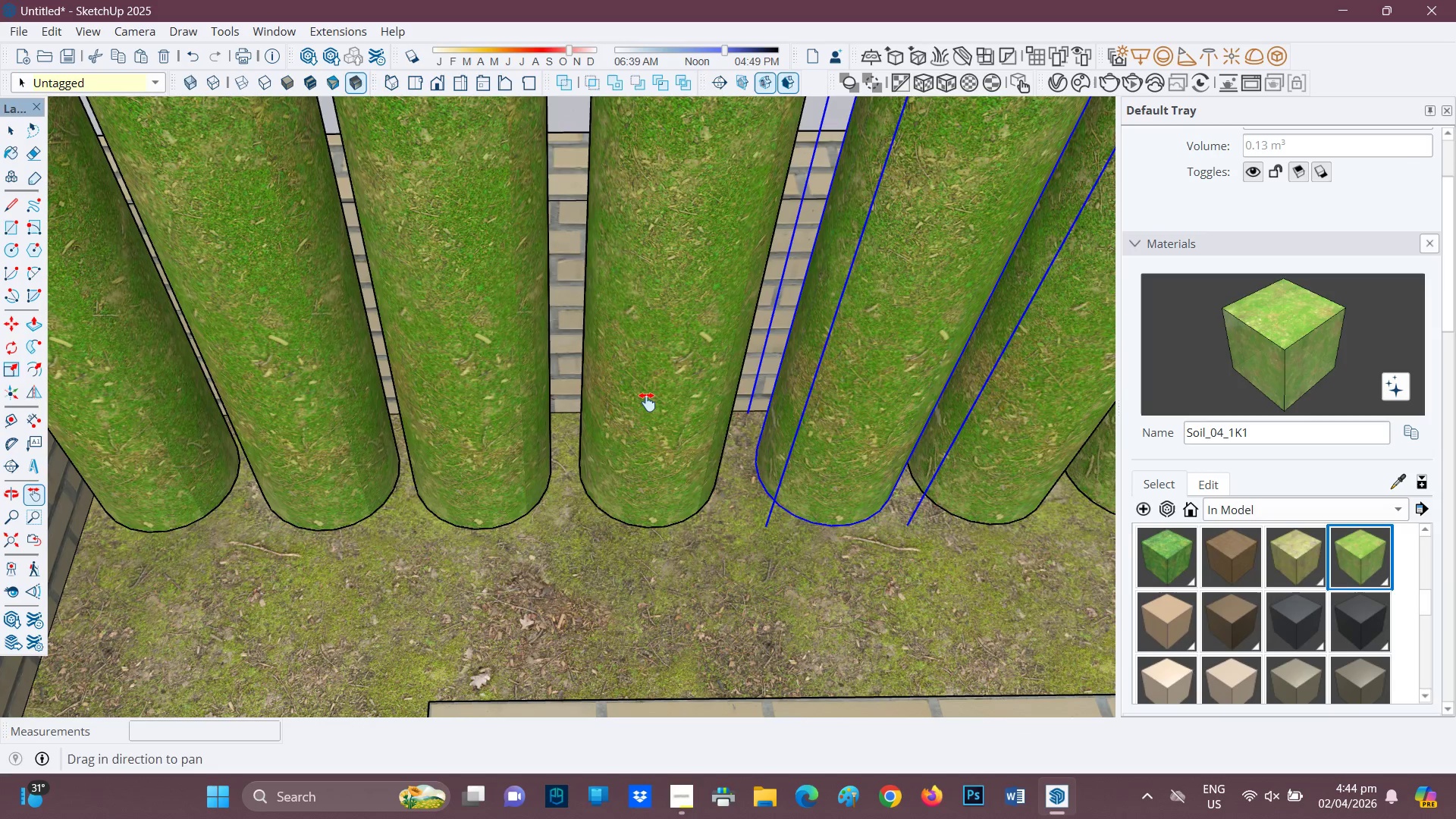 
key(Space)
 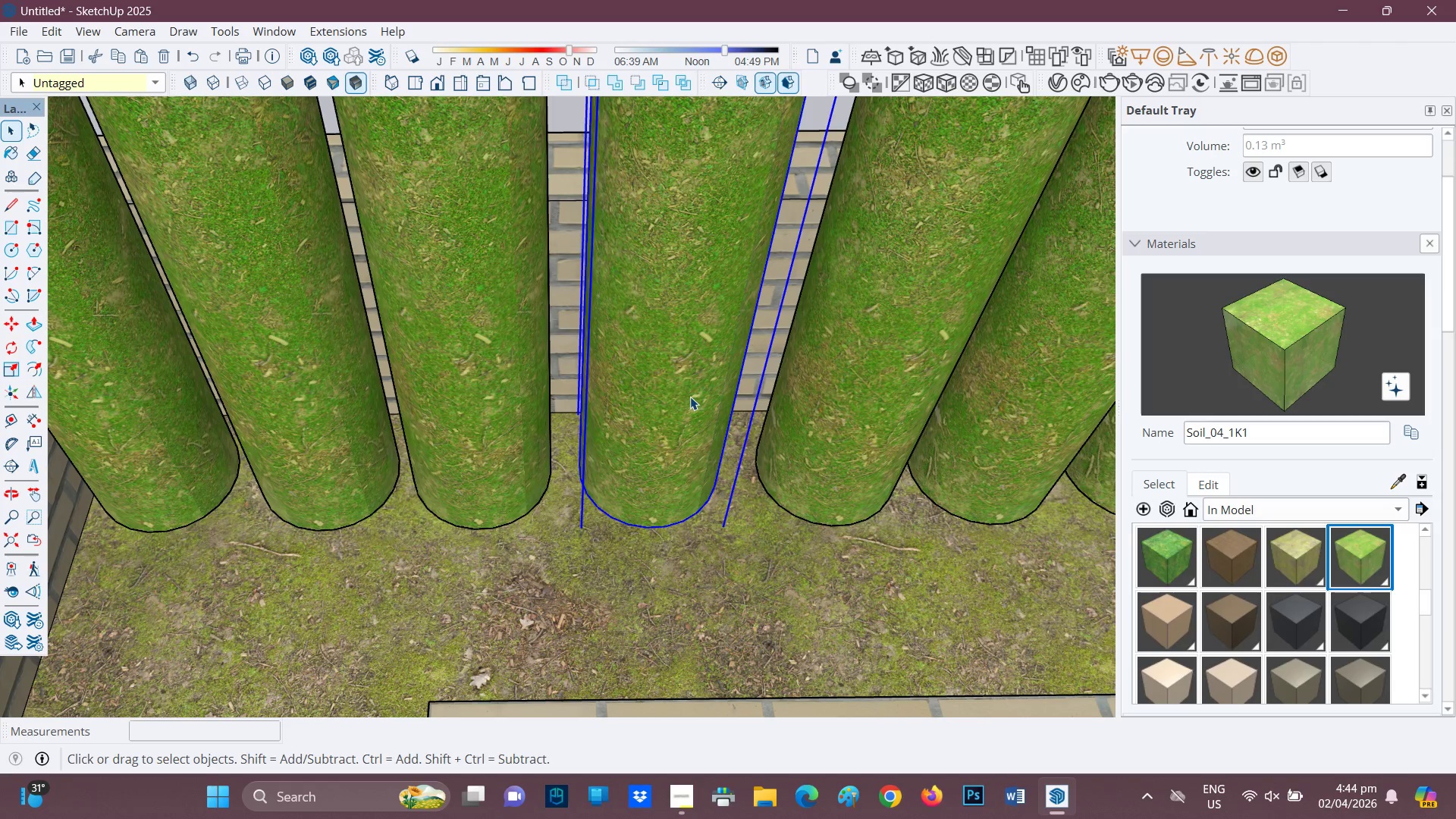 
key(M)
 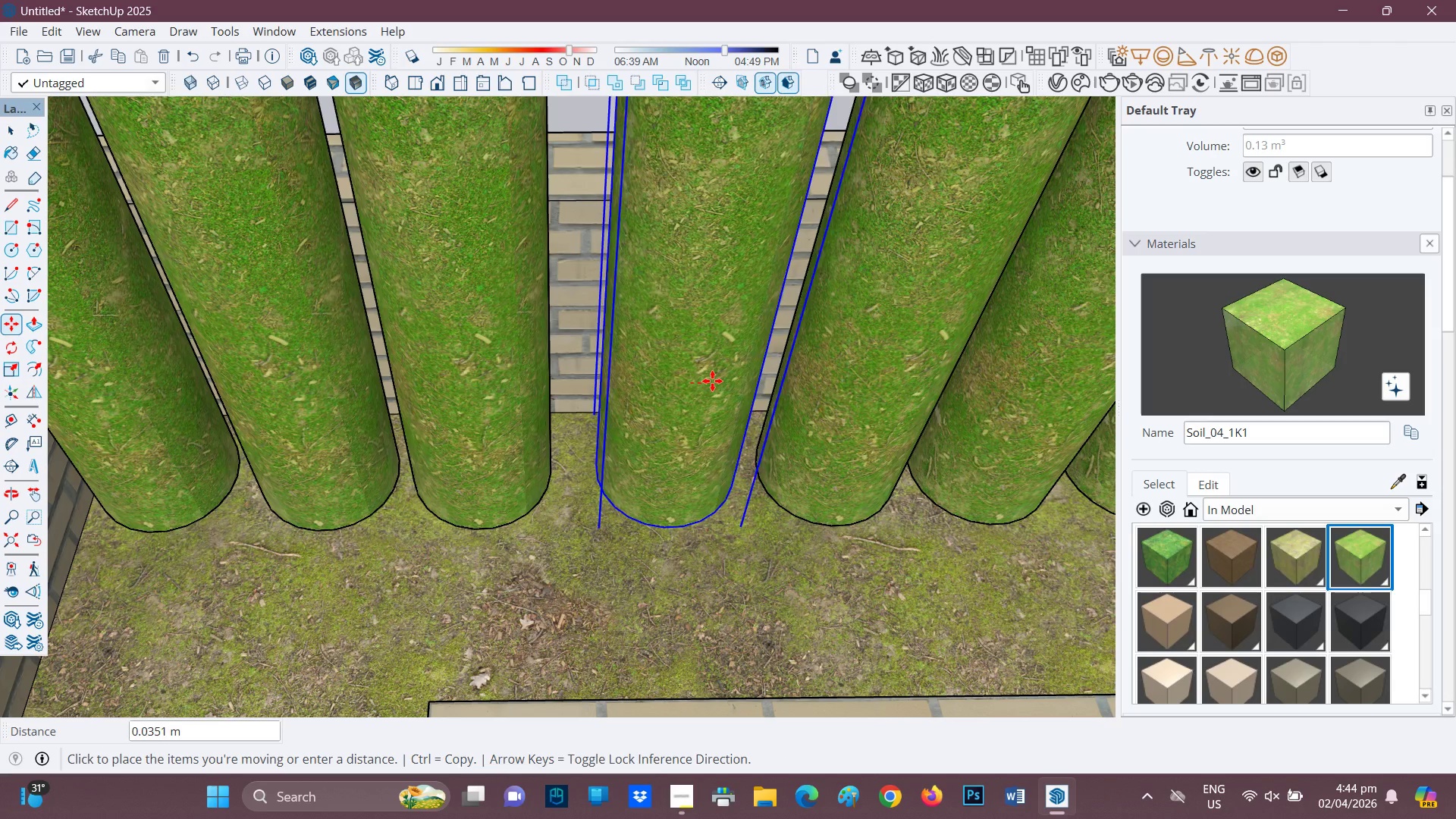 
key(Space)
 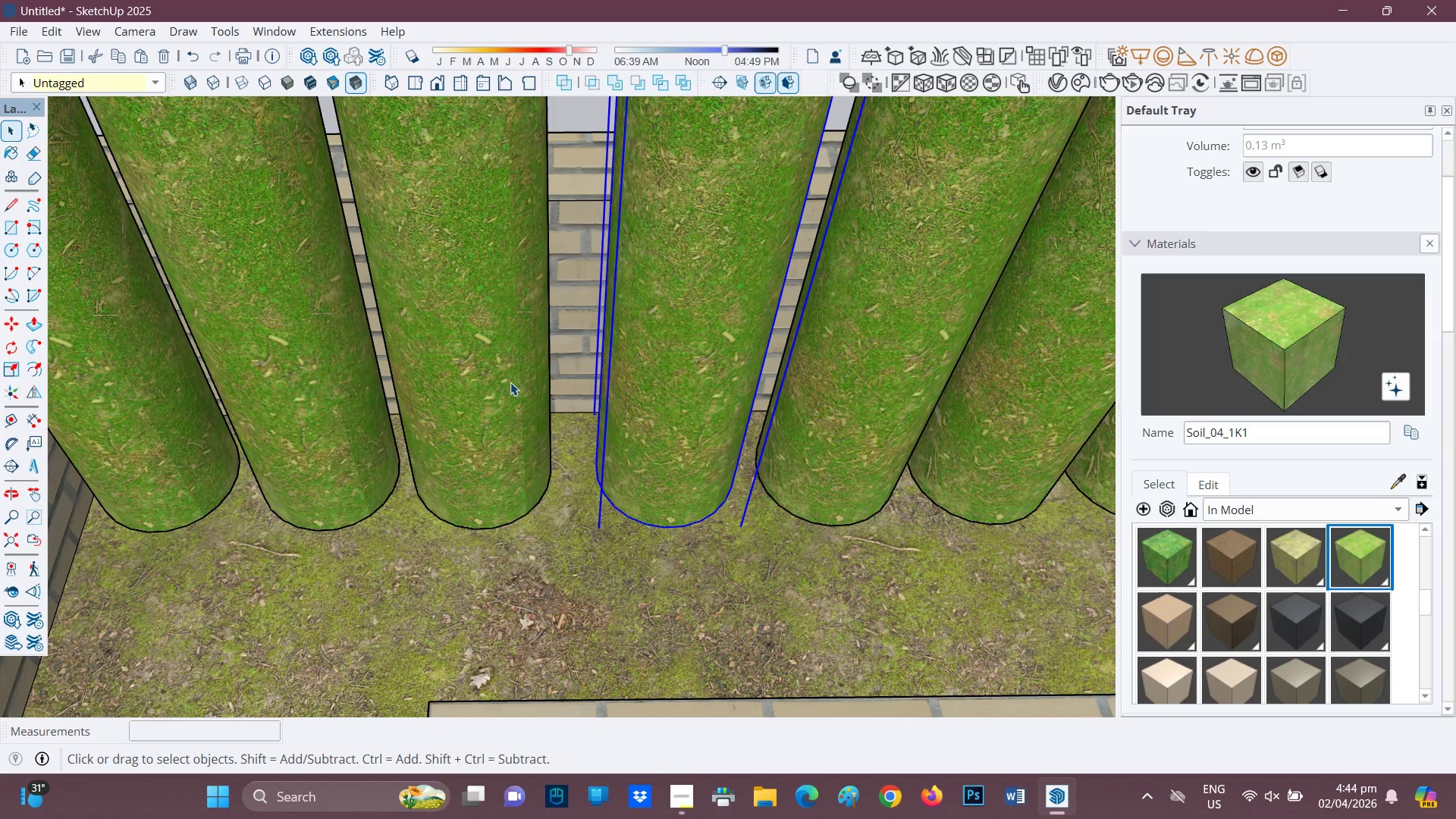 
left_click([510, 380])
 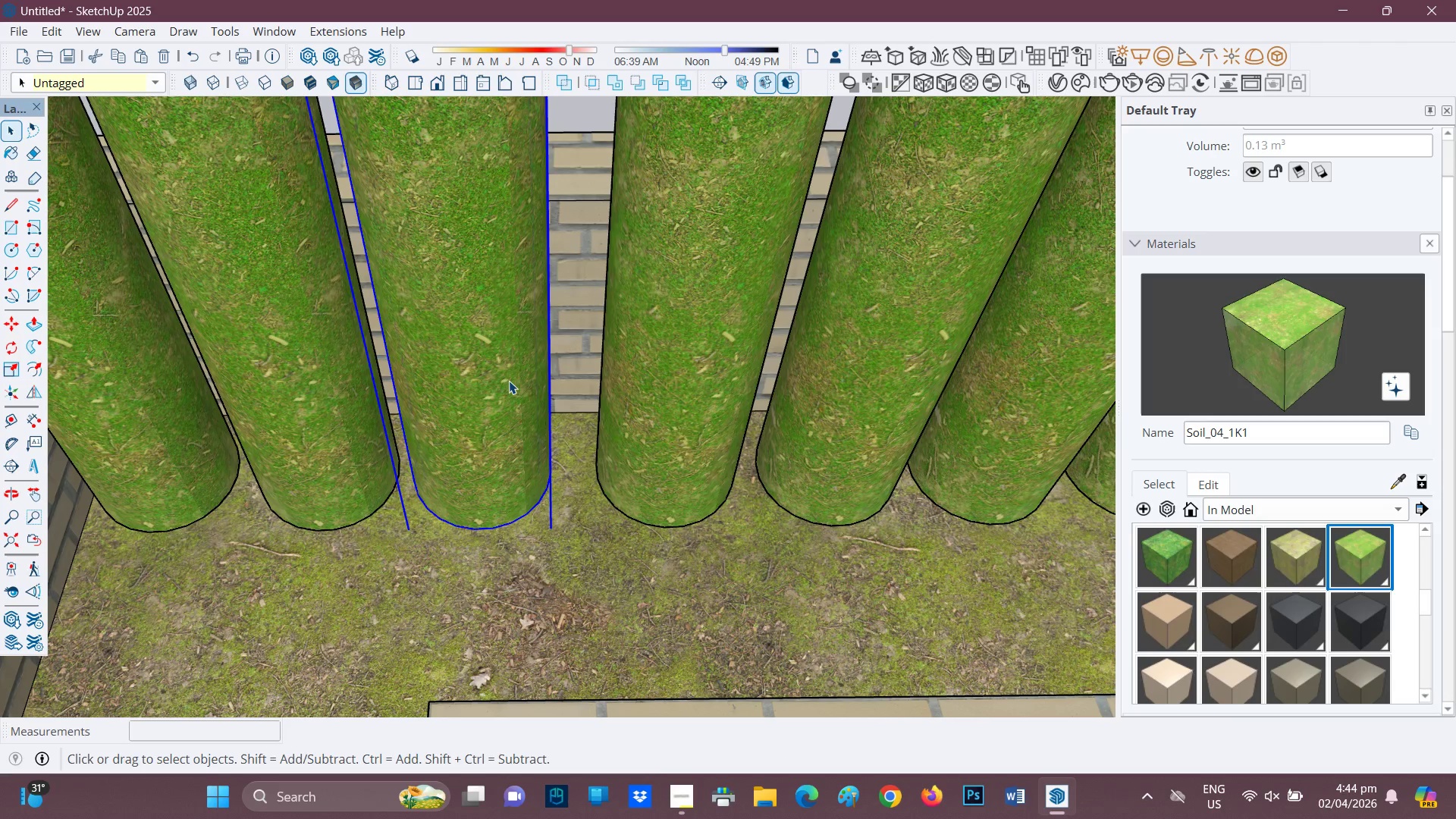 
key(M)
 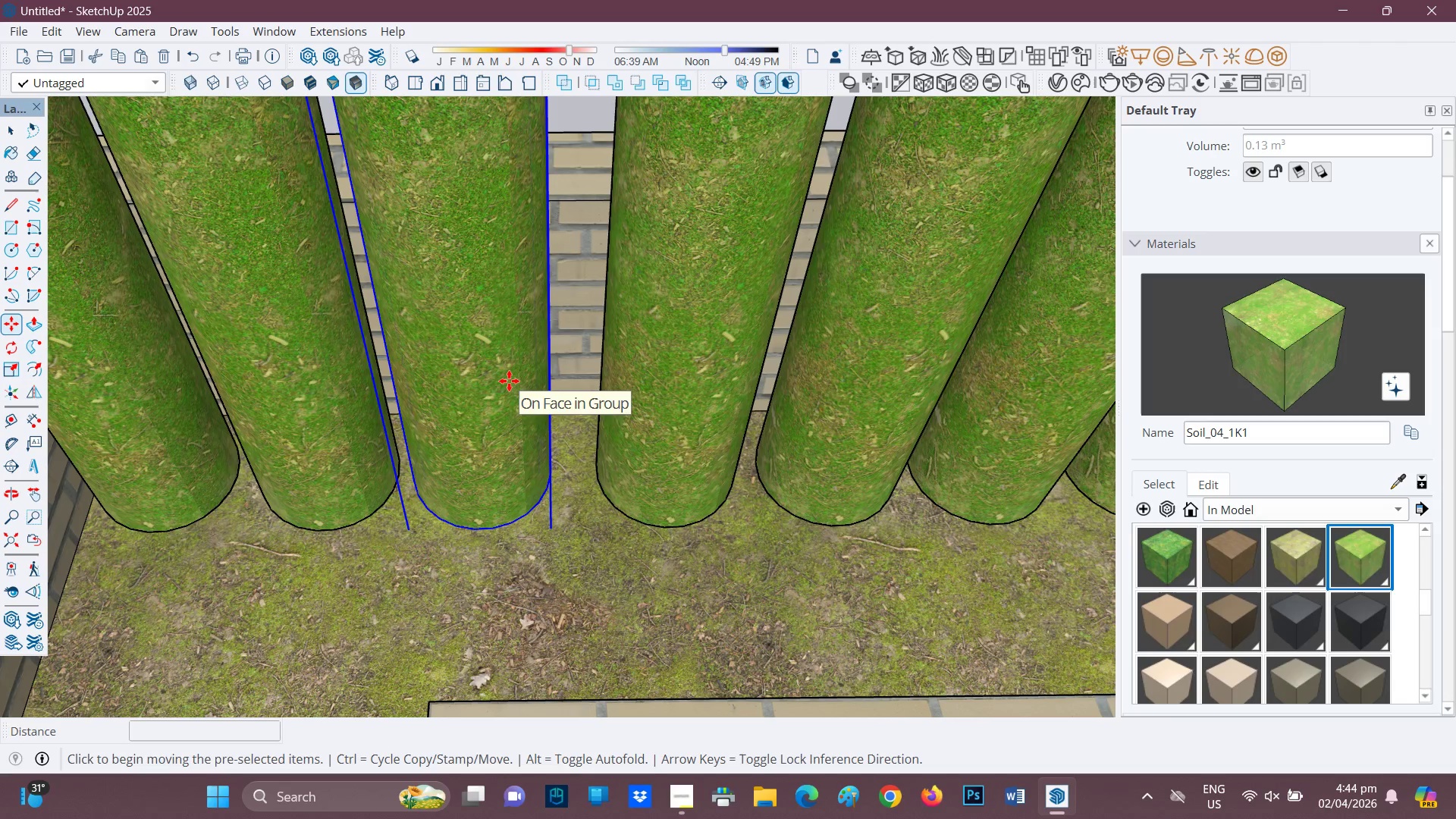 
left_click([509, 381])
 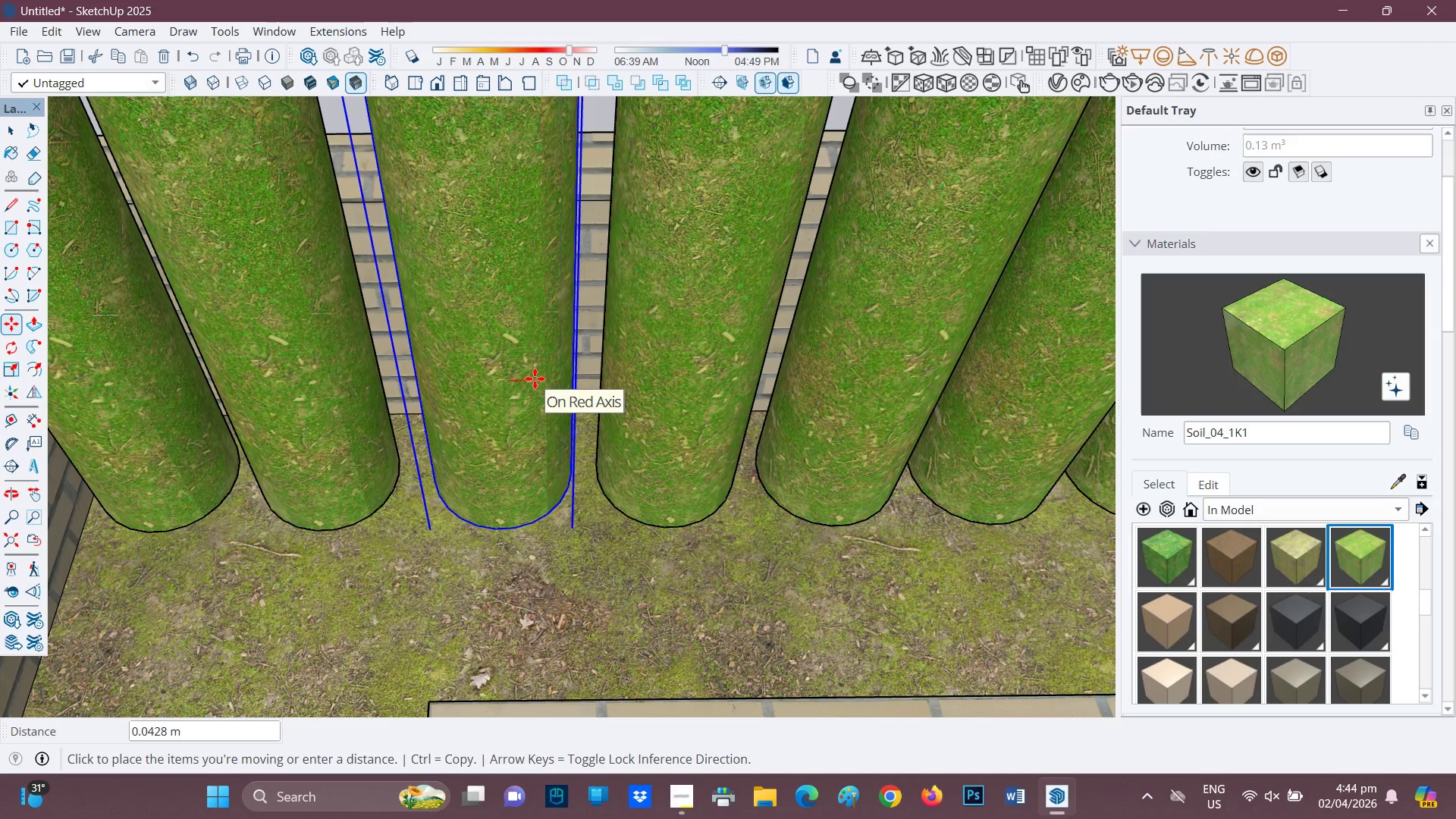 
left_click([535, 378])
 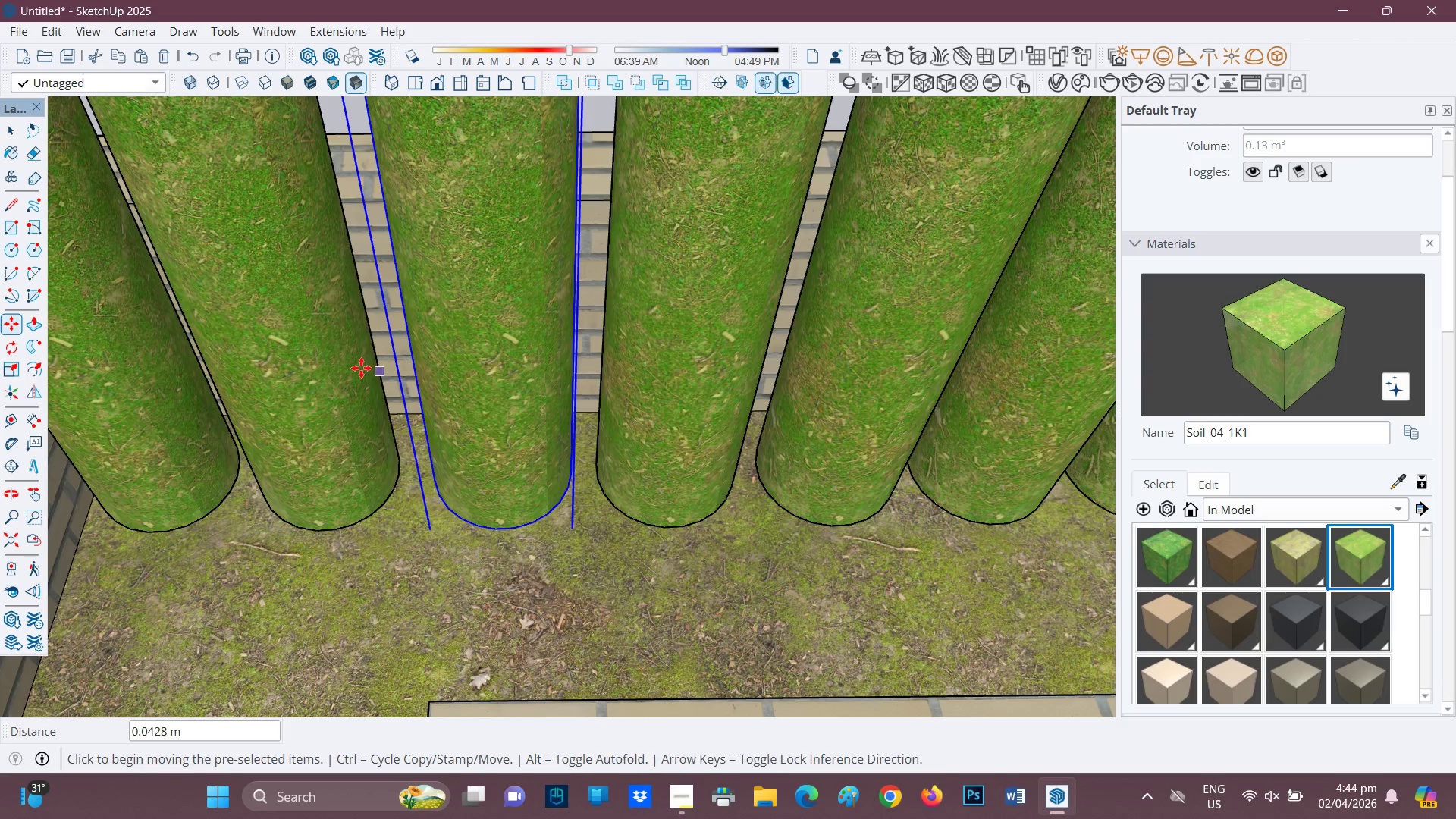 
key(Space)
 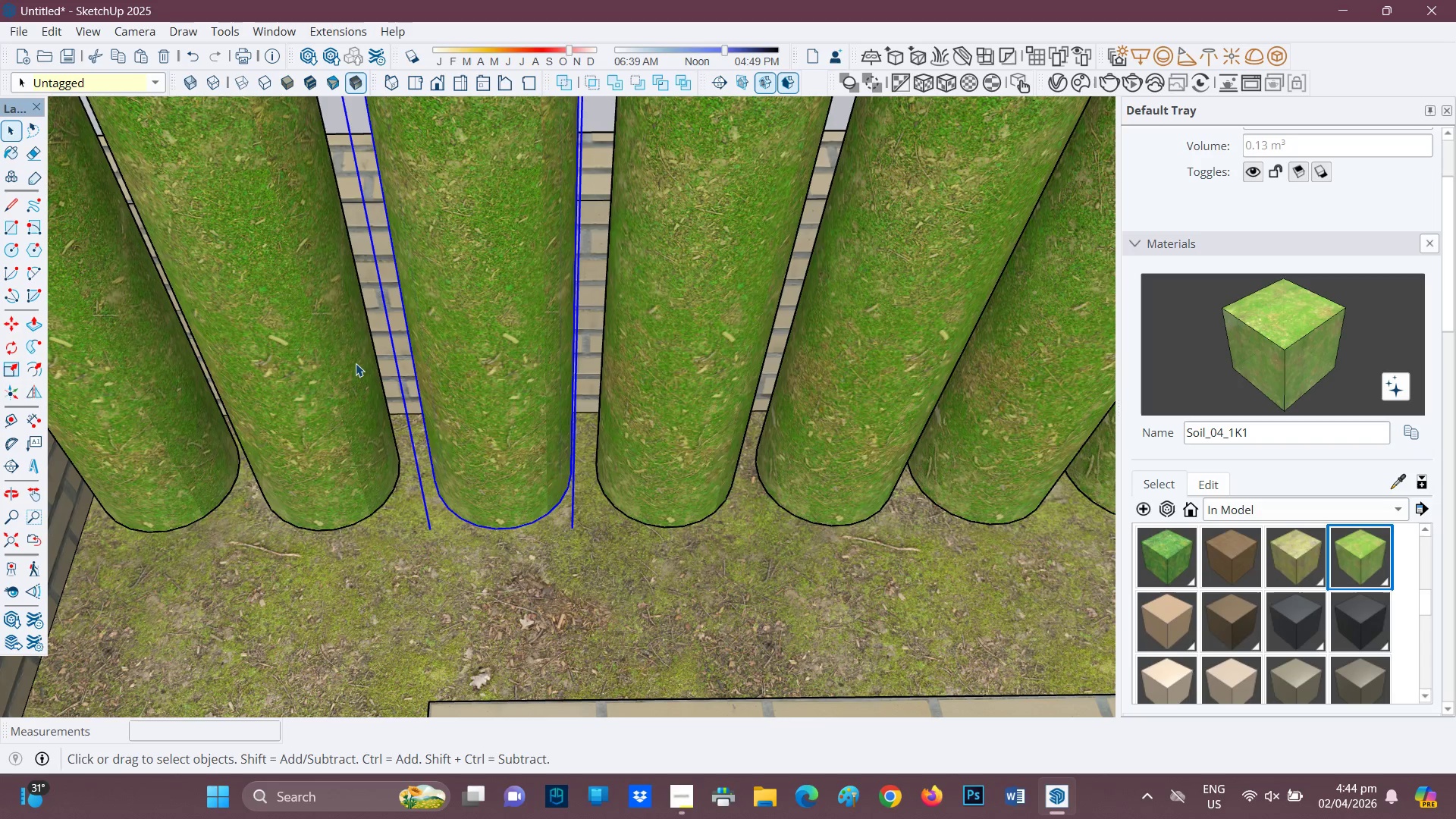 
left_click([356, 362])
 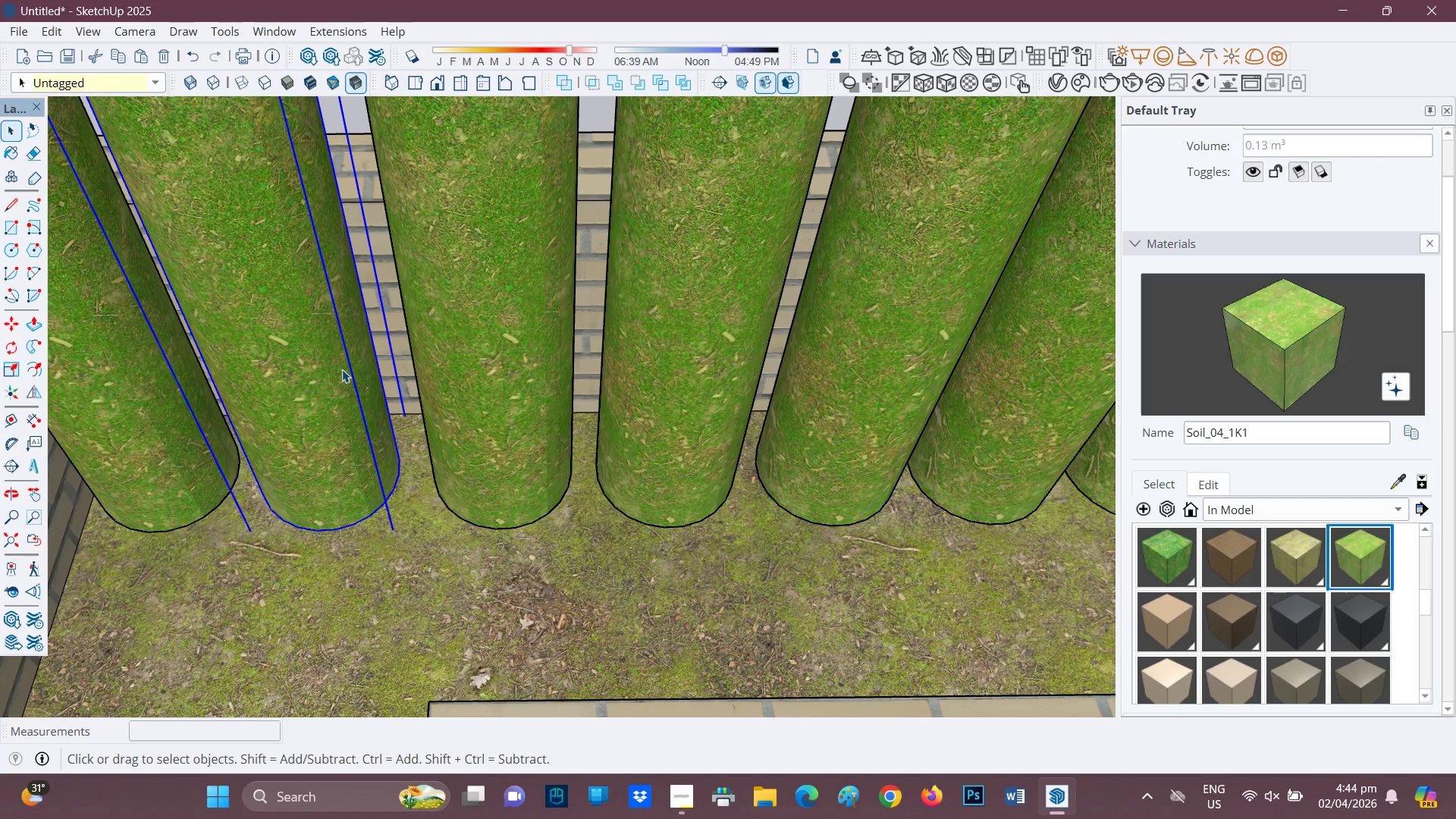 
key(M)
 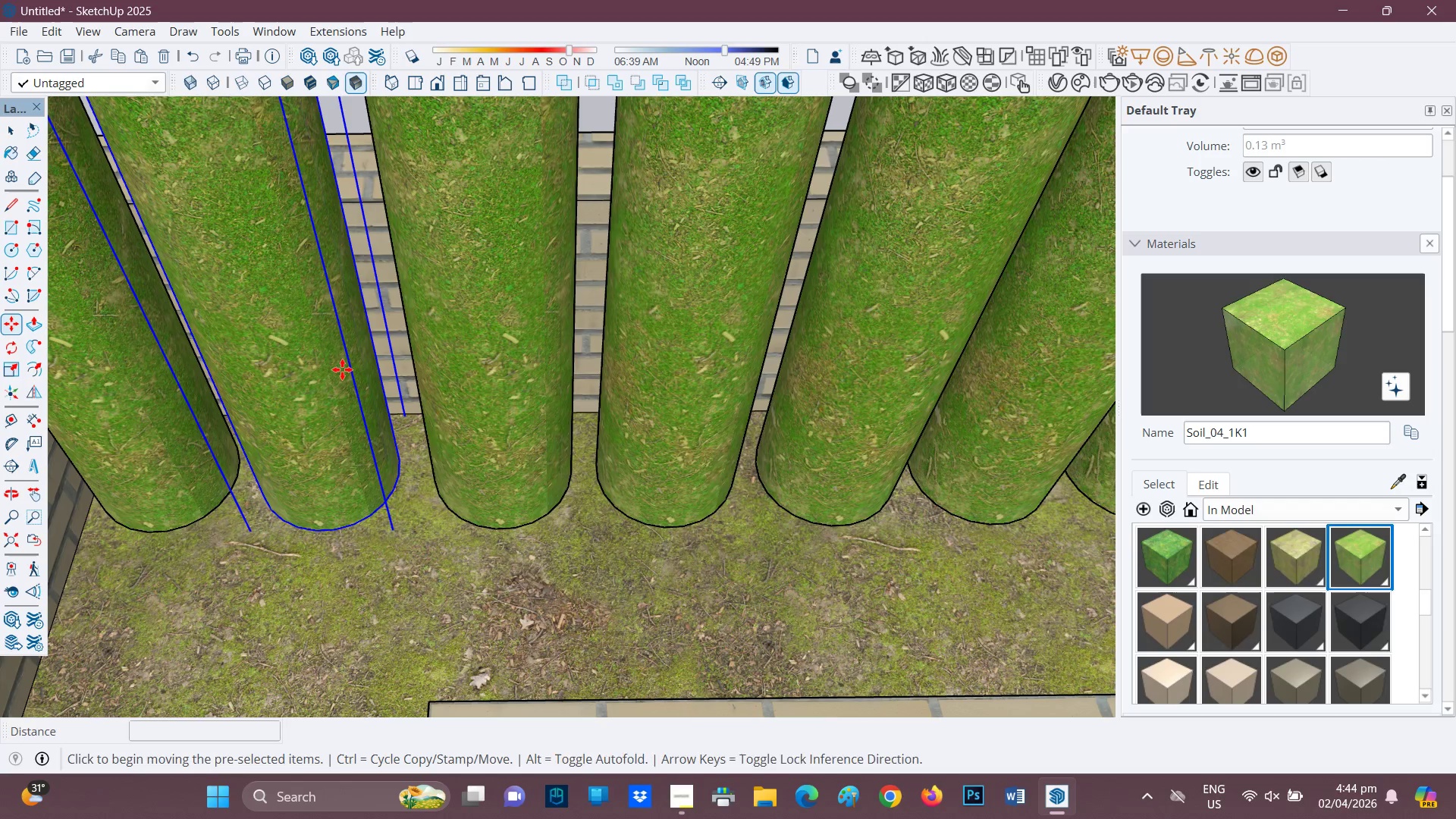 
left_click([342, 369])
 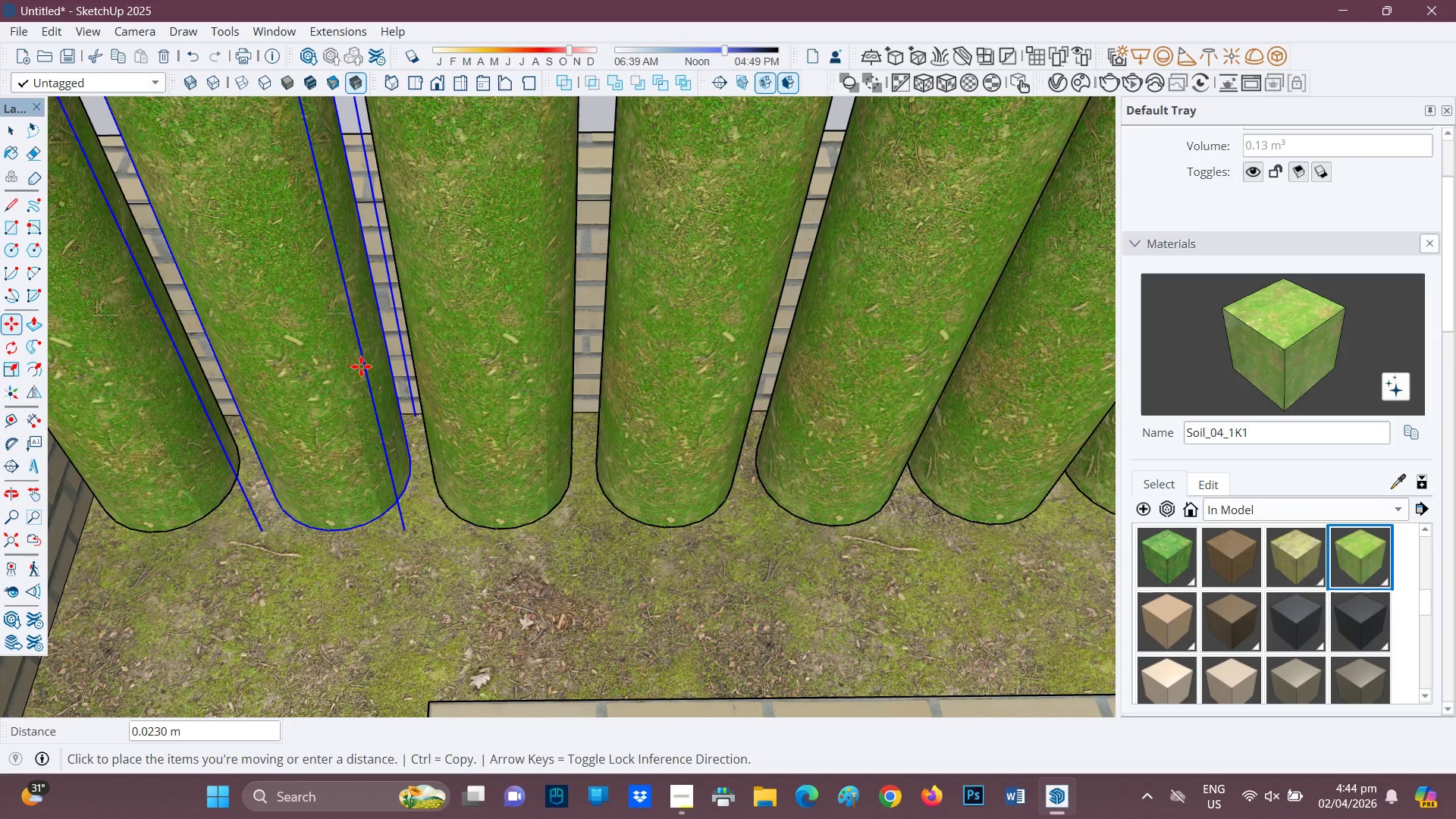 
left_click([361, 366])
 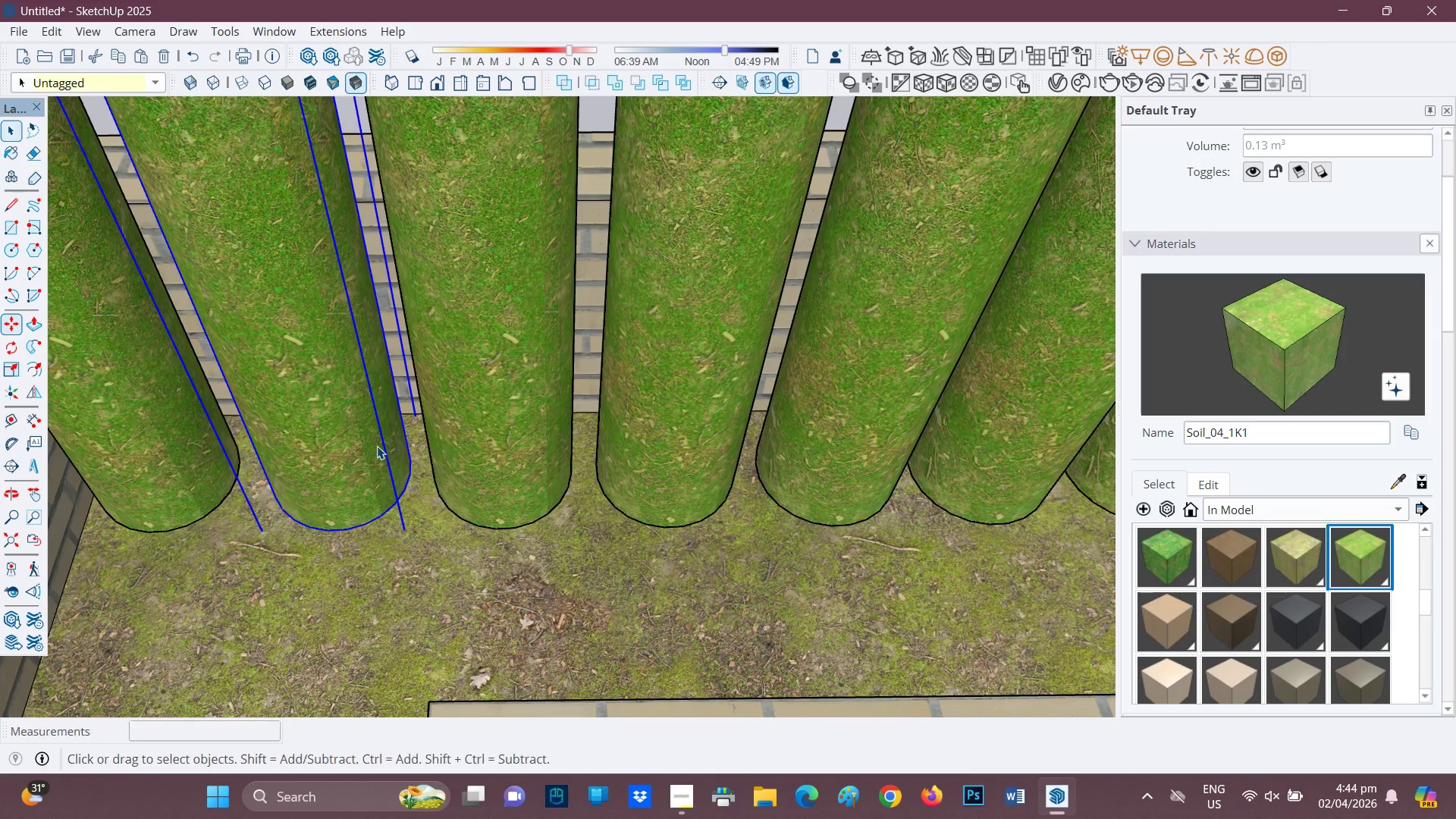 
key(Space)
 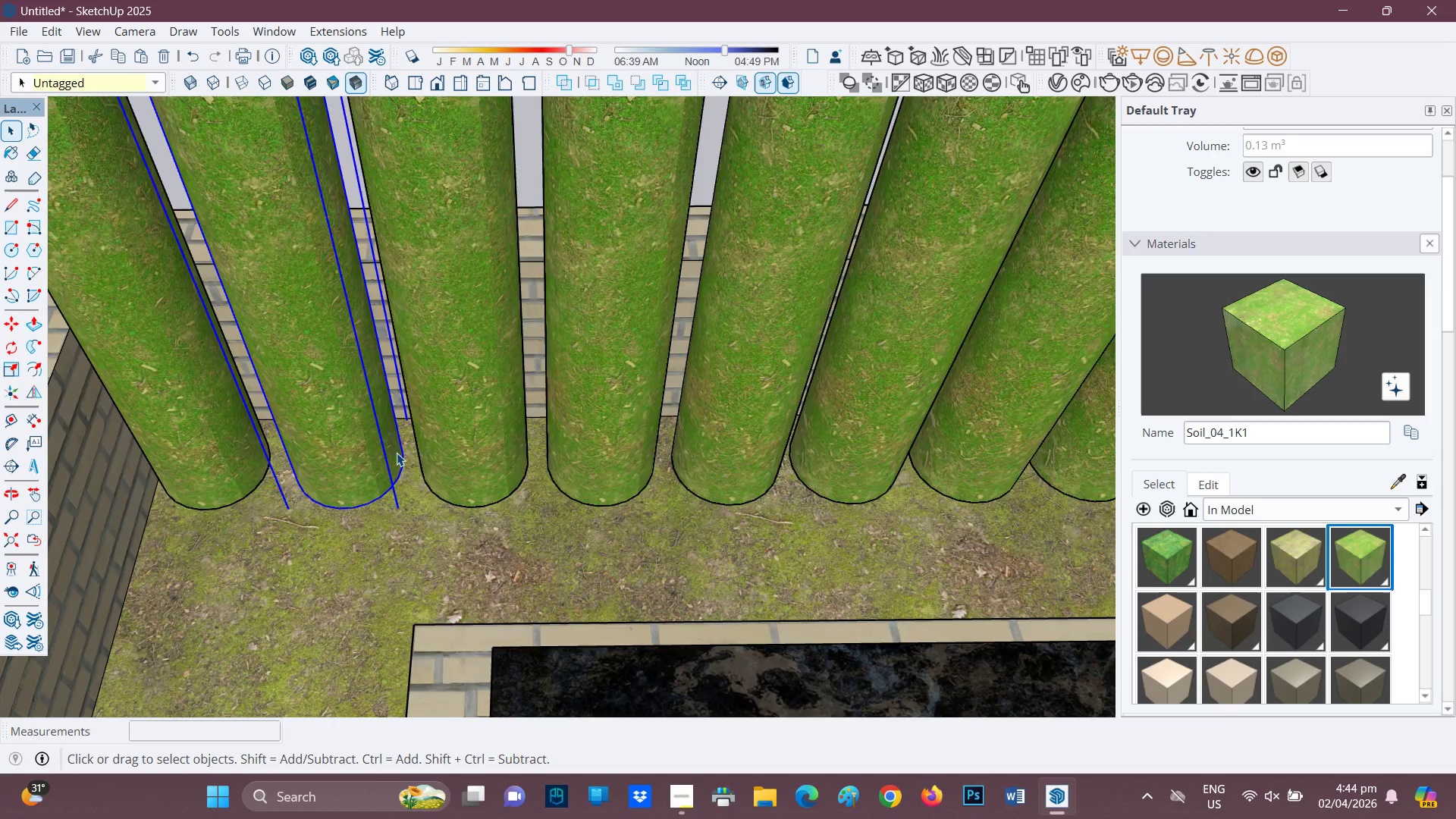 
scroll: coordinate [513, 354], scroll_direction: down, amount: 34.0
 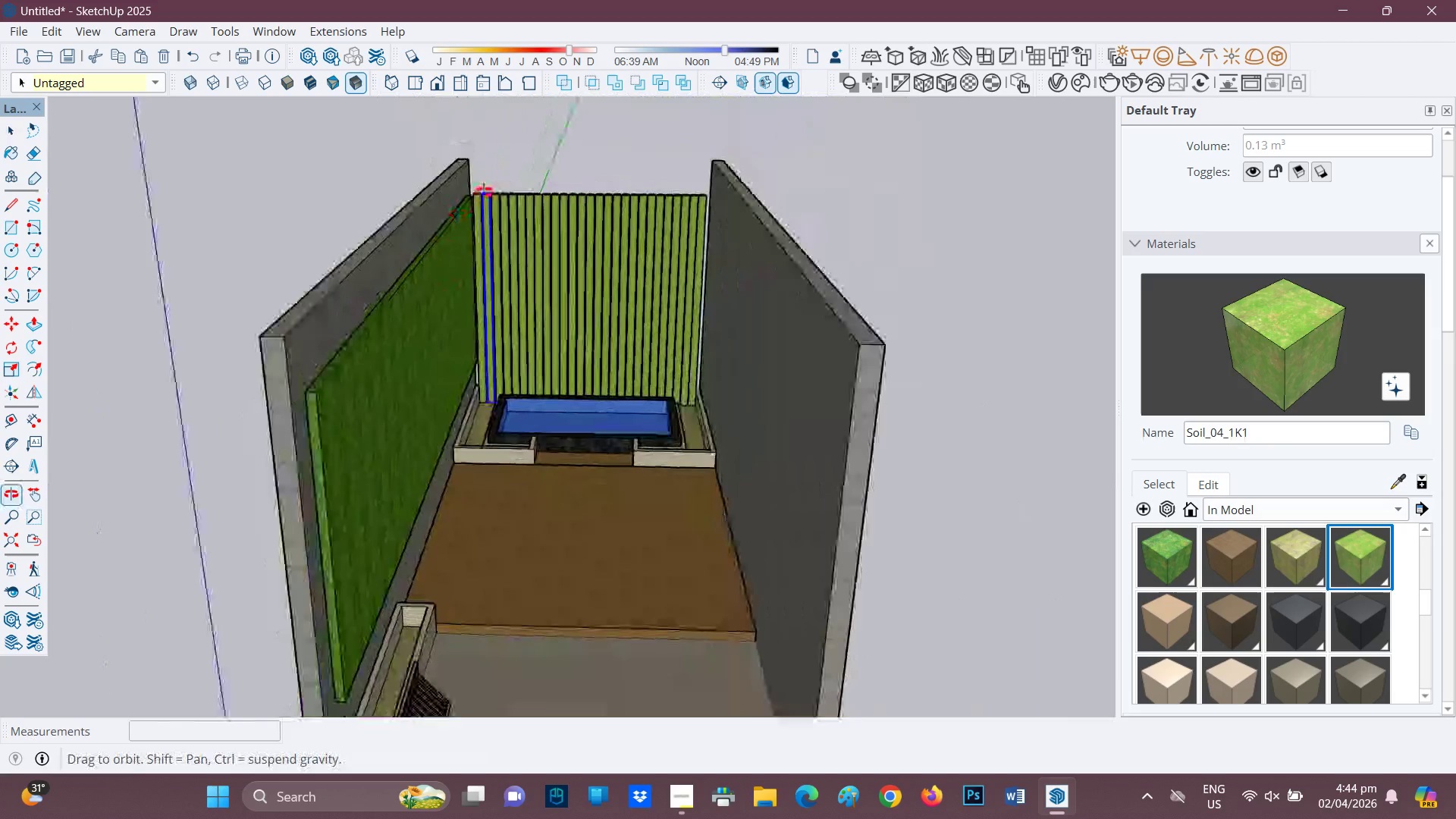 
key(Space)
 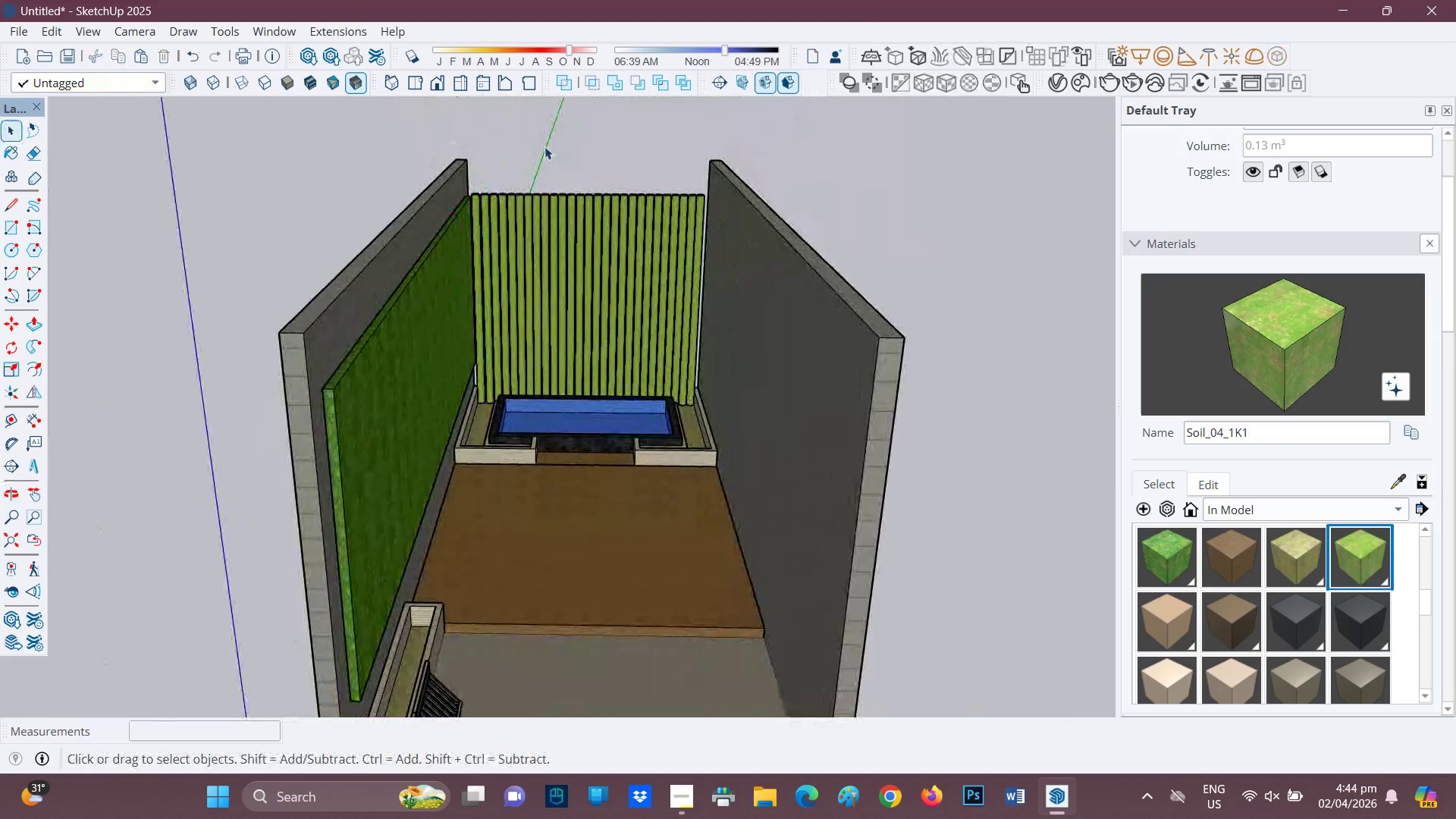 
scroll: coordinate [485, 309], scroll_direction: down, amount: 3.0
 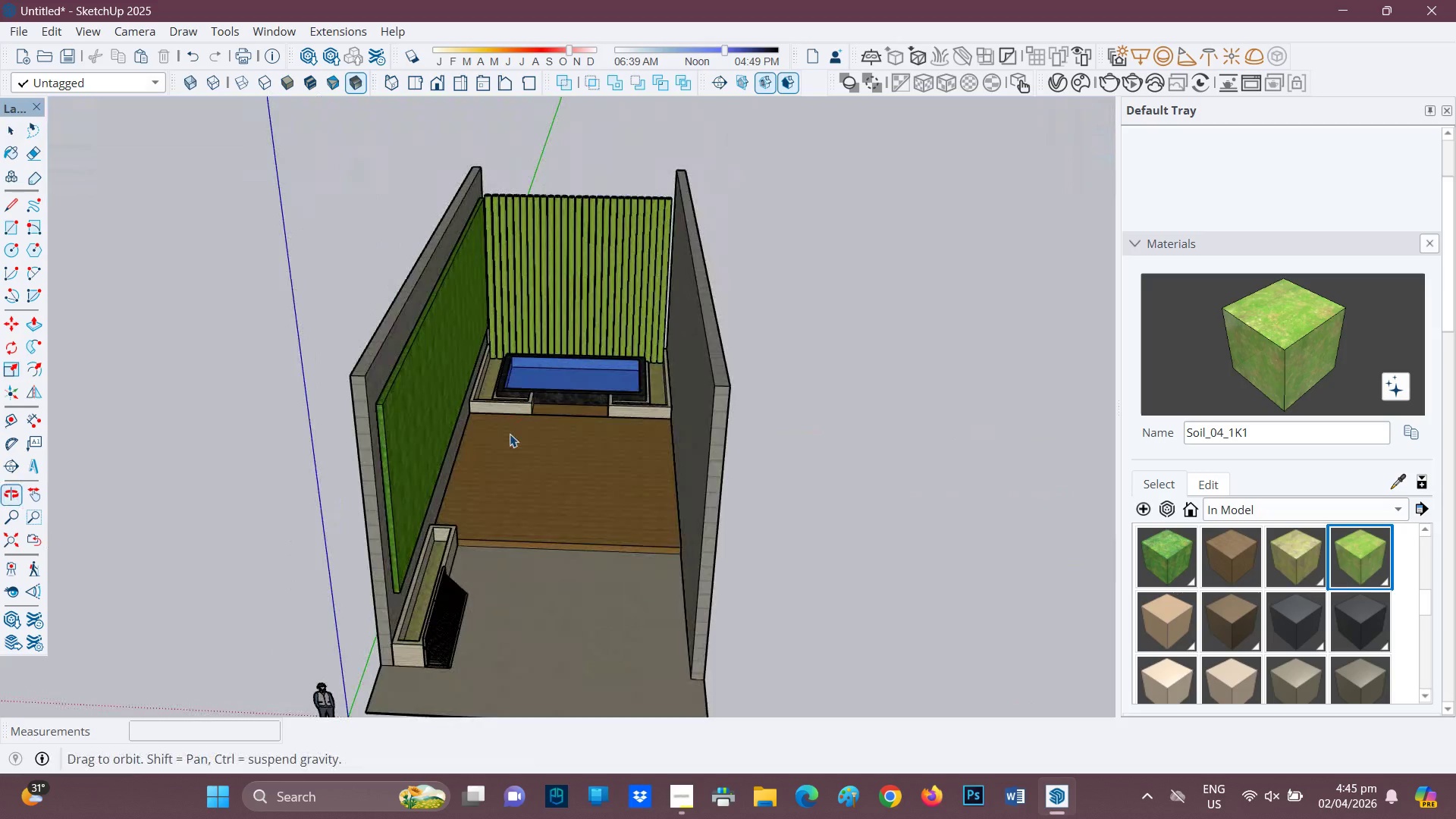 
scroll: coordinate [651, 222], scroll_direction: up, amount: 11.0
 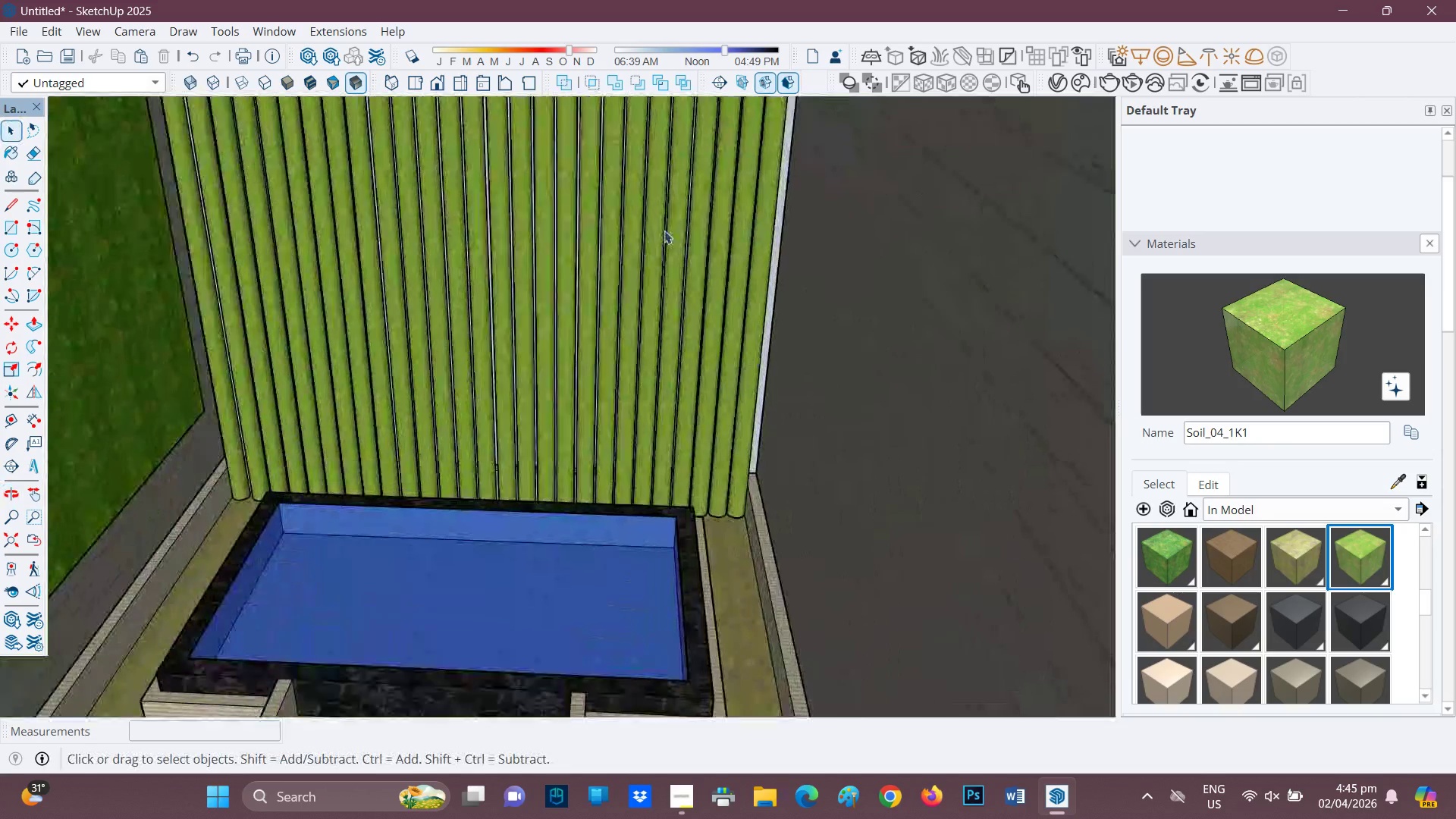 
scroll: coordinate [620, 397], scroll_direction: down, amount: 1.0
 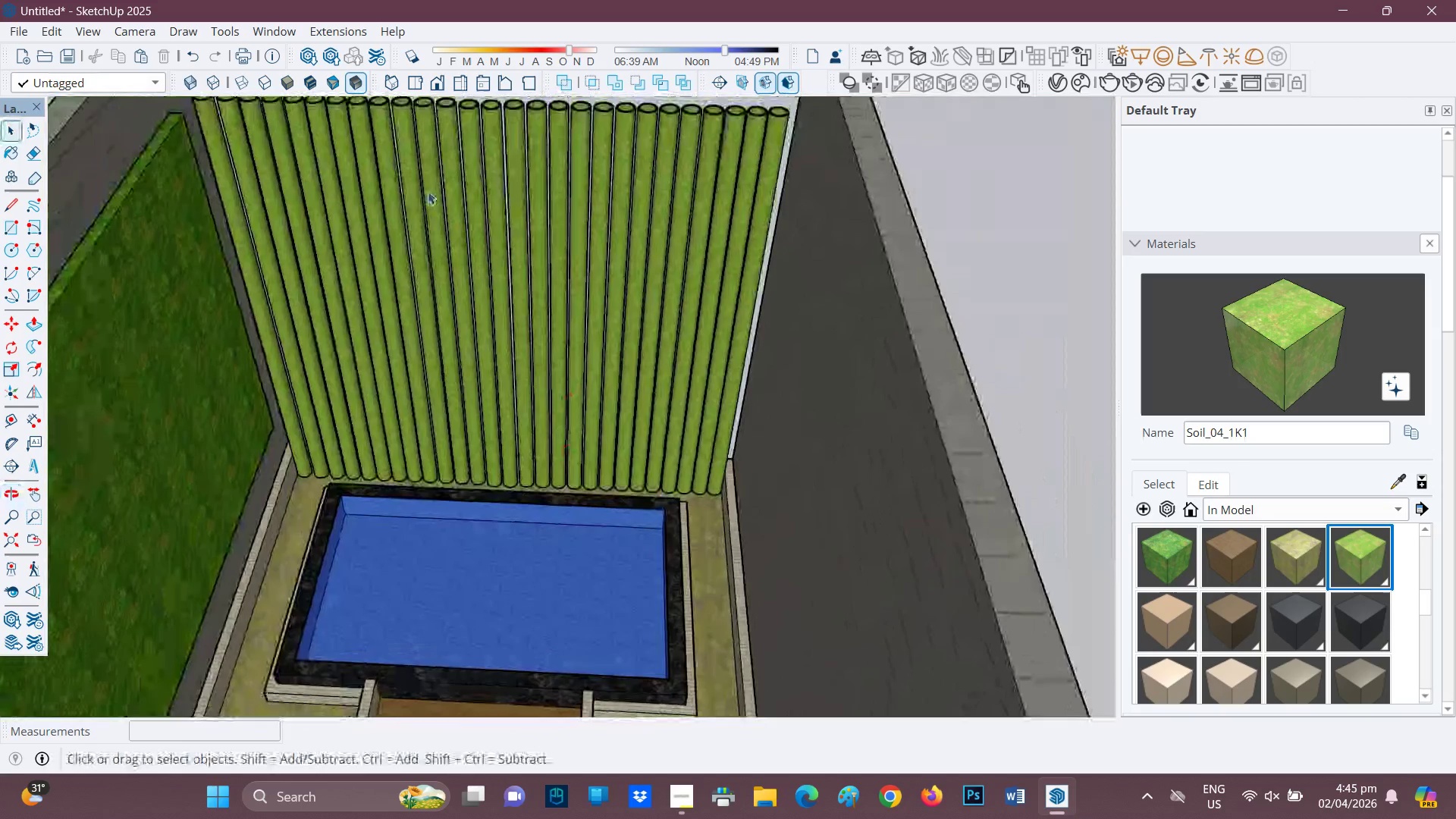 
left_click([428, 190])
 